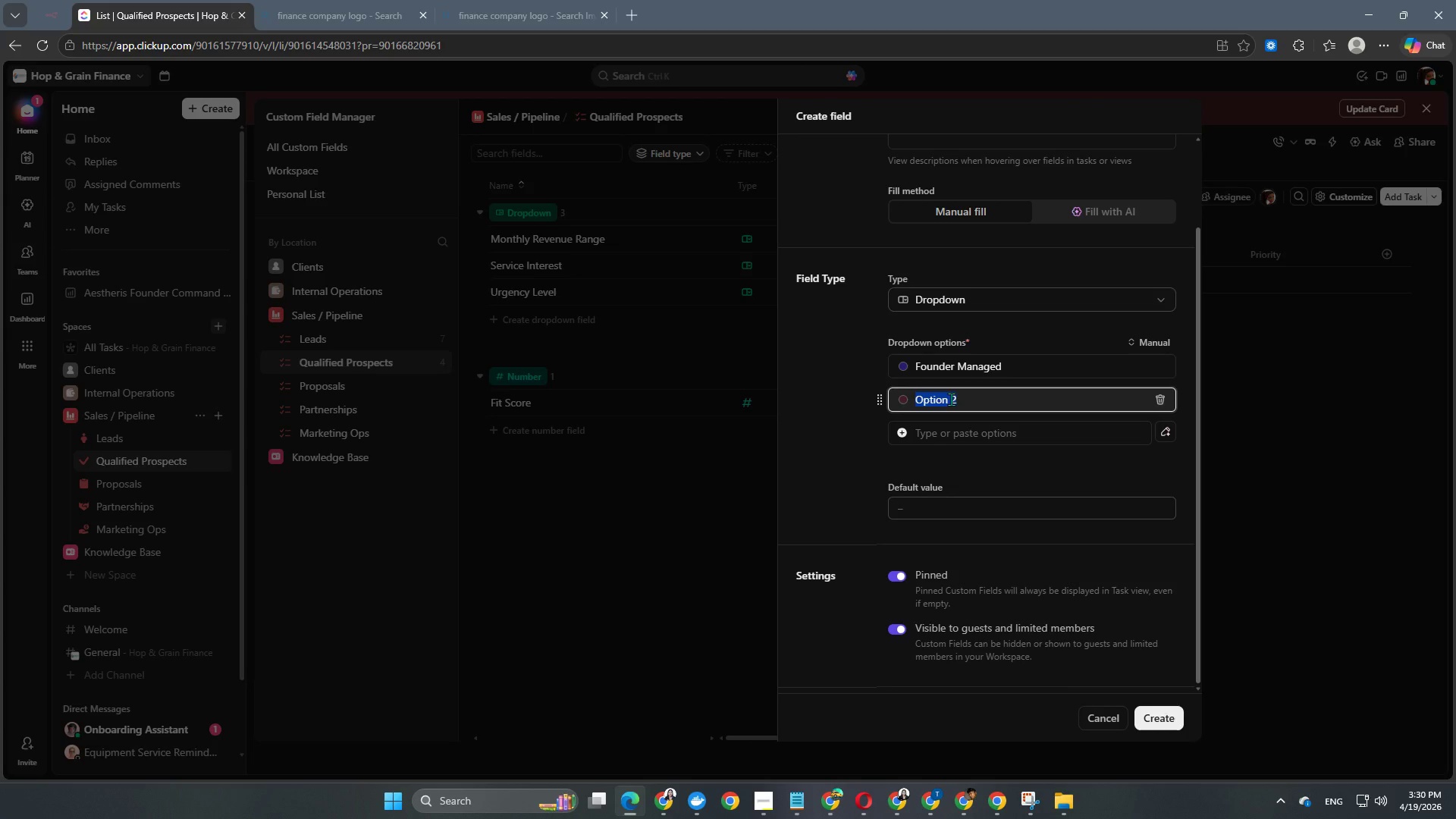 
type(Bookker)
key(Backspace)
type(eper Only)
 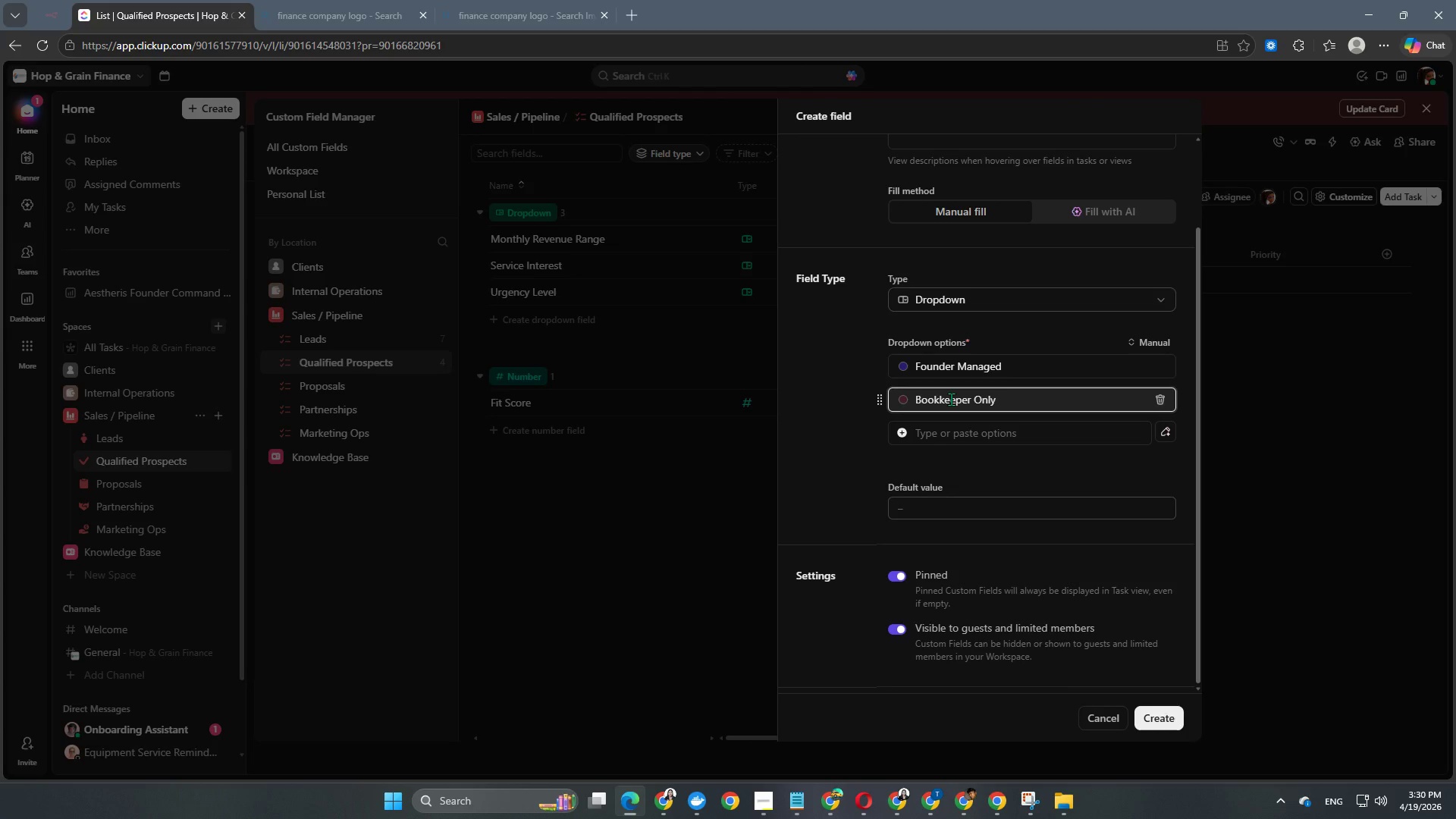 
key(Enter)
 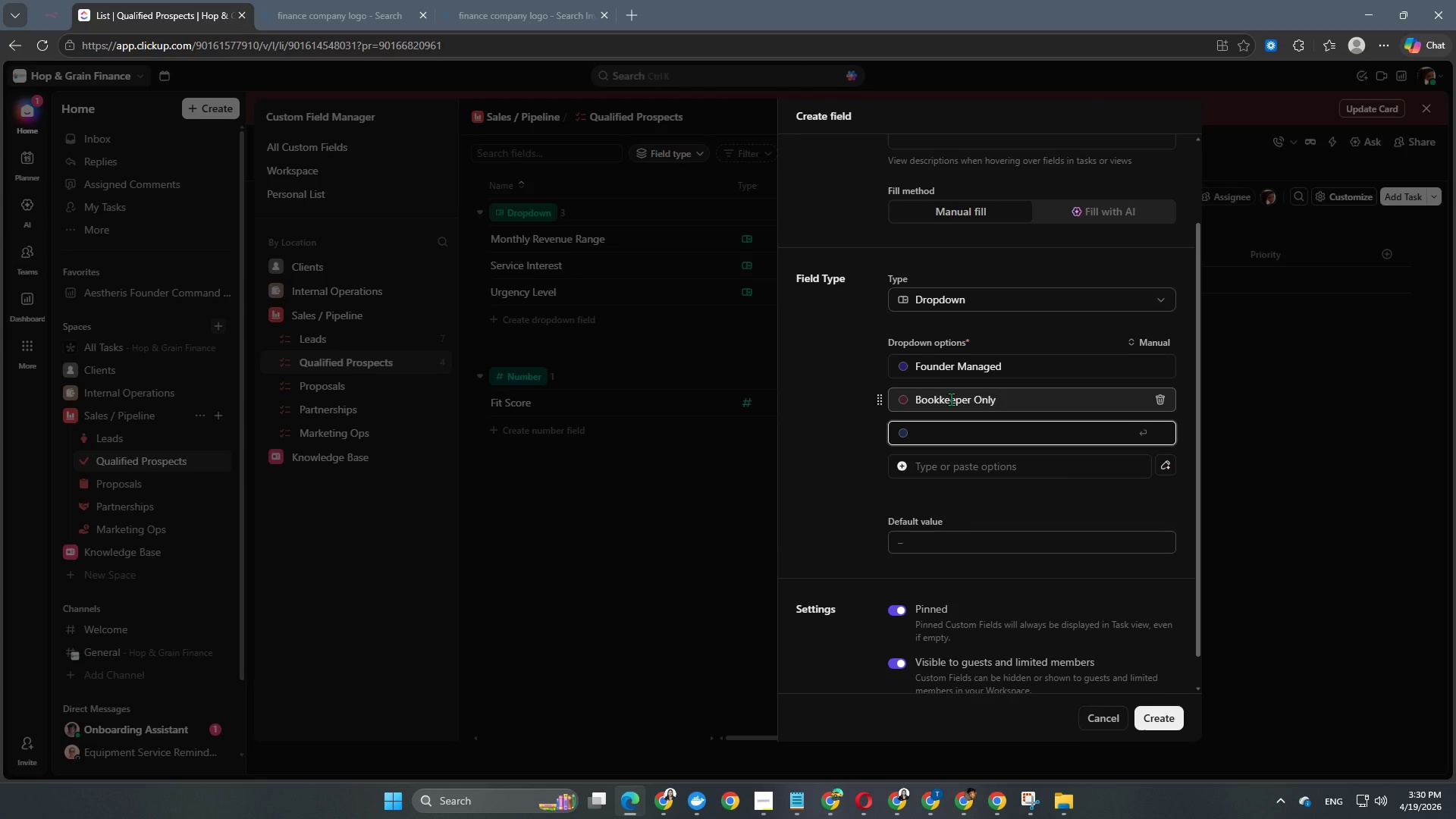 
type(CPA )
key(Backspace)
type( Only)
 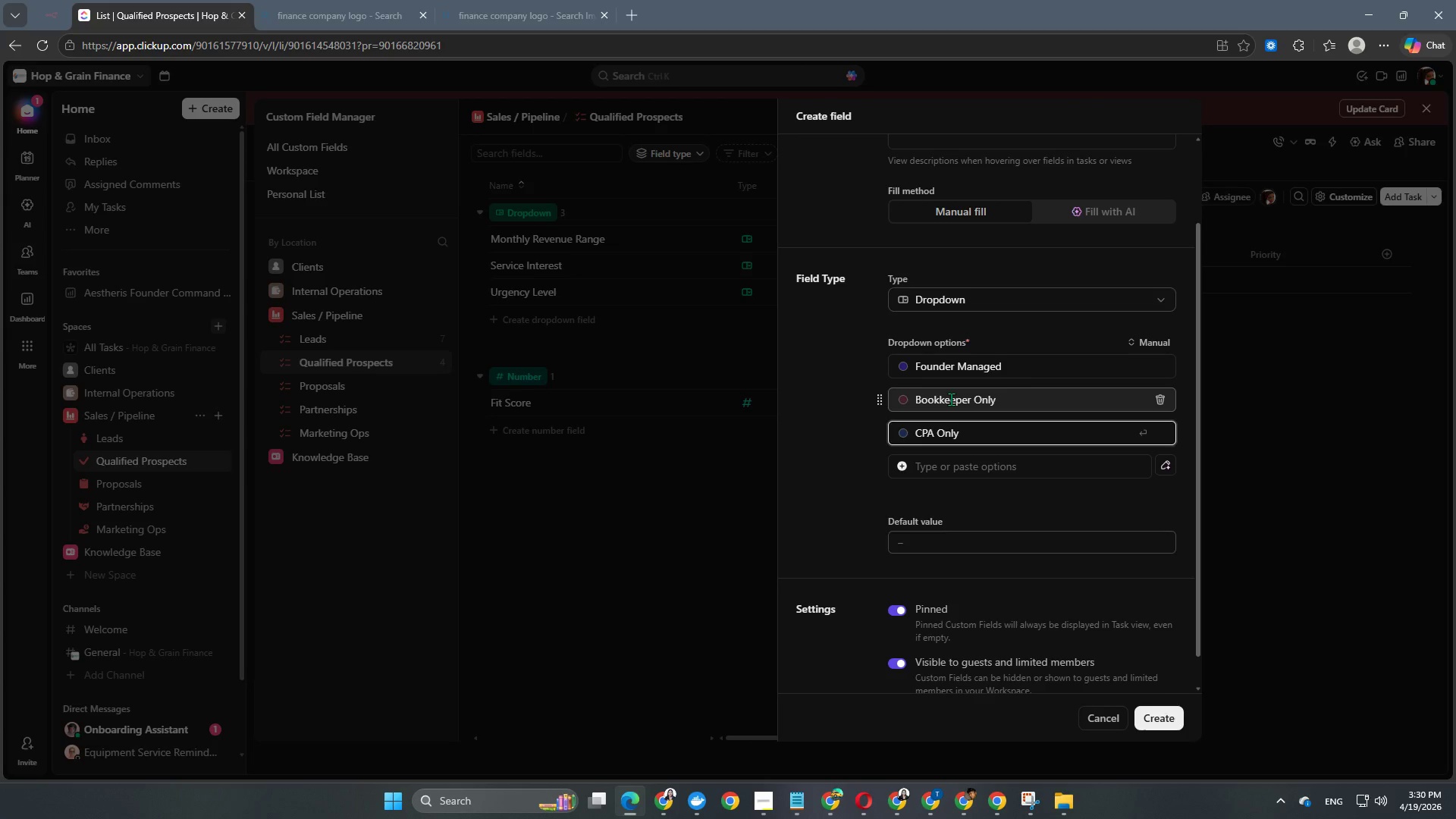 
key(Enter)
 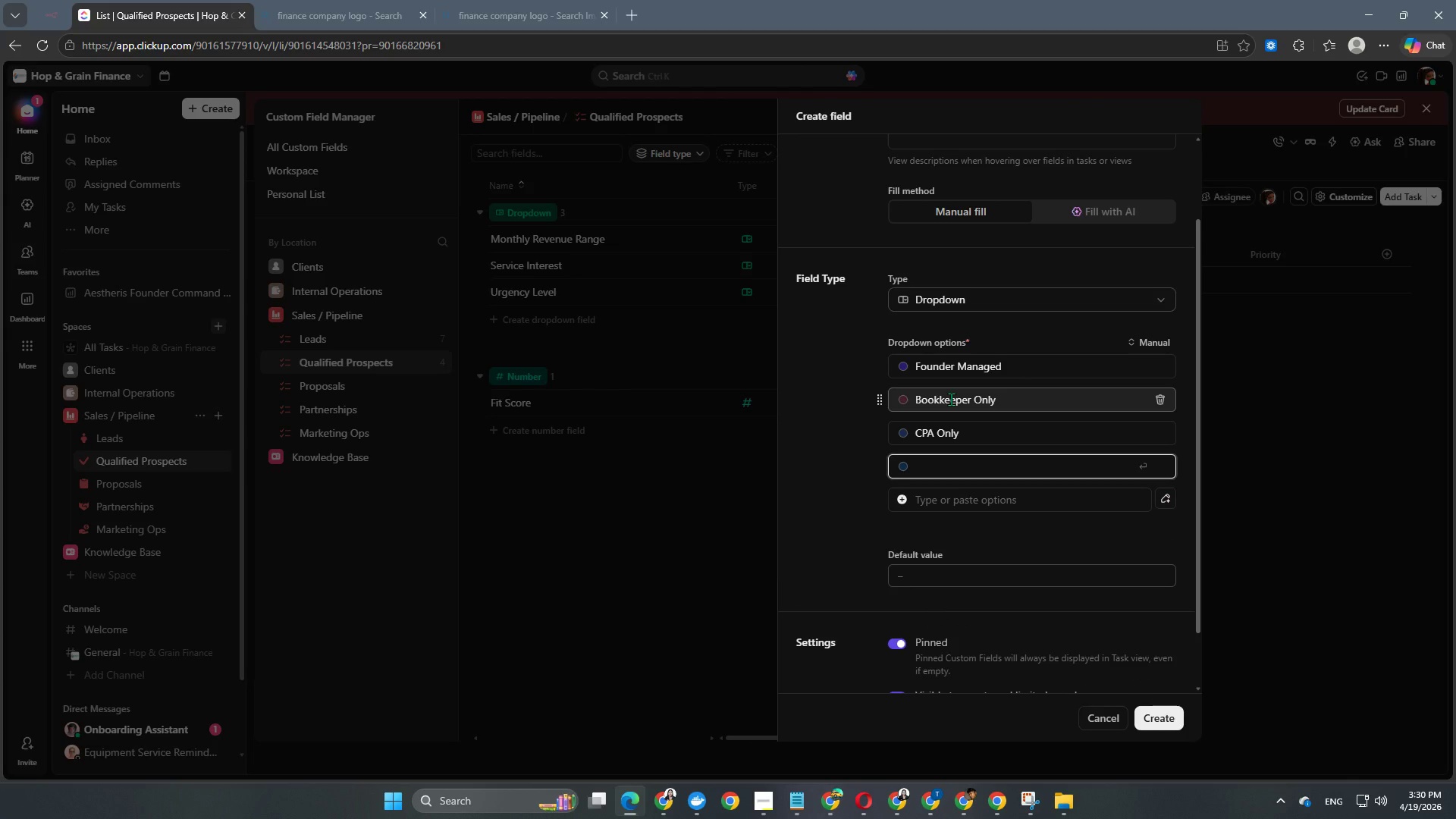 
type(Internal Team)
 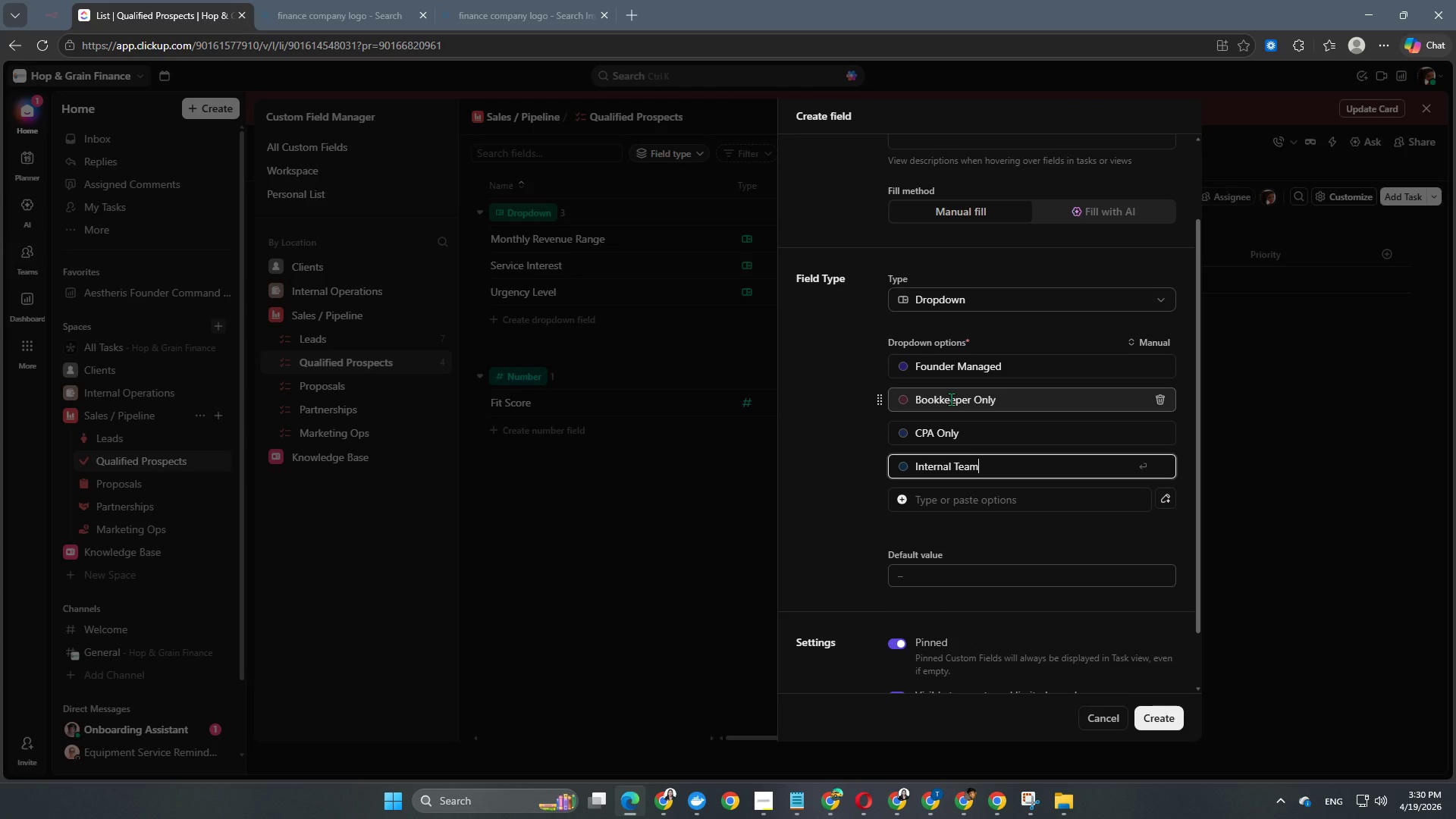 
key(Enter)
 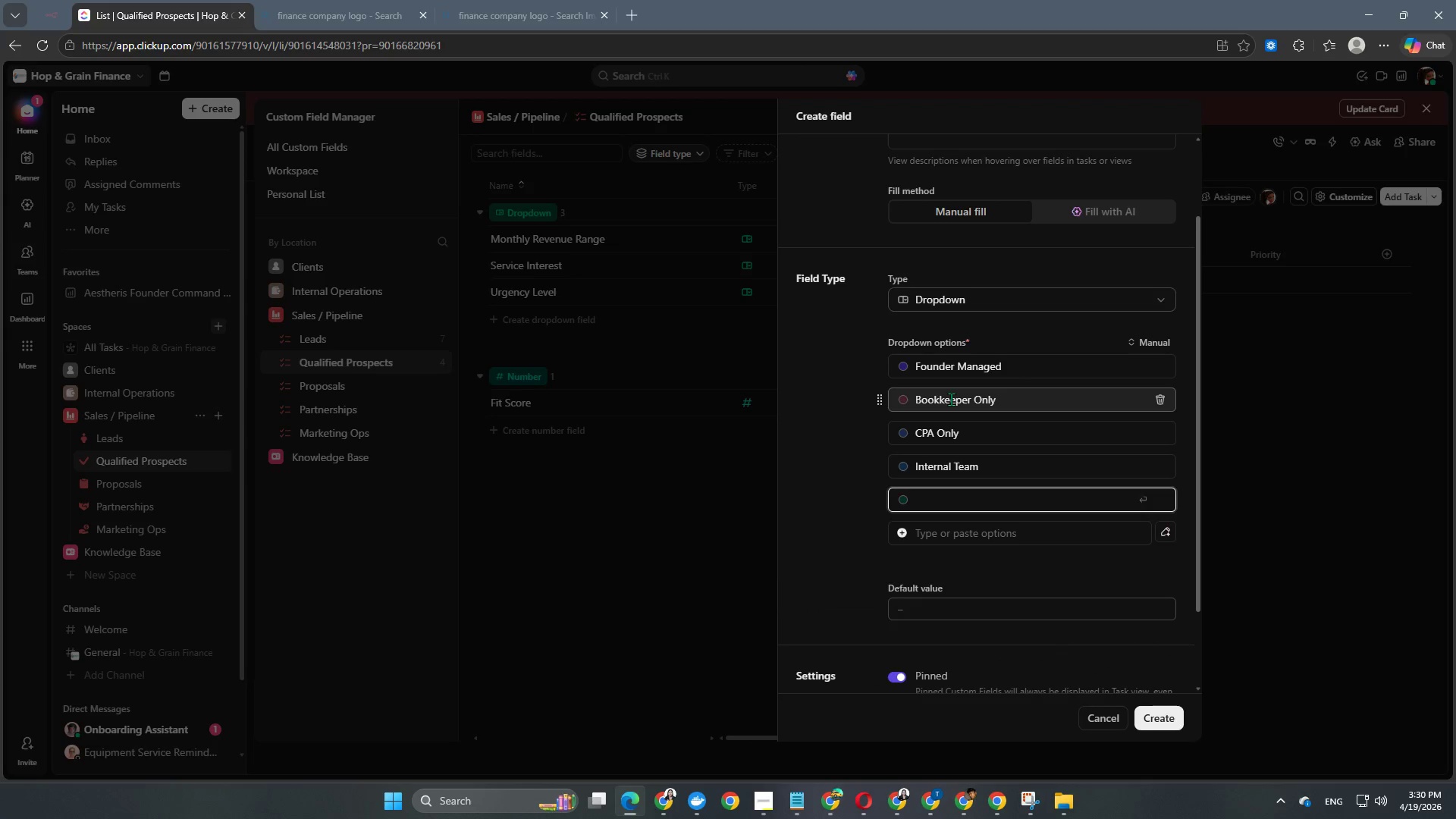 
type(Outsourced Firm)
 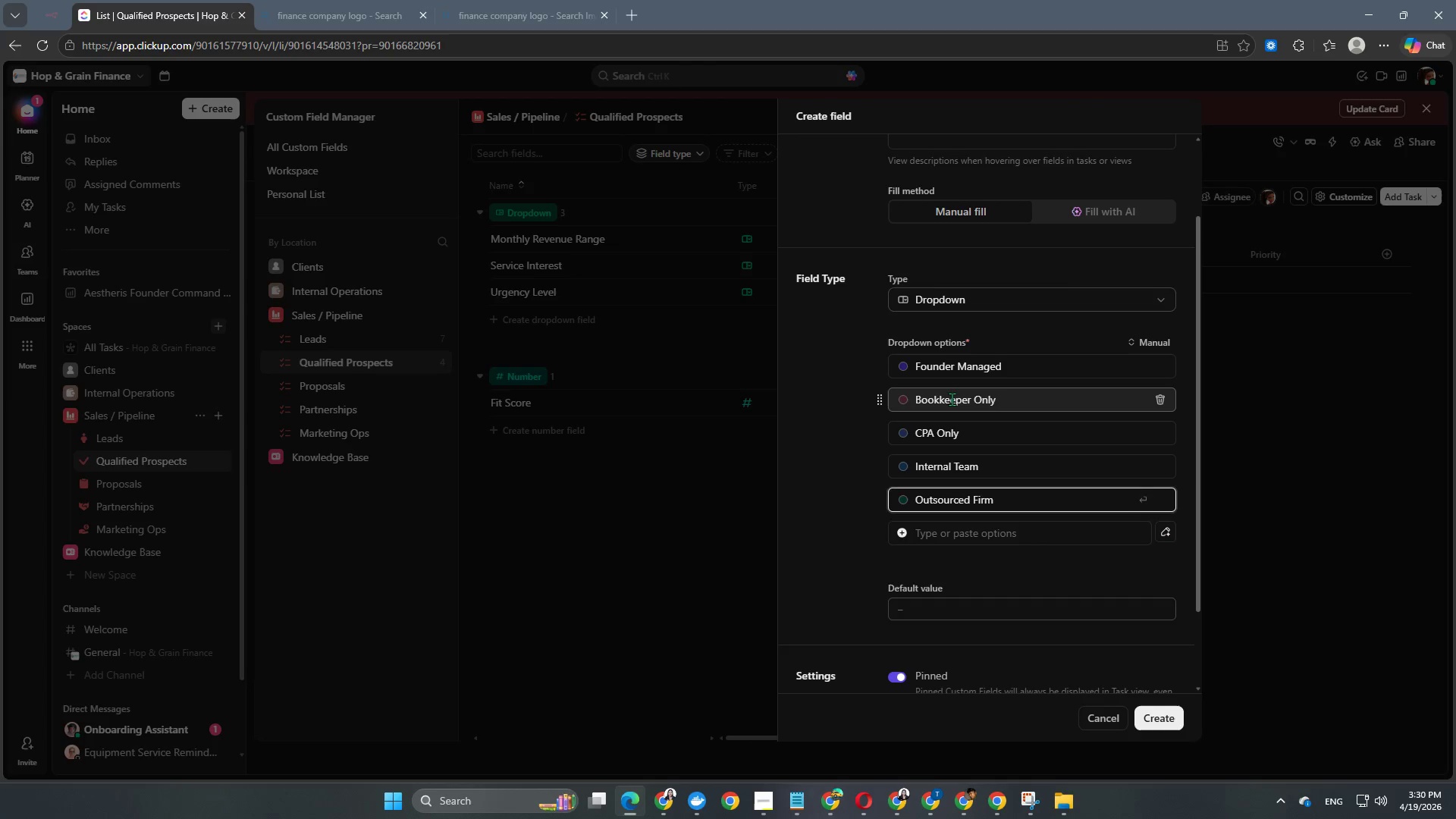 
key(Enter)
 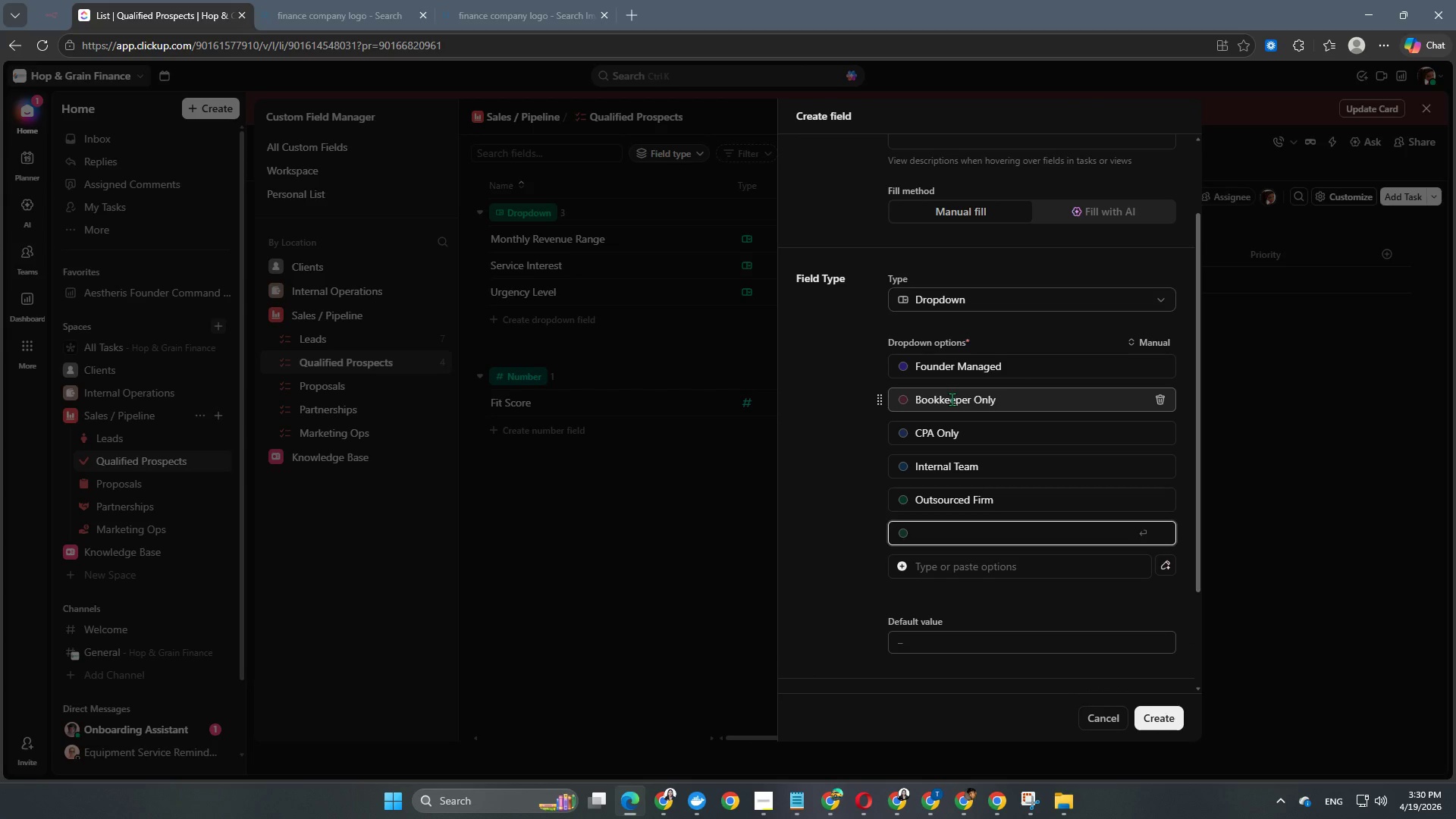 
type(Unknown)
key(NumpadEnter)
 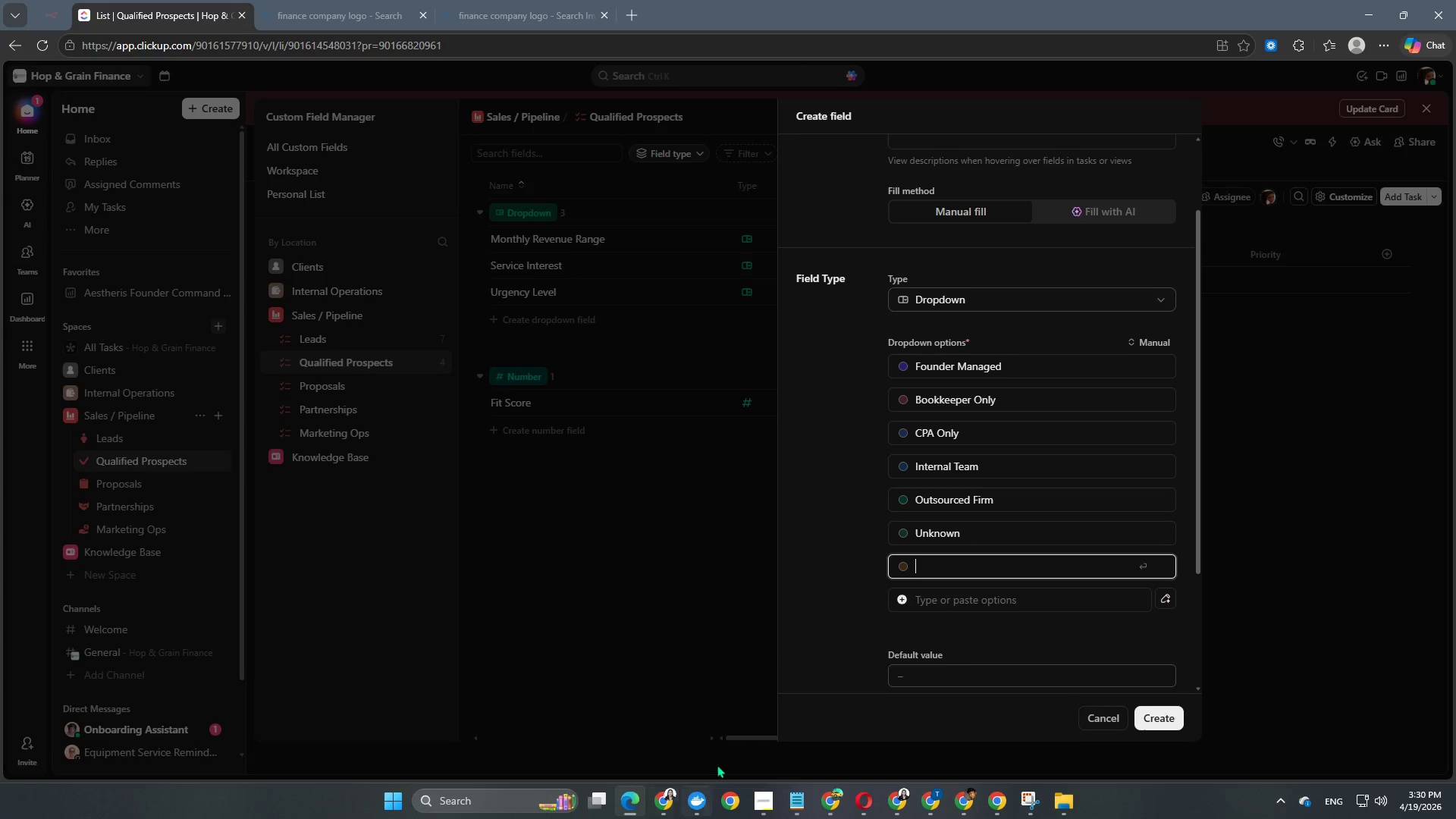 
left_click([834, 563])
 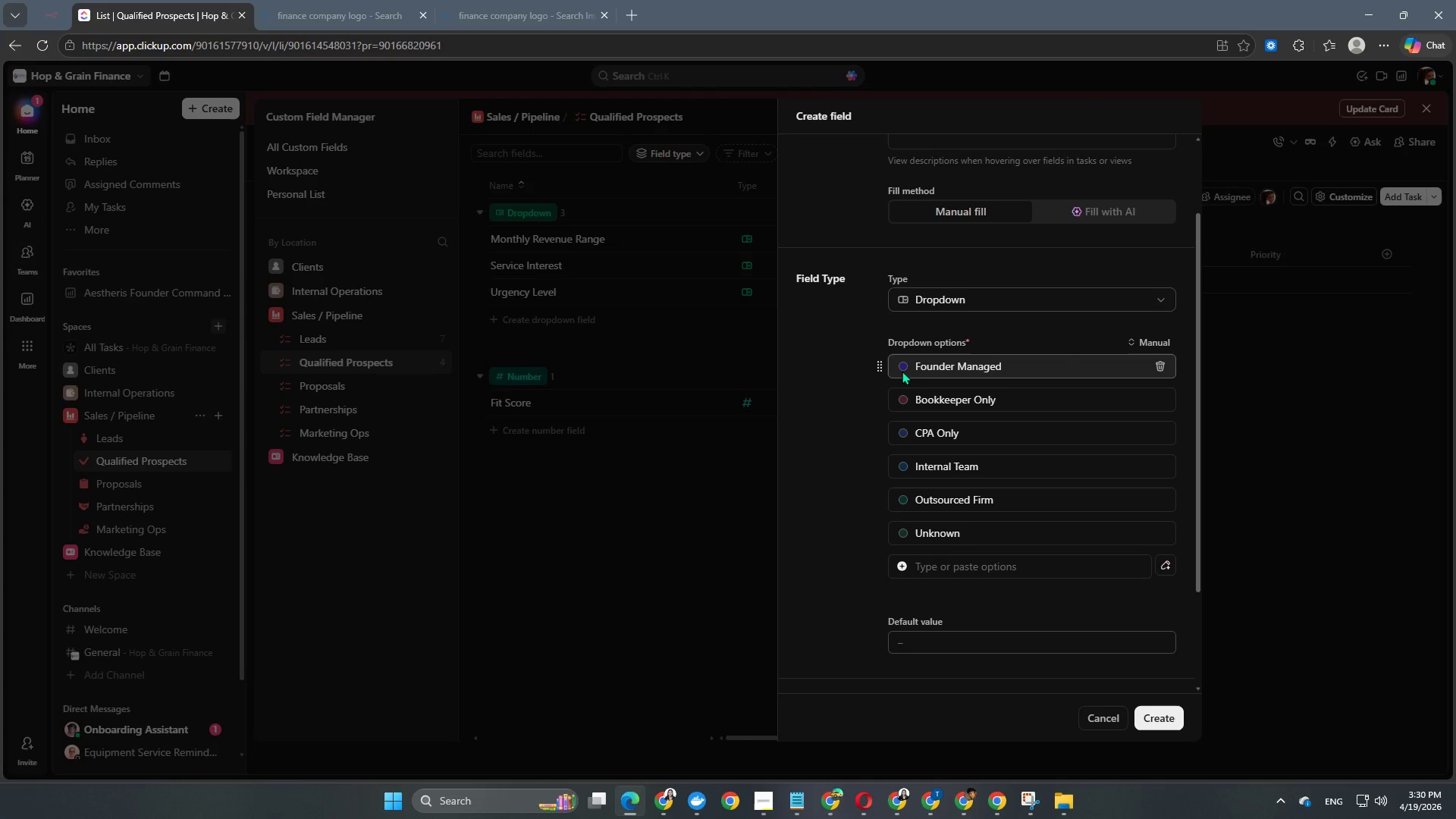 
double_click([902, 367])
 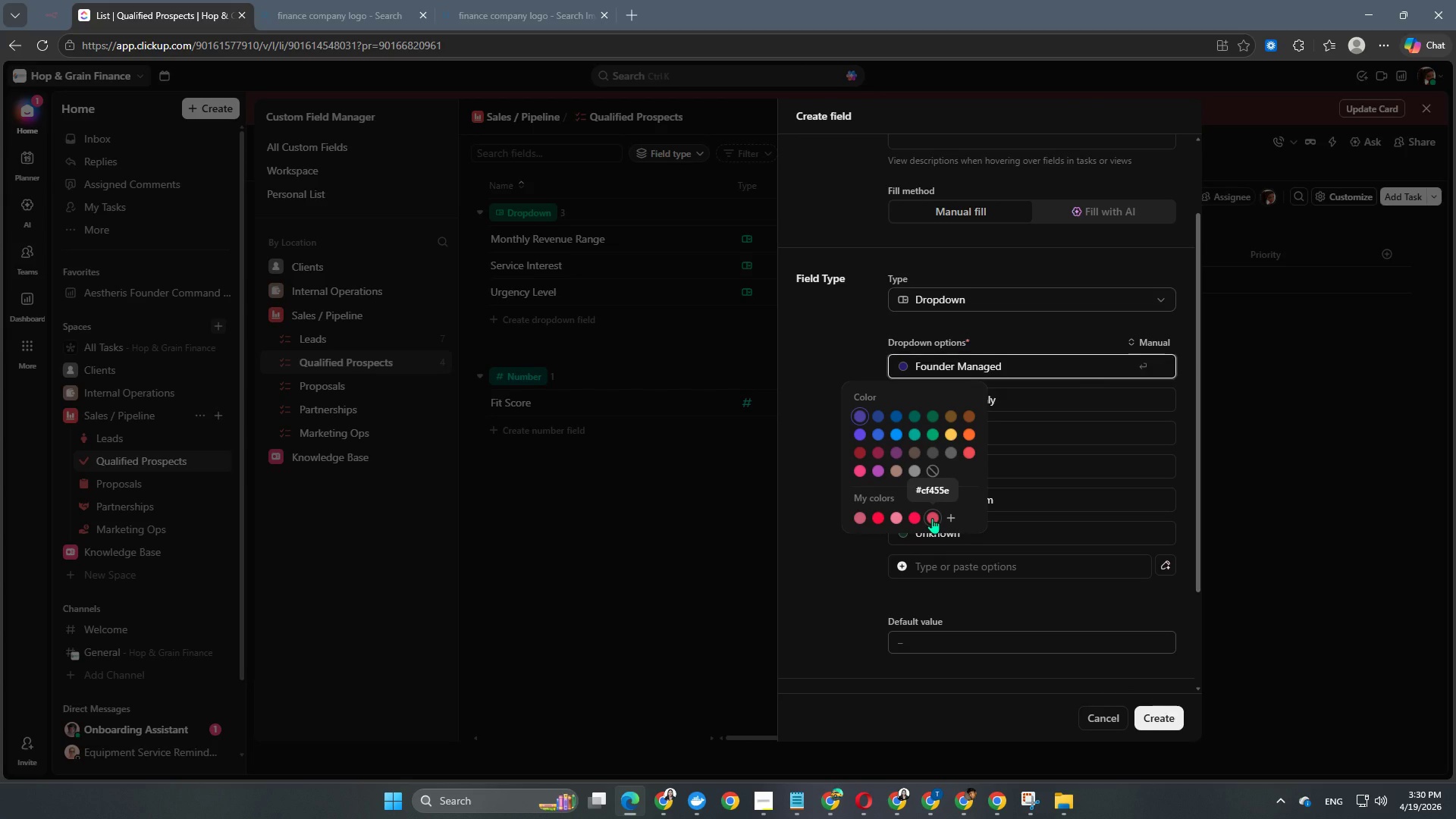 
wait(5.02)
 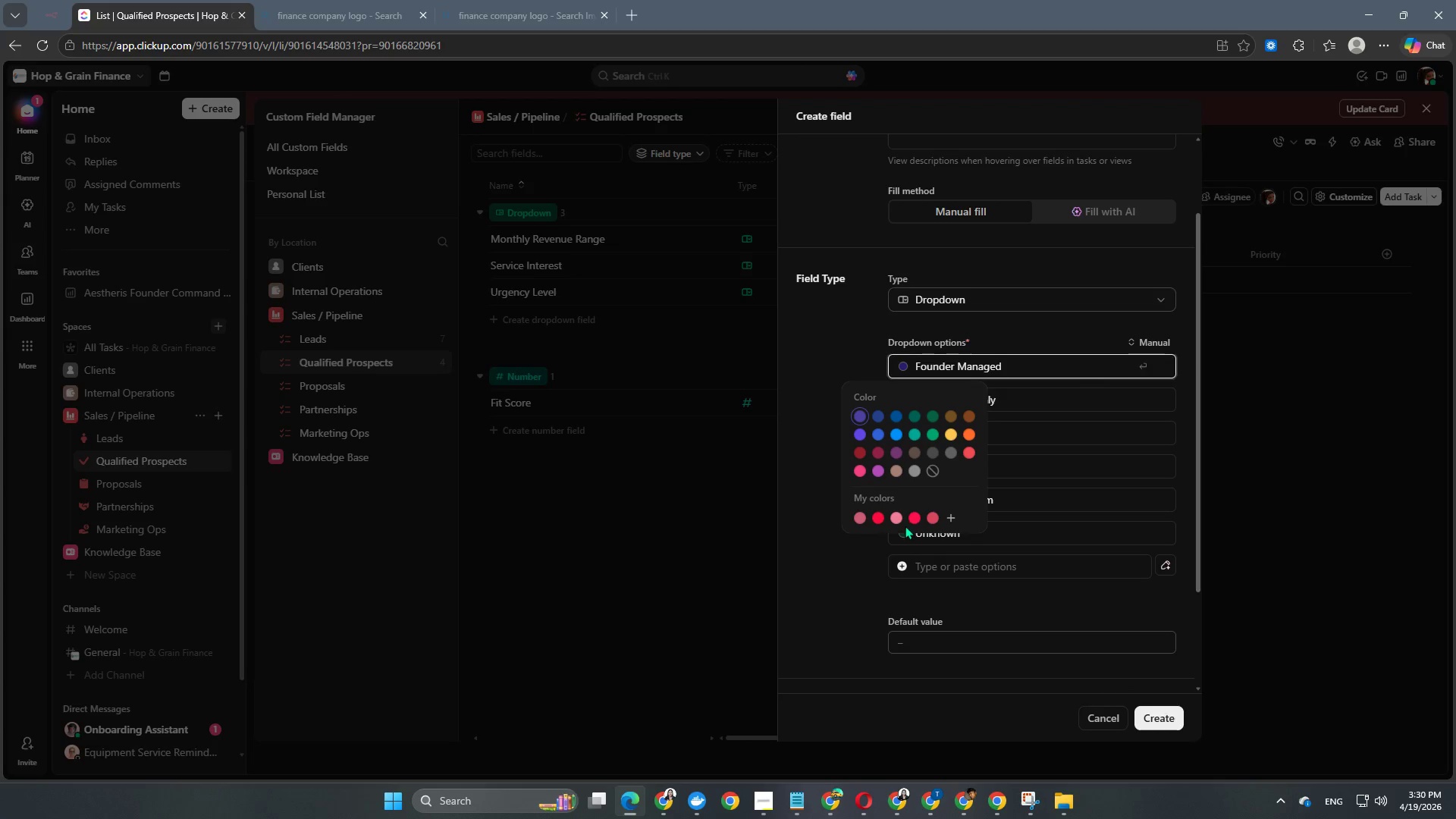 
left_click([946, 517])
 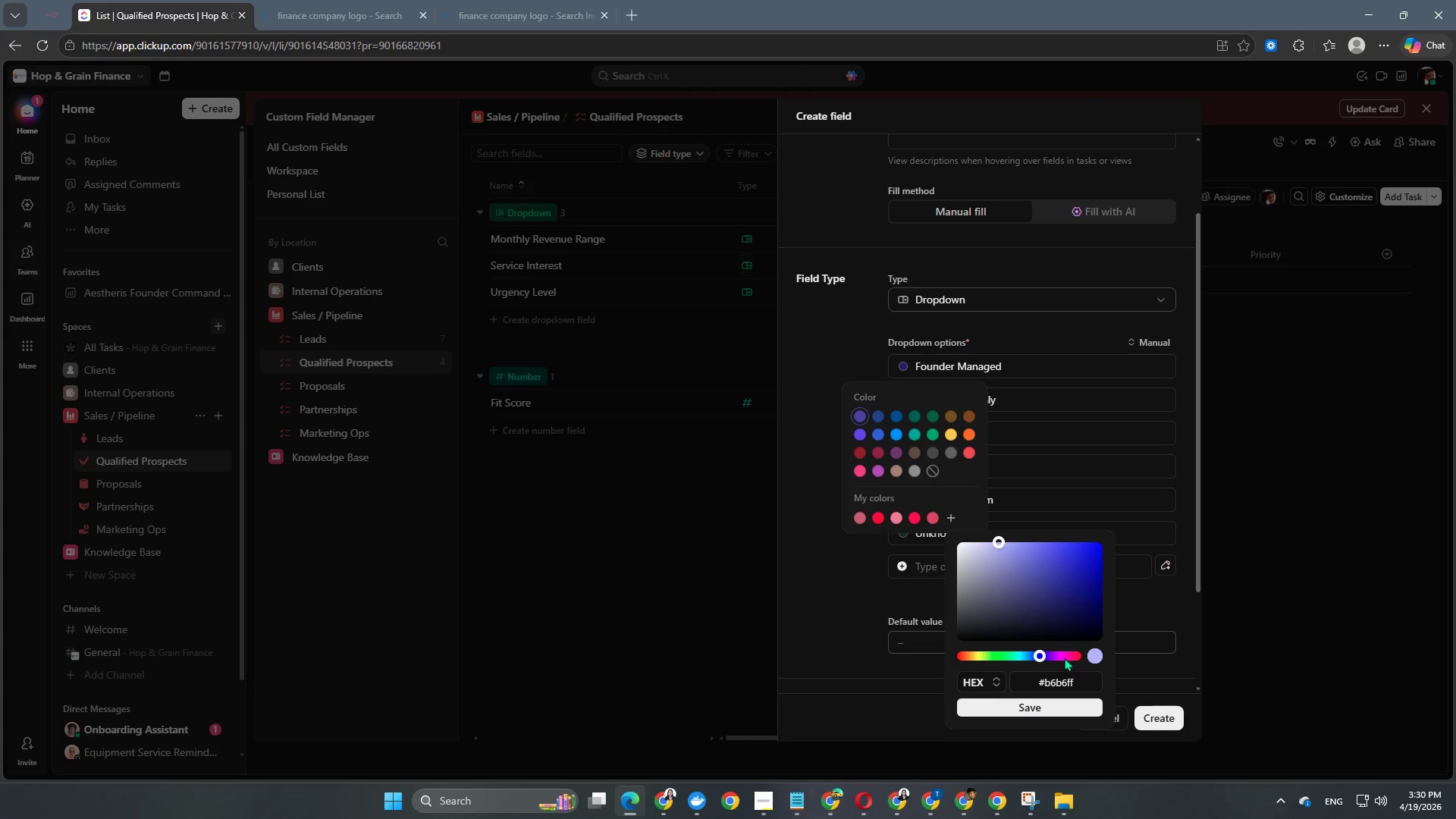 
left_click([1065, 656])
 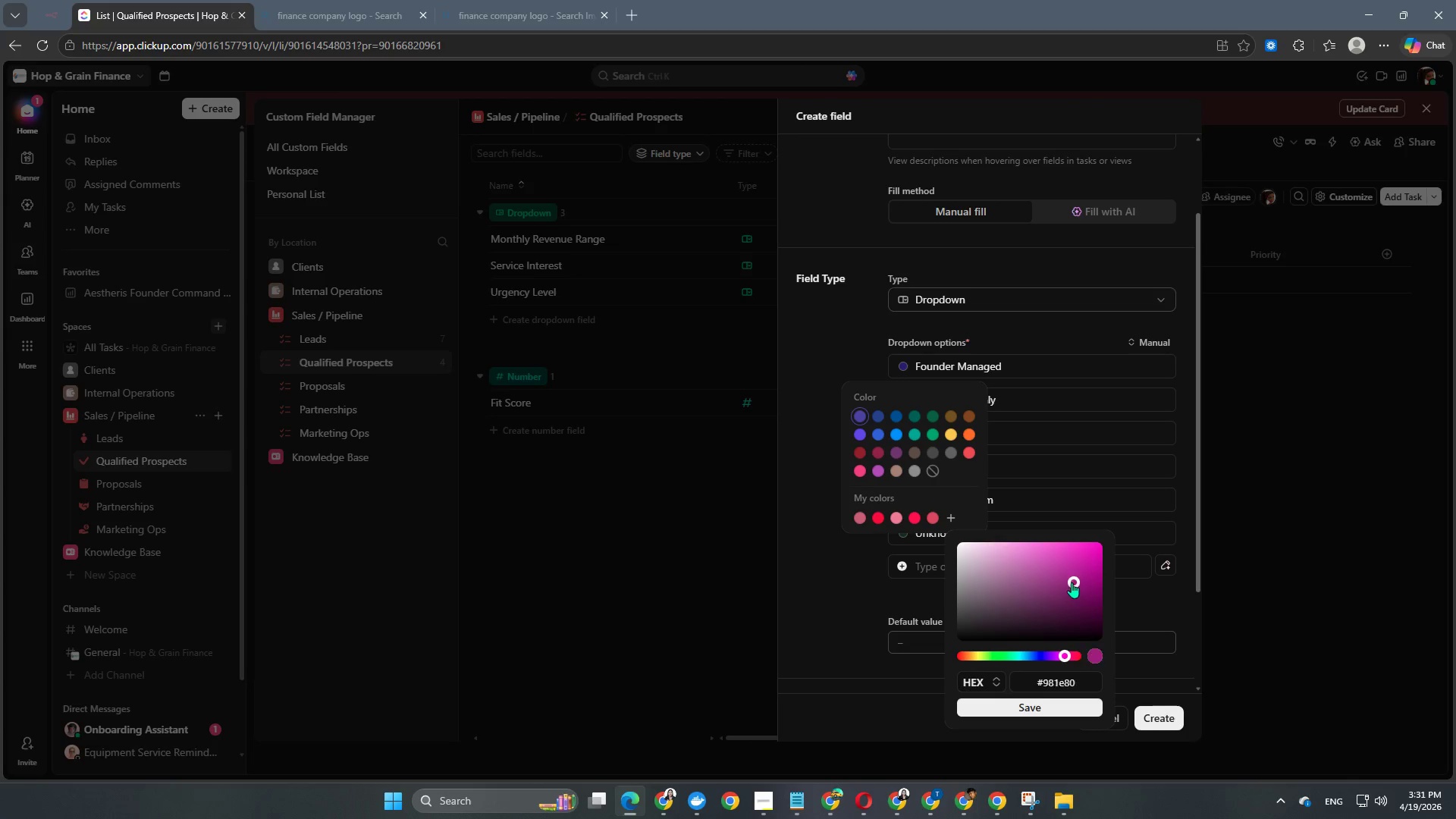 
left_click_drag(start_coordinate=[1074, 582], to_coordinate=[1068, 549])
 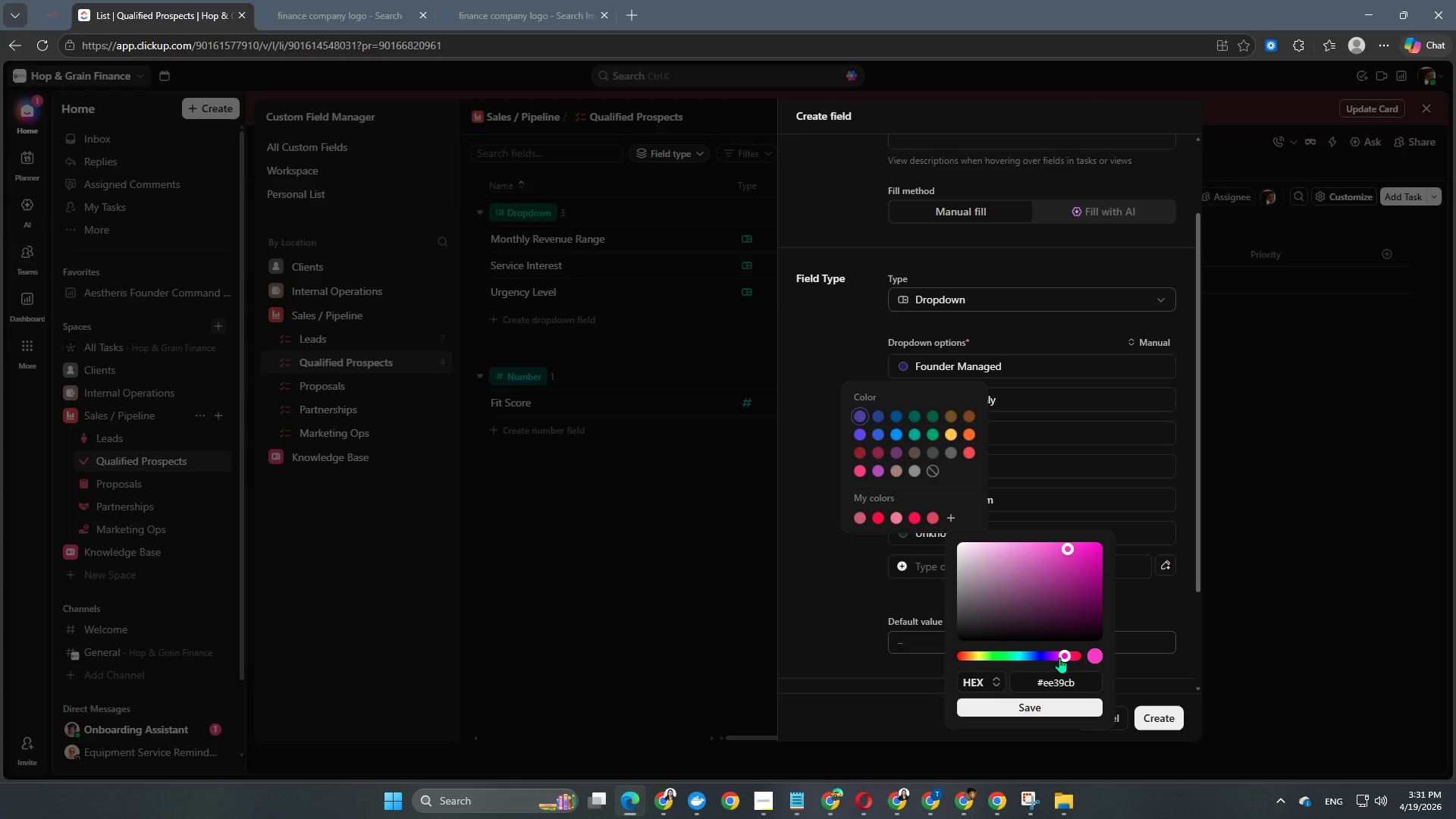 
left_click_drag(start_coordinate=[1059, 657], to_coordinate=[1072, 654])
 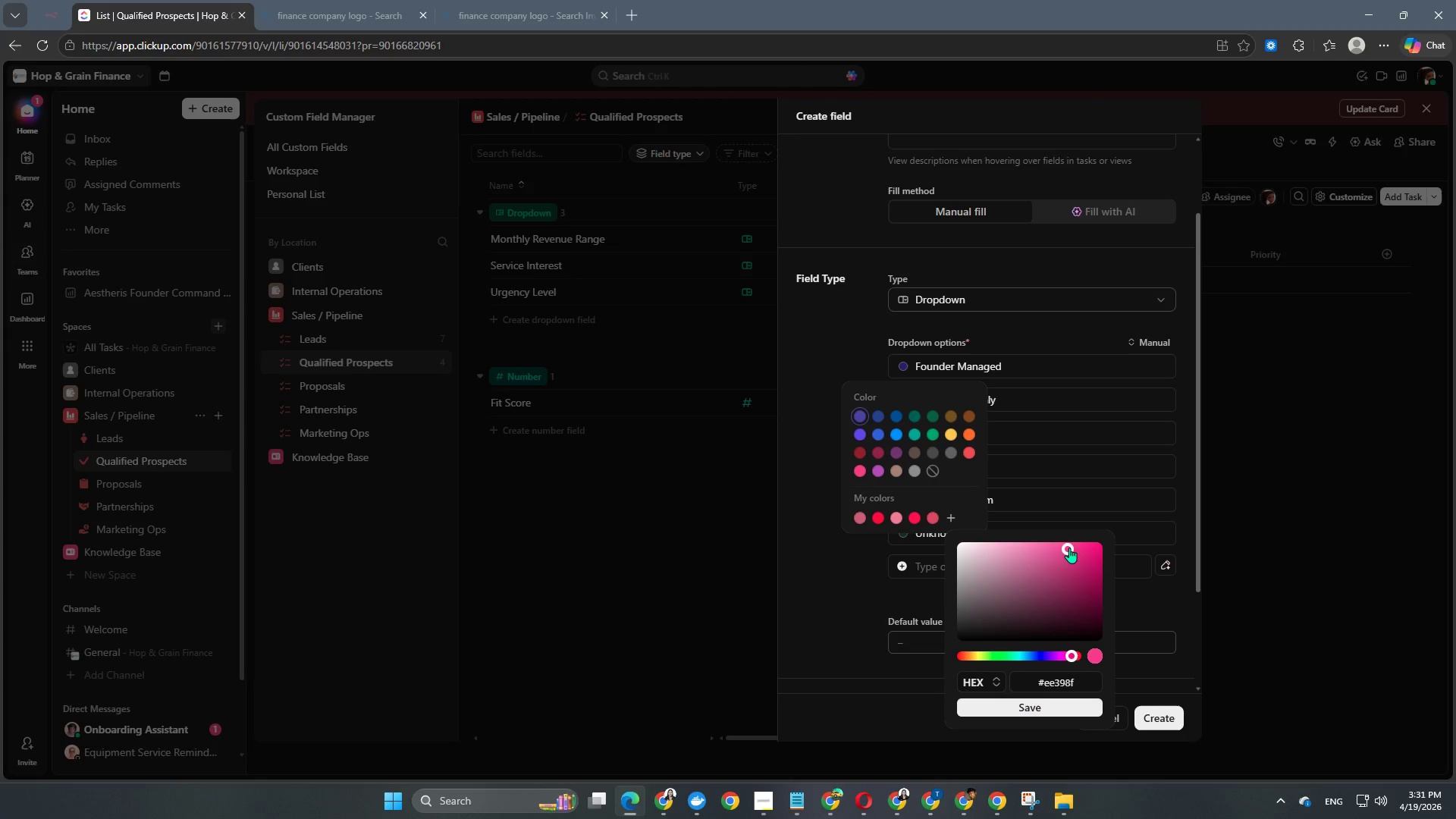 
left_click_drag(start_coordinate=[1069, 548], to_coordinate=[1050, 578])
 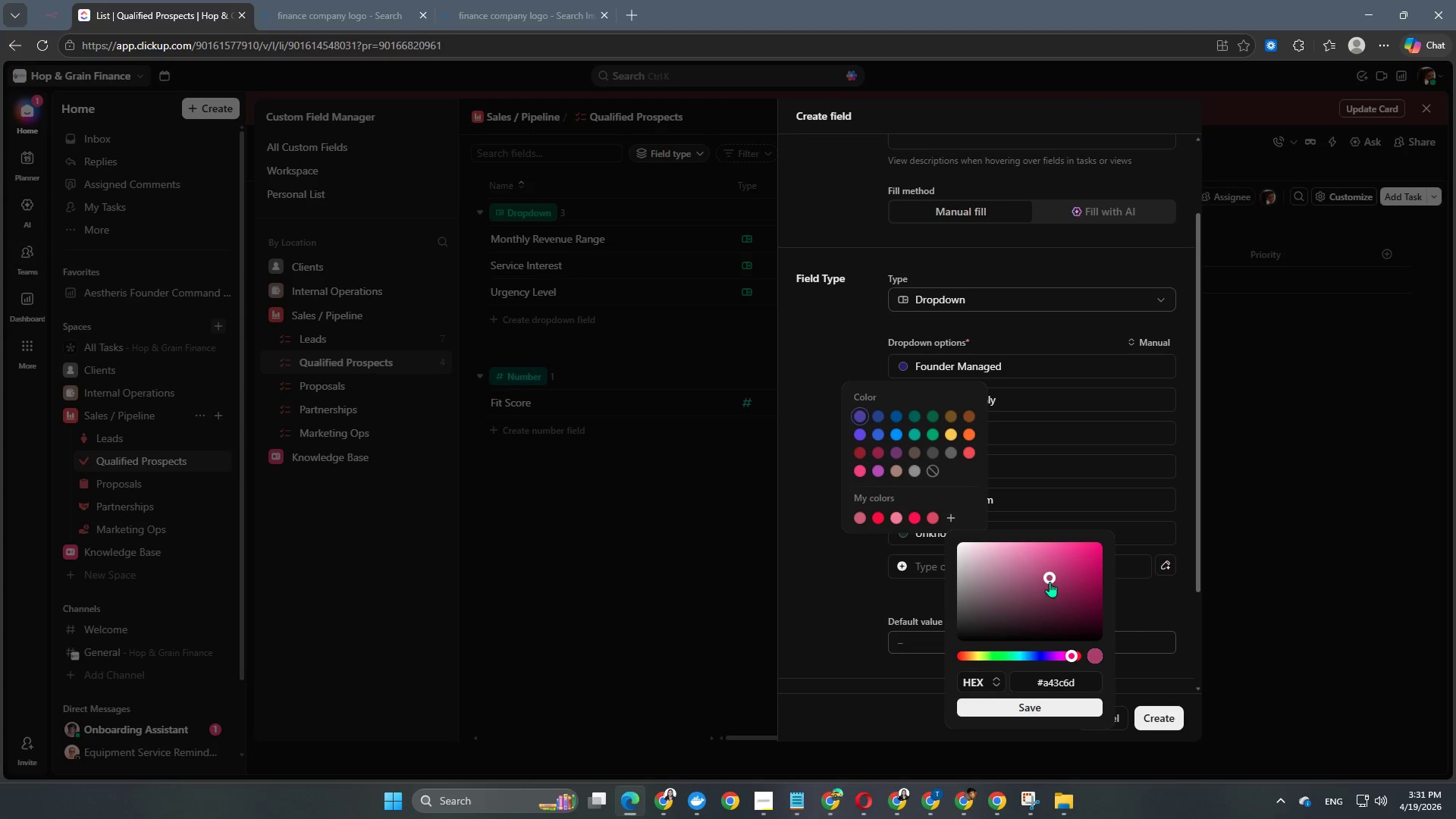 
left_click_drag(start_coordinate=[1050, 579], to_coordinate=[1068, 555])
 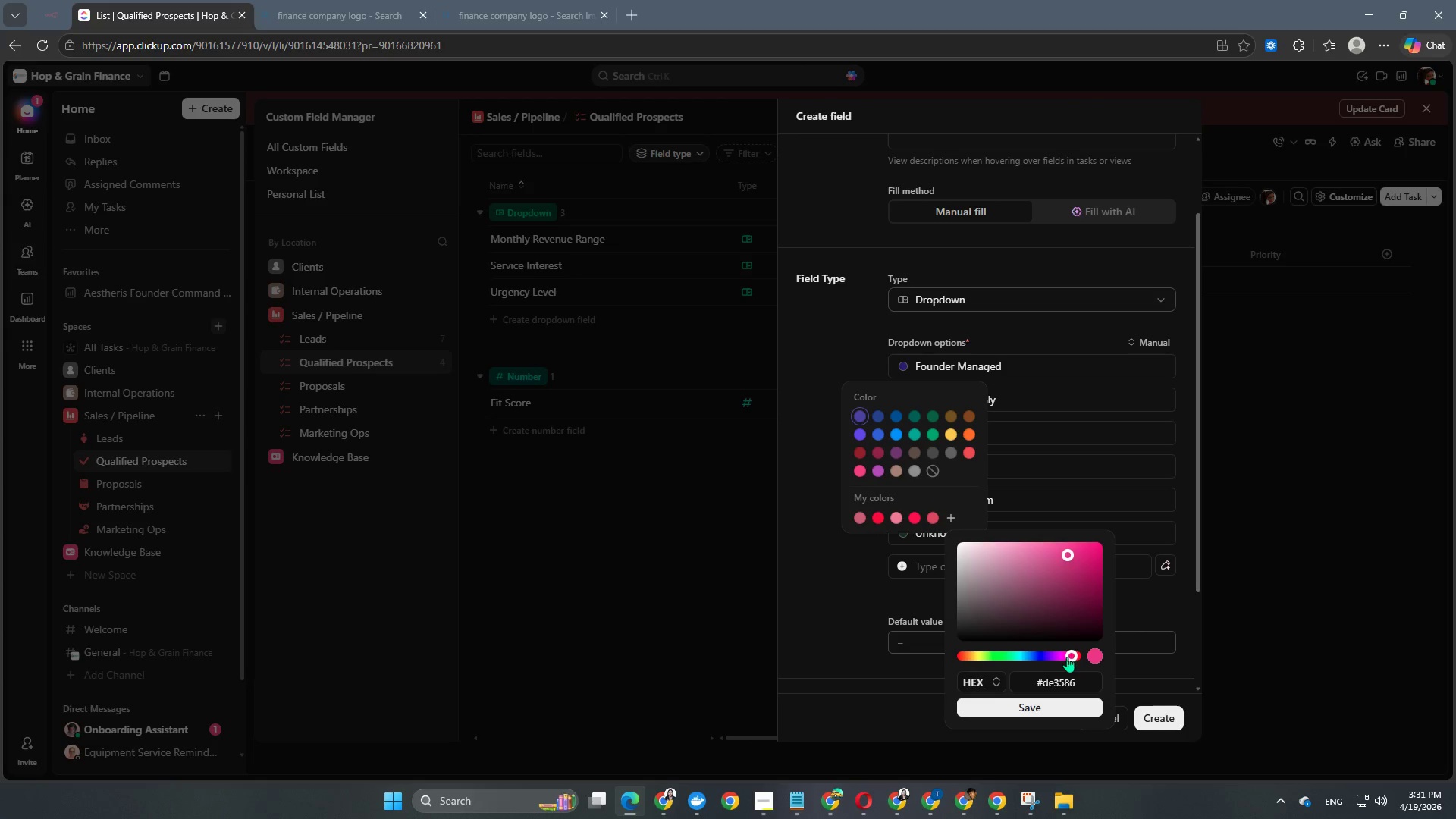 
left_click_drag(start_coordinate=[1068, 657], to_coordinate=[1075, 654])
 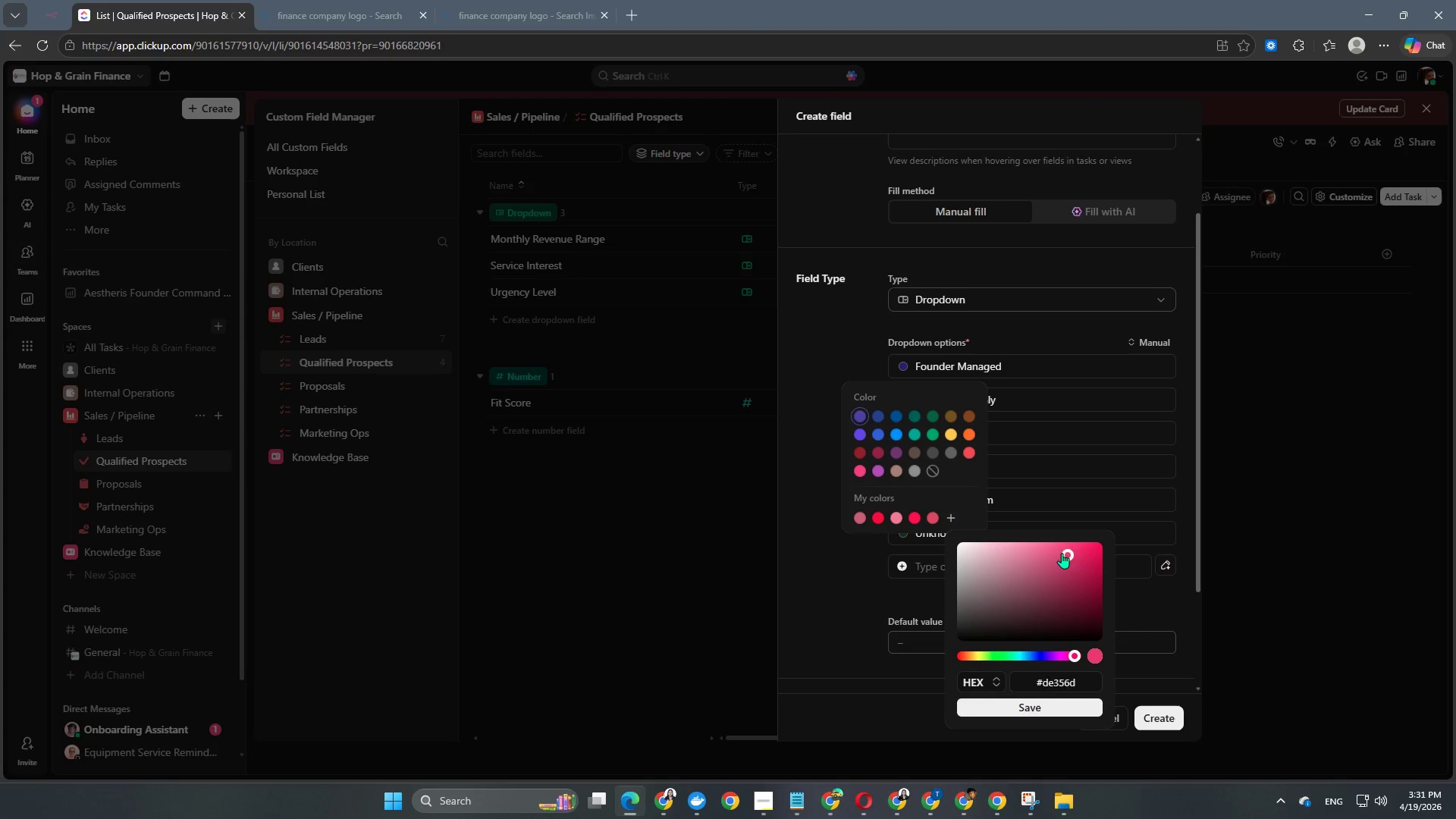 
left_click_drag(start_coordinate=[1062, 553], to_coordinate=[1041, 561])
 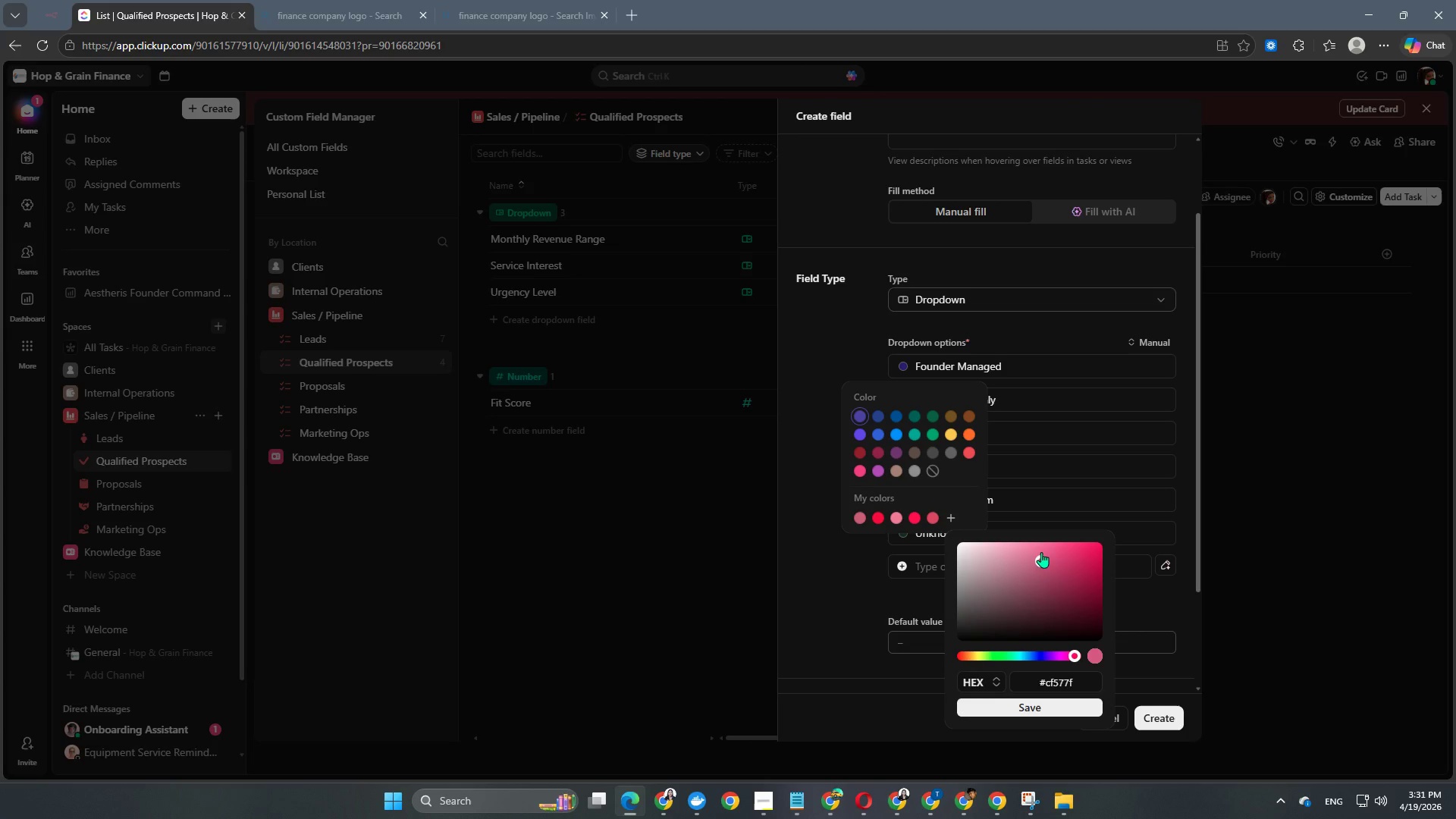 
left_click_drag(start_coordinate=[1040, 553], to_coordinate=[1049, 560])
 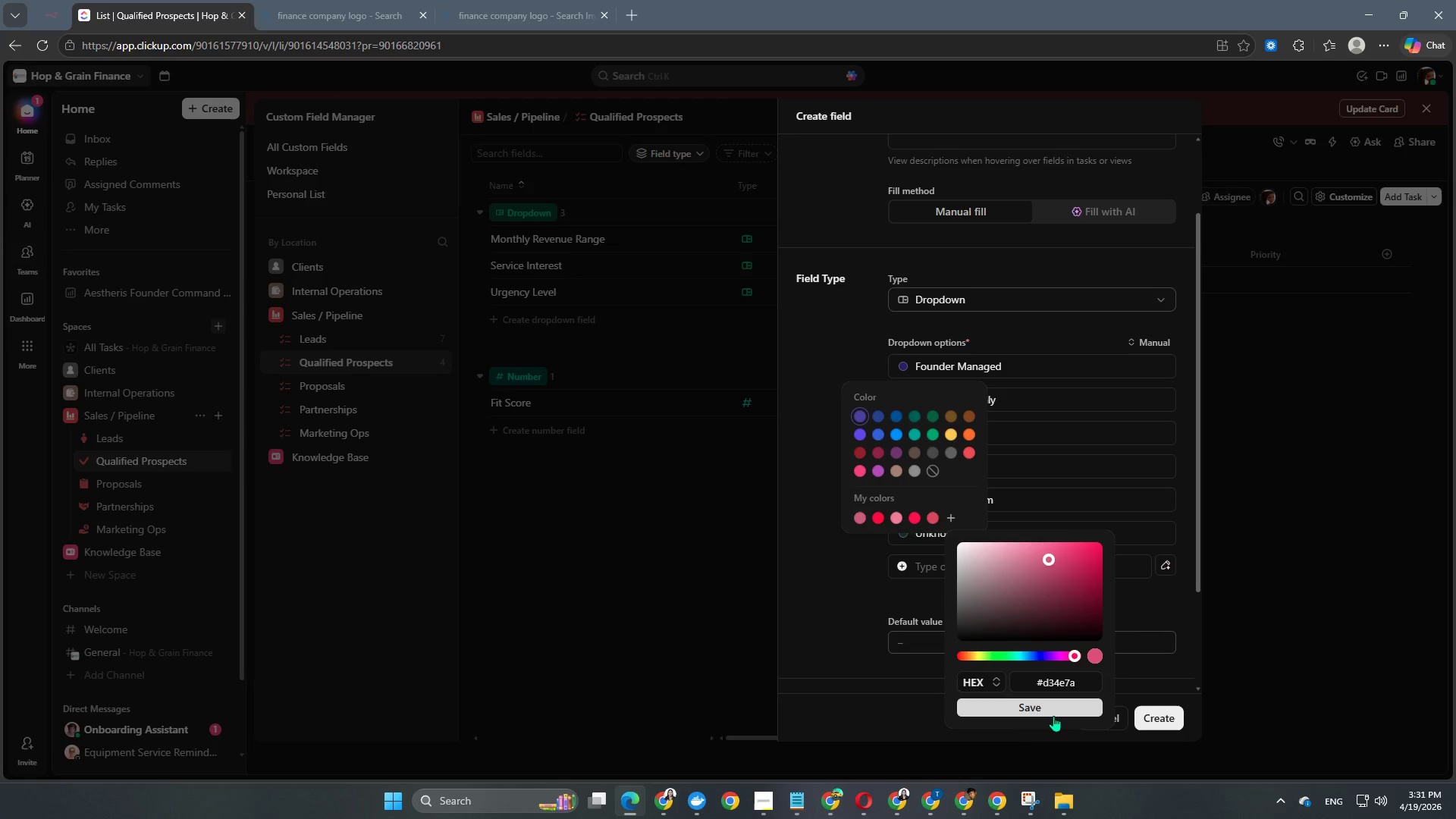 
left_click([1053, 716])
 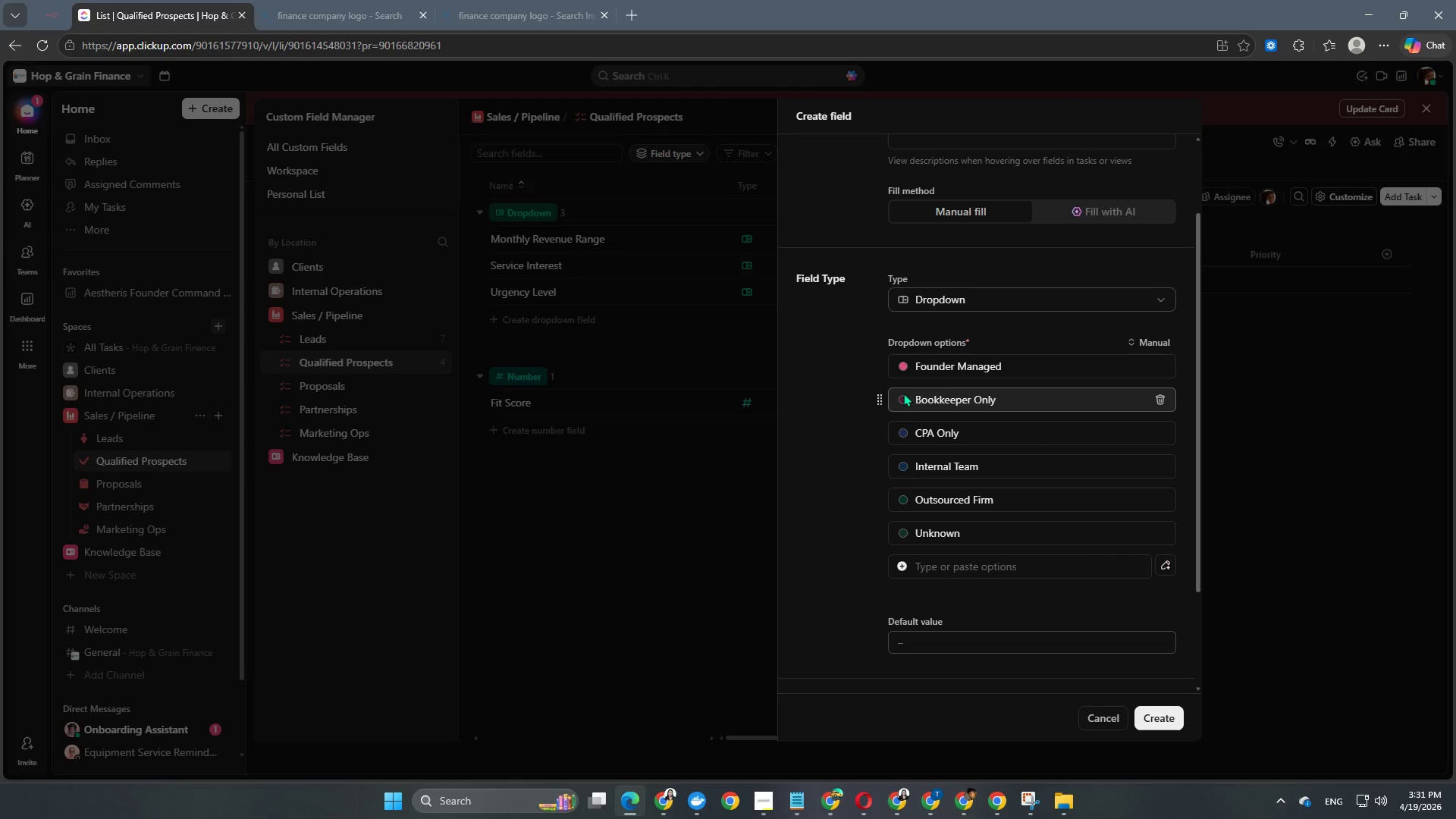 
double_click([901, 400])
 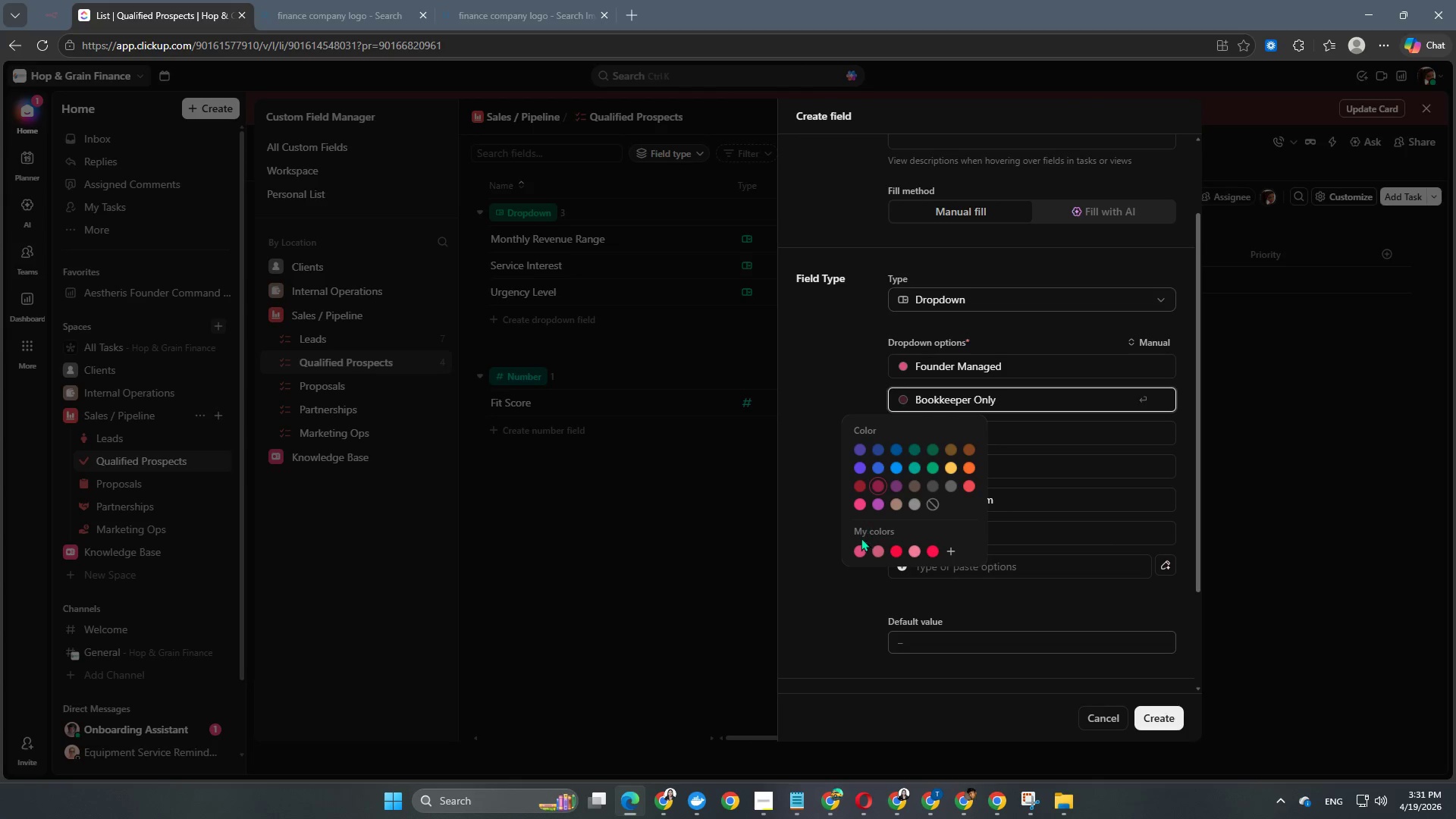 
left_click([861, 547])
 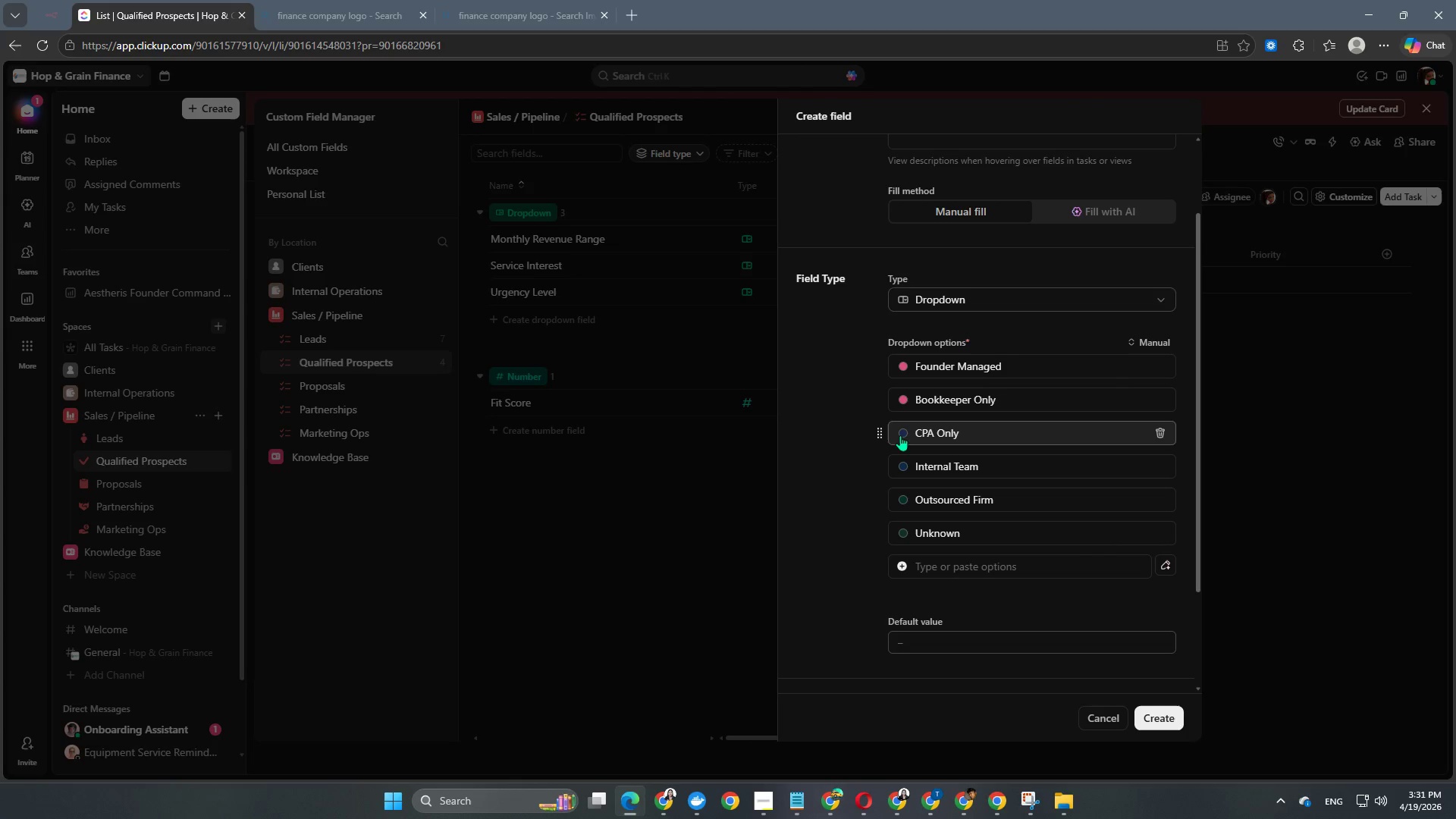 
left_click([905, 432])
 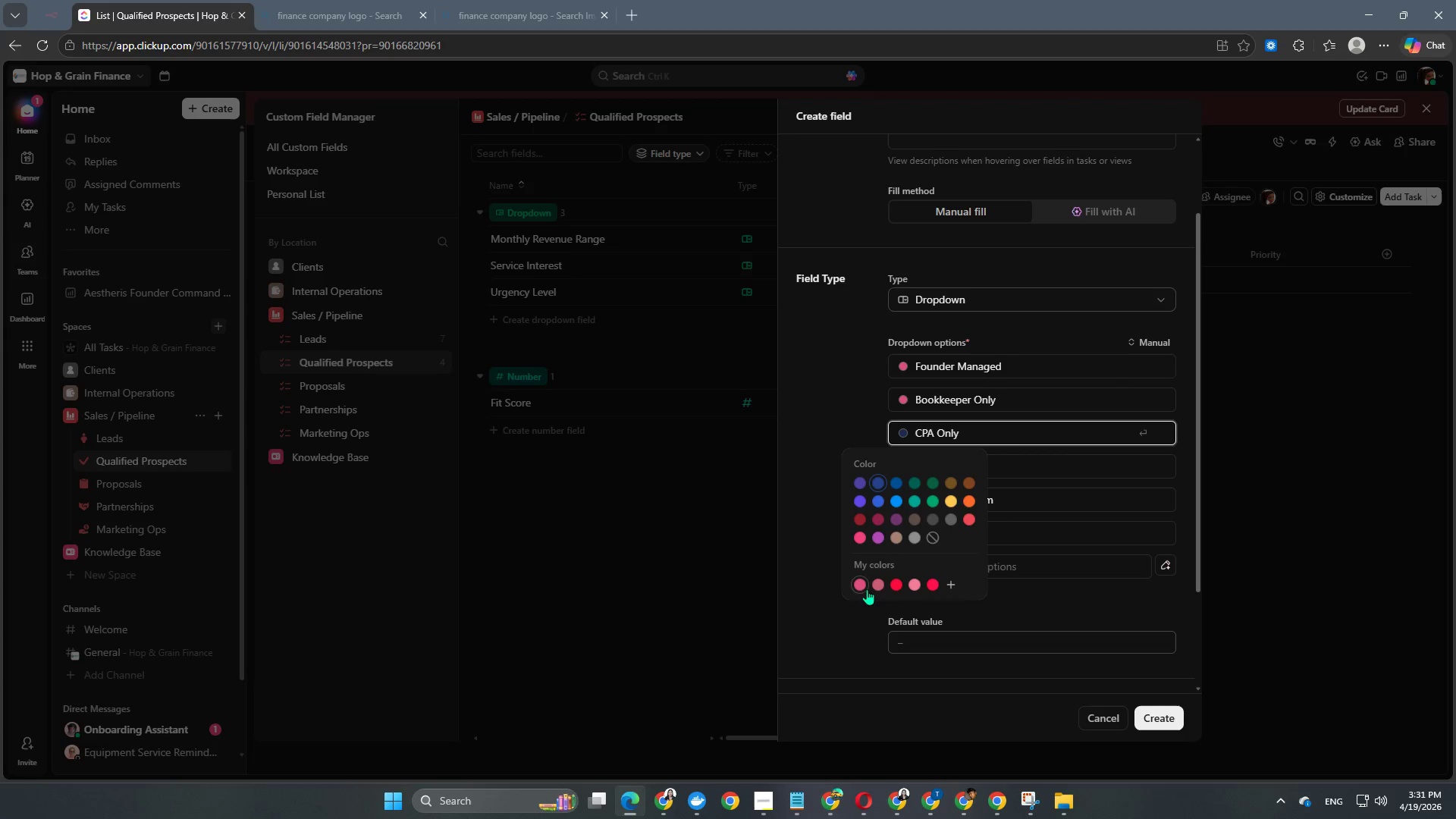 
left_click([865, 581])
 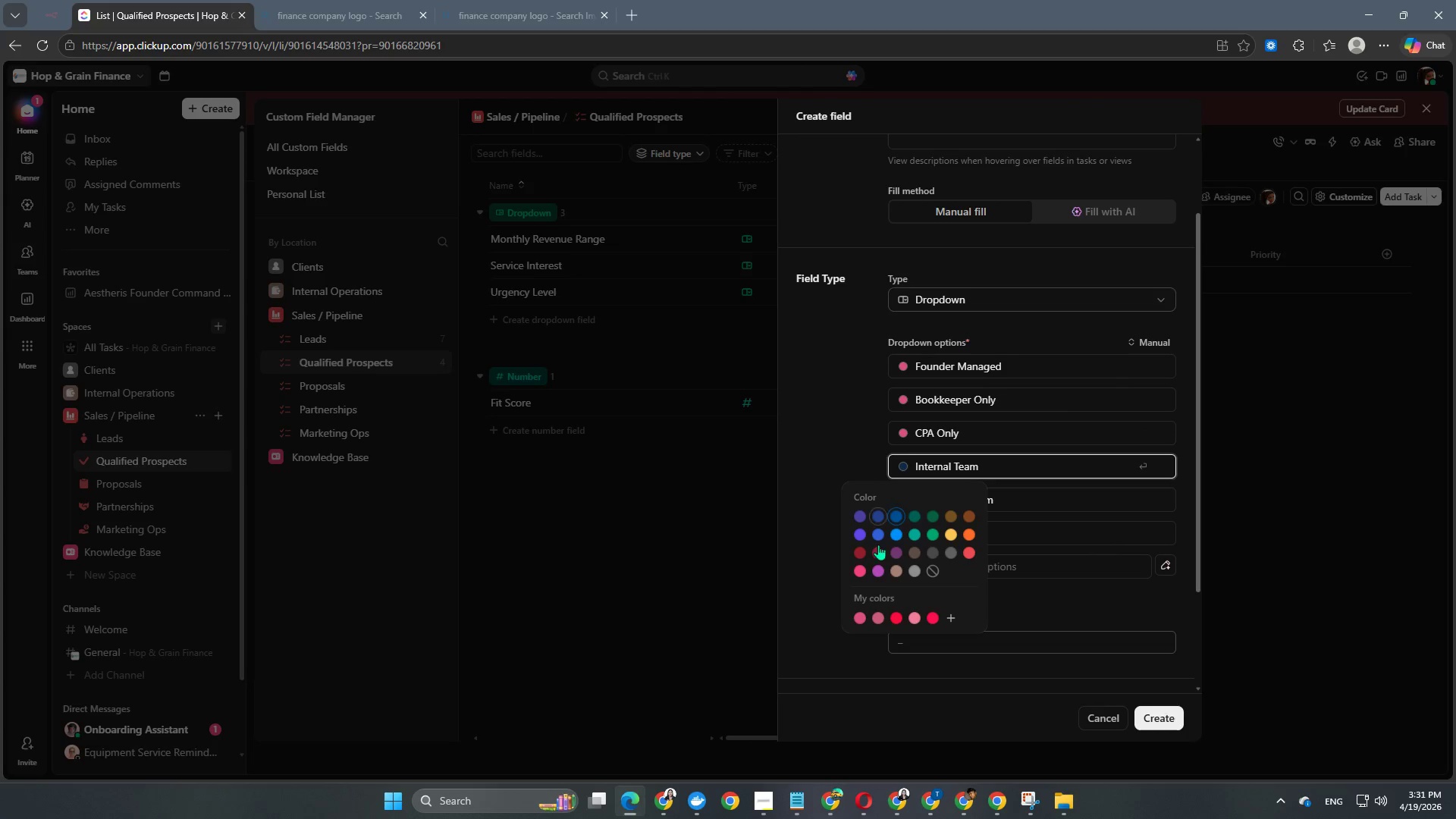 
left_click([857, 616])
 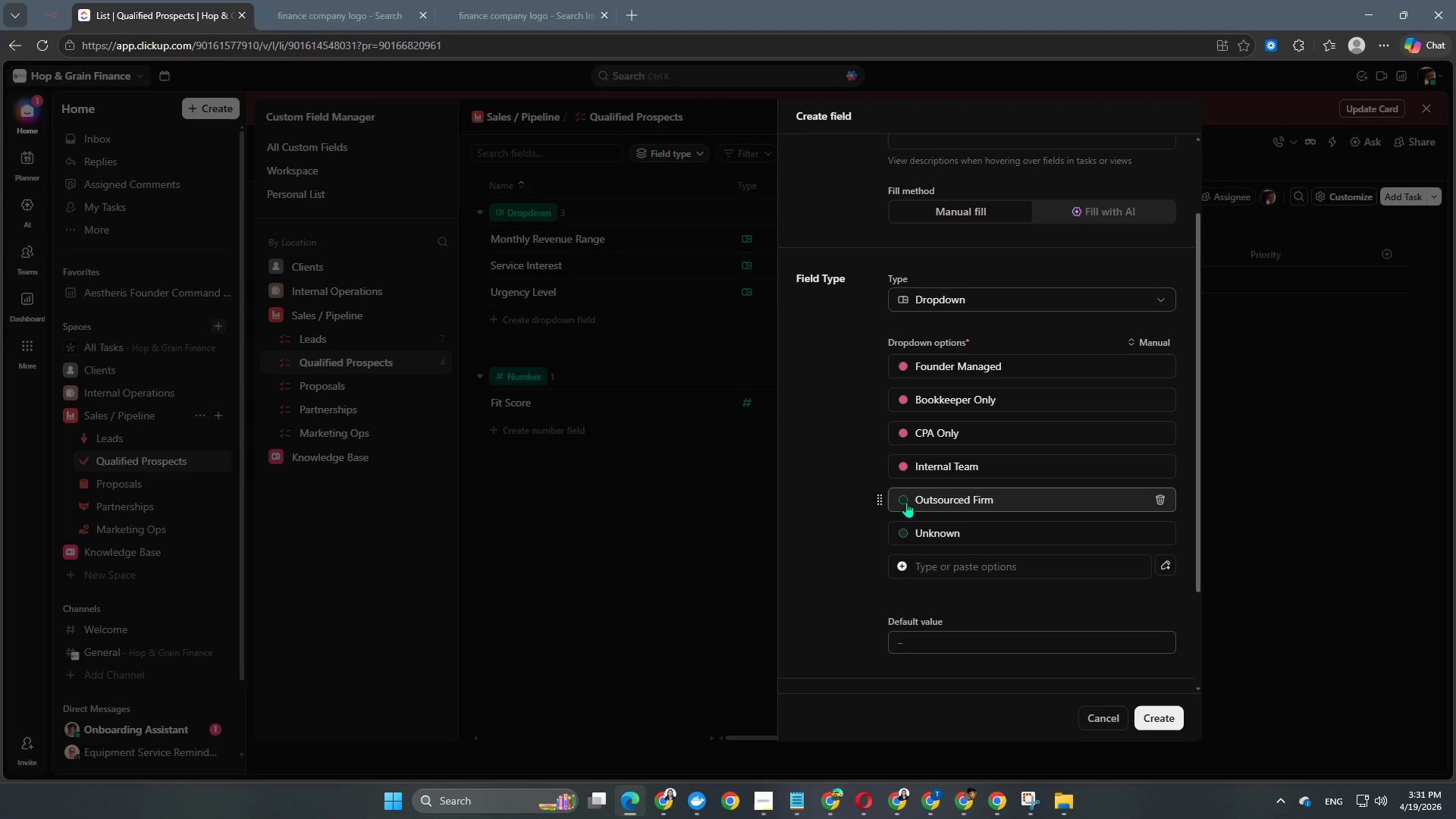 
left_click([905, 497])
 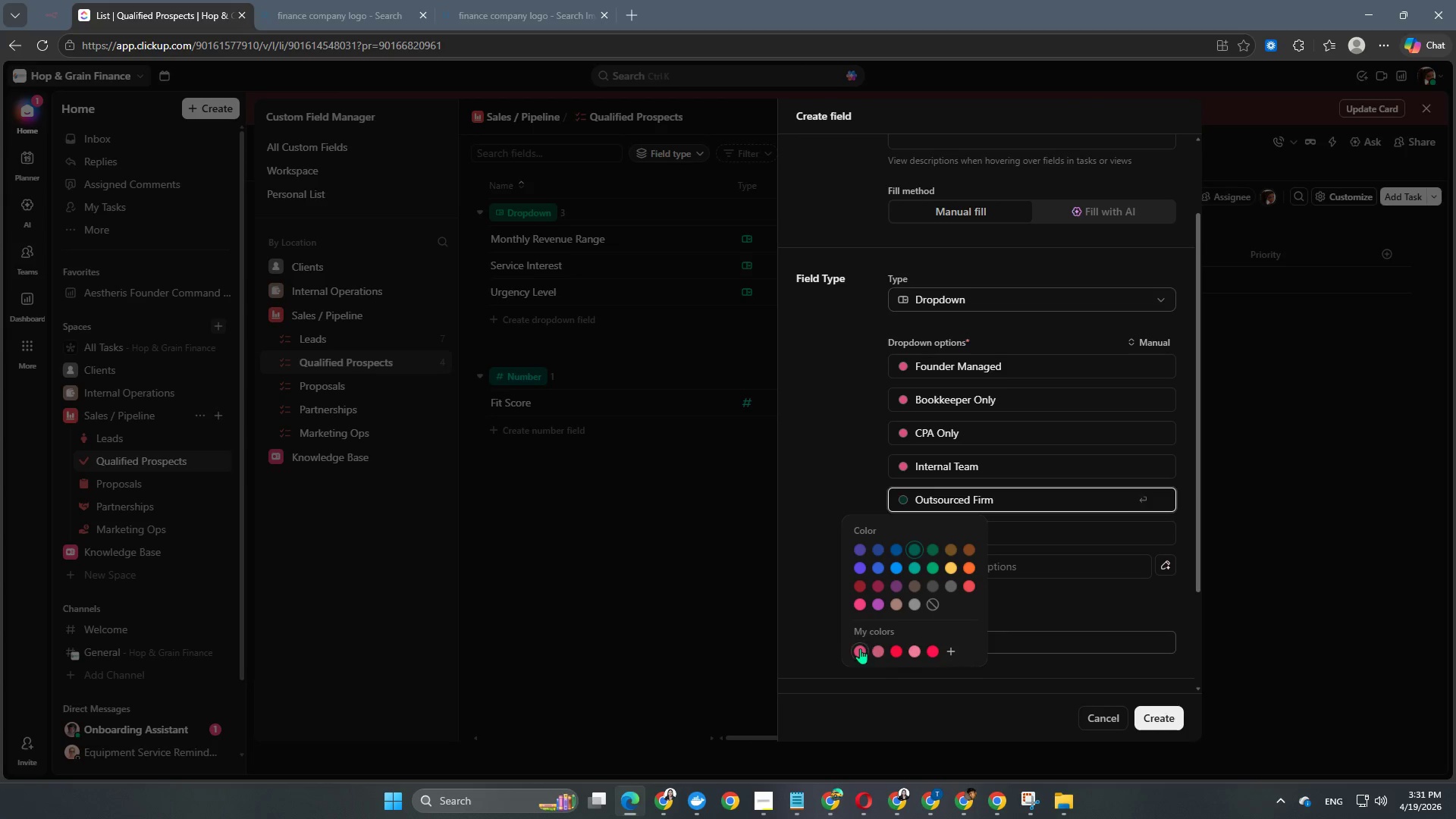 
left_click([860, 648])
 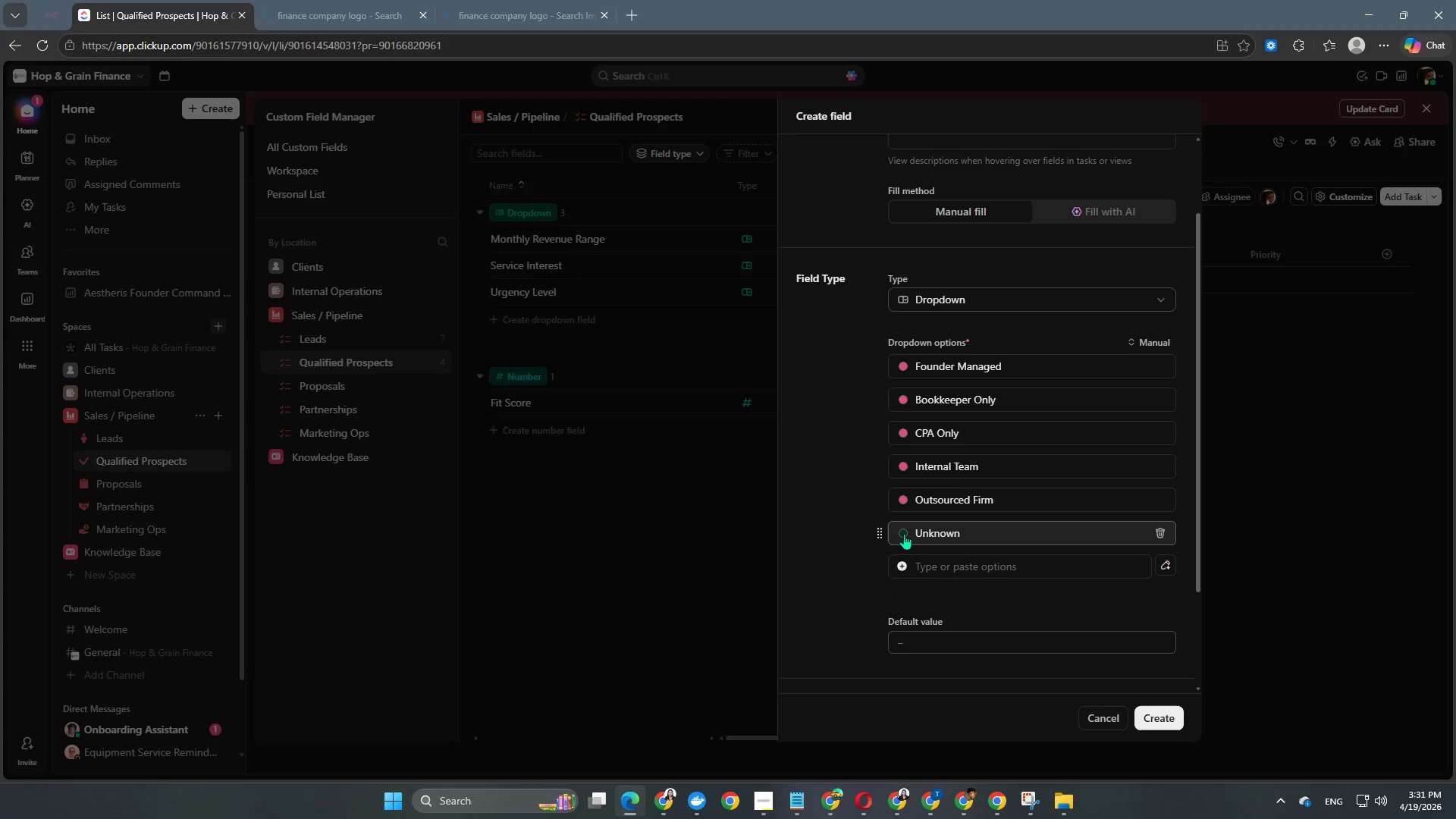 
left_click([904, 532])
 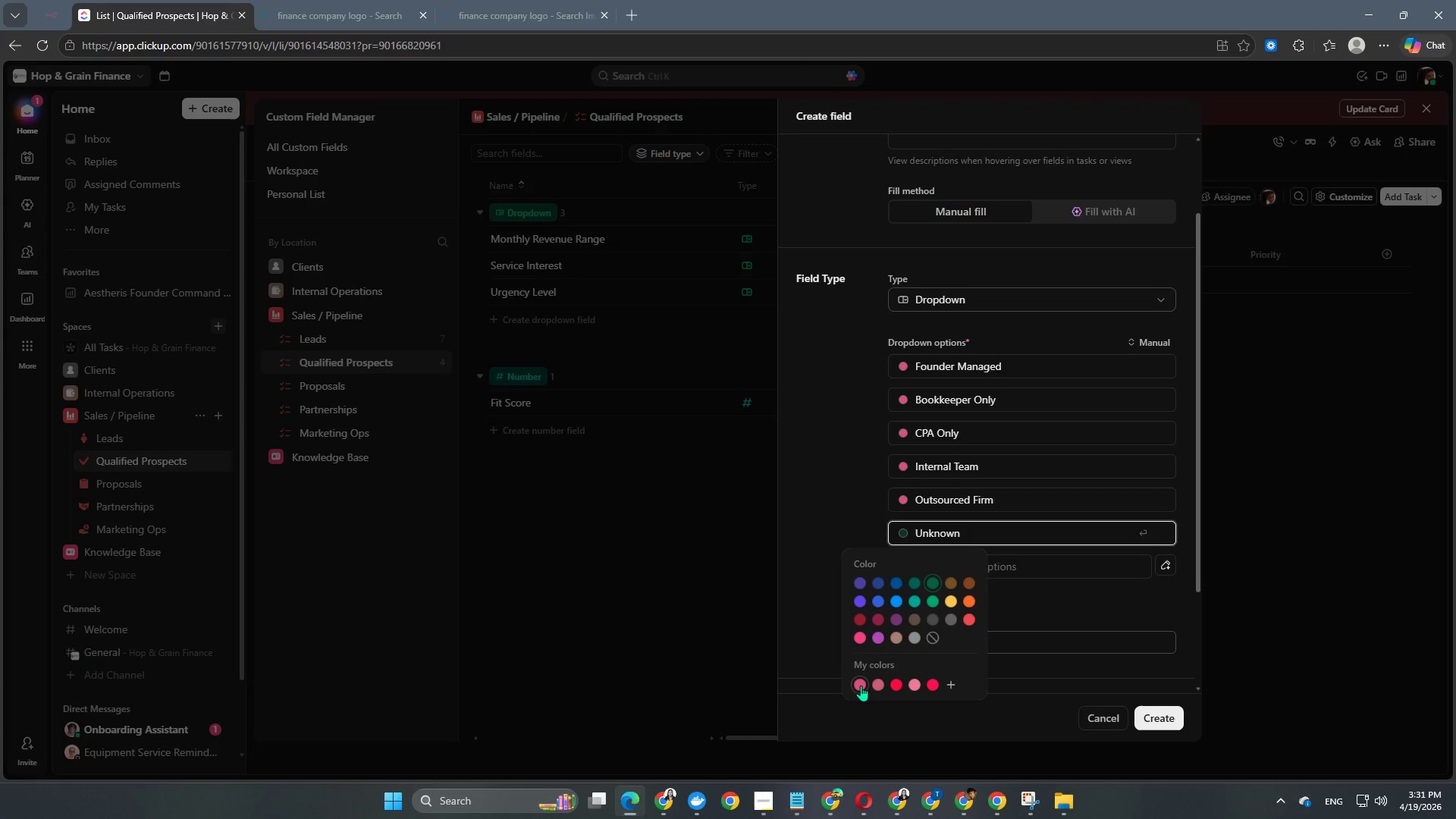 
left_click([859, 686])
 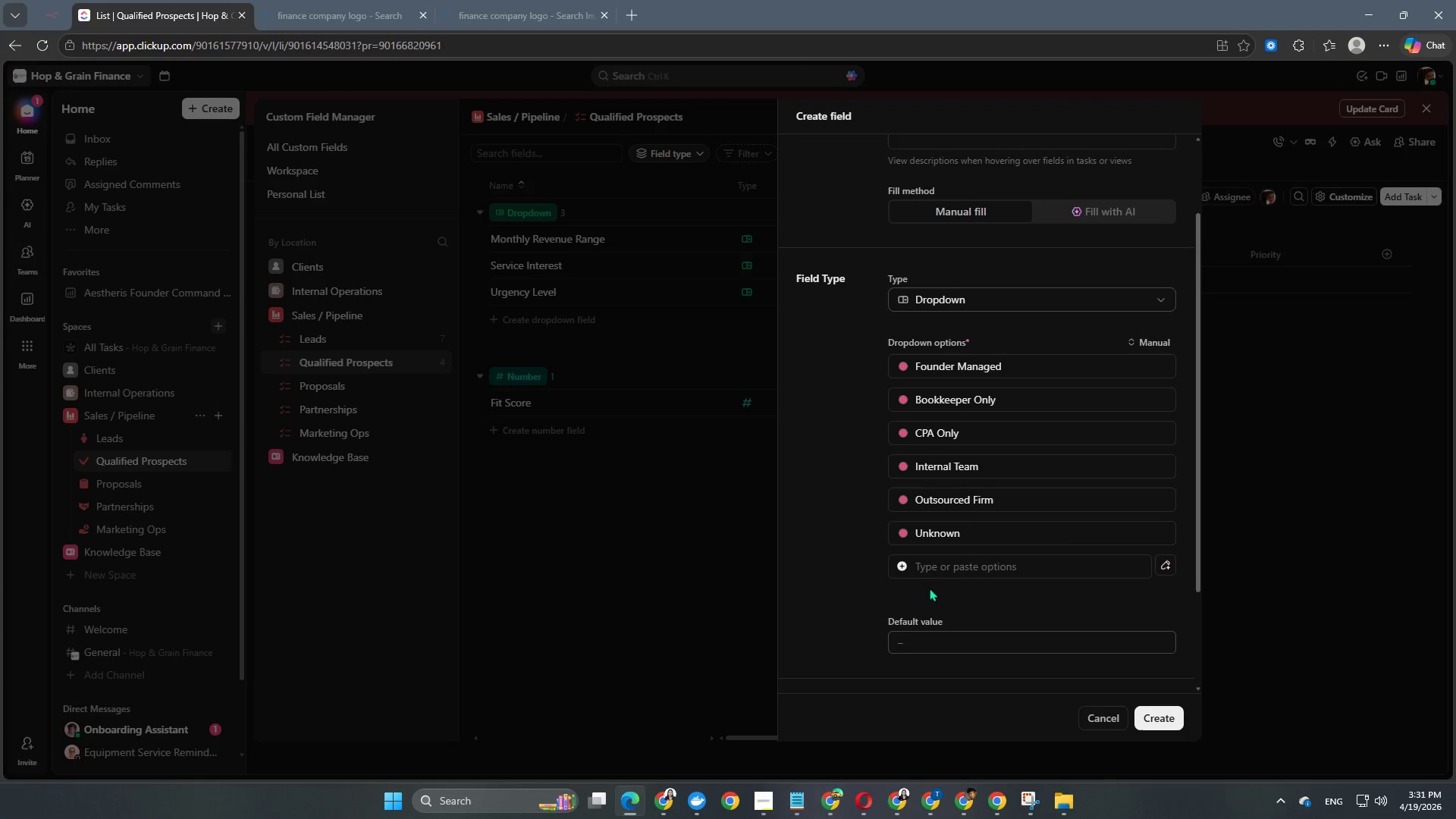 
scroll: coordinate [931, 585], scroll_direction: down, amount: 4.0
 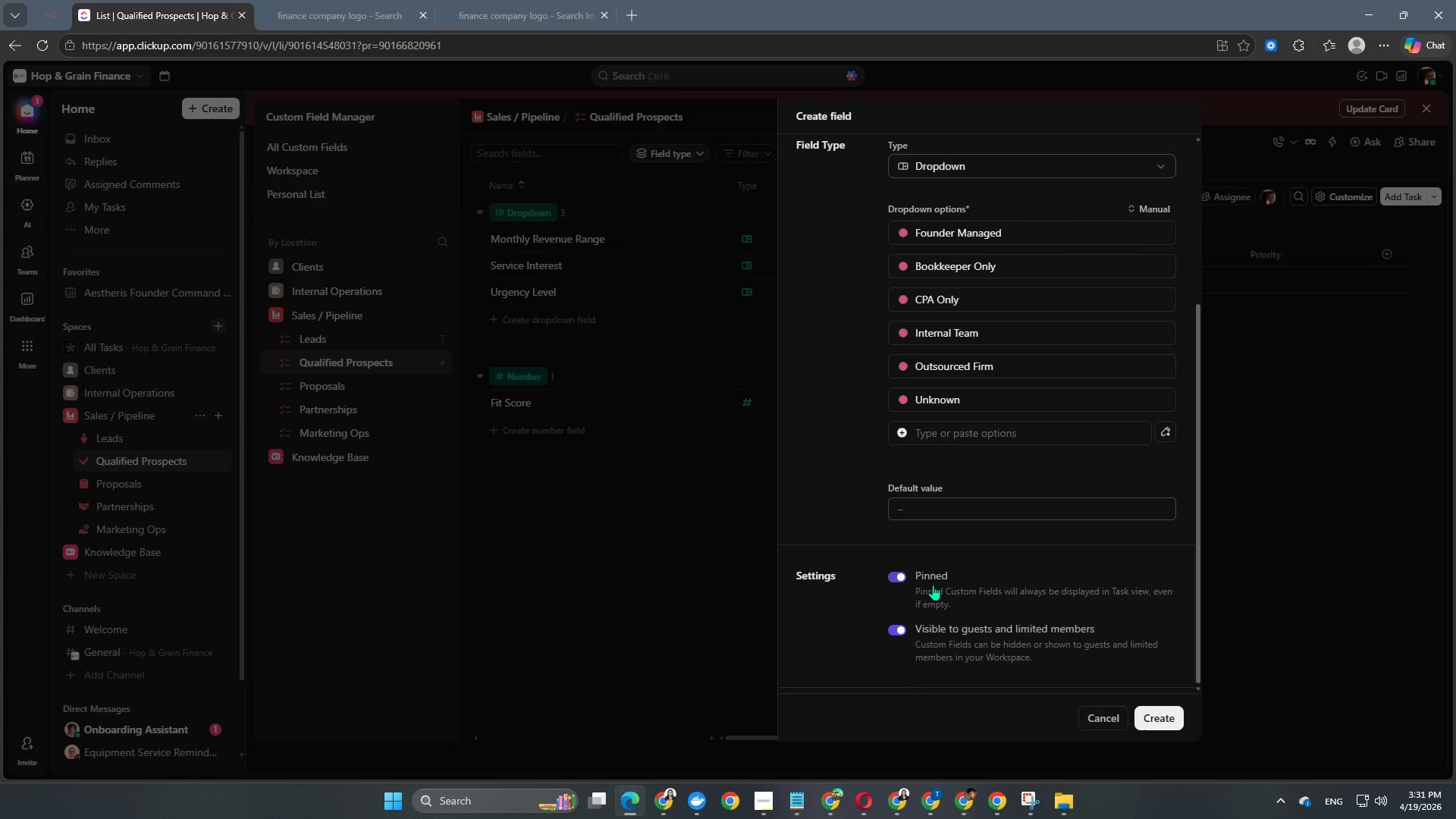 
scroll: coordinate [934, 584], scroll_direction: up, amount: 9.0
 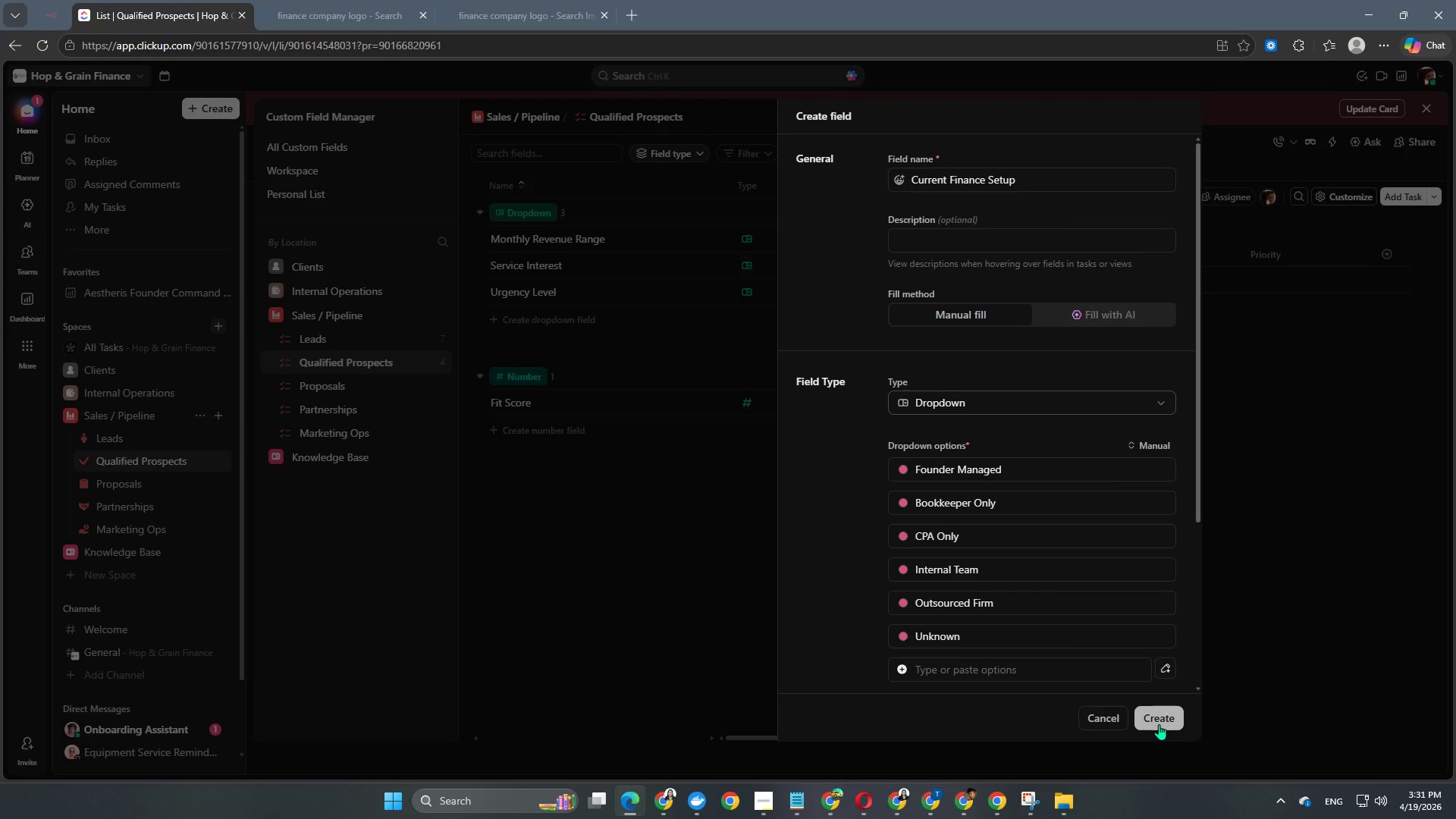 
left_click([1159, 724])
 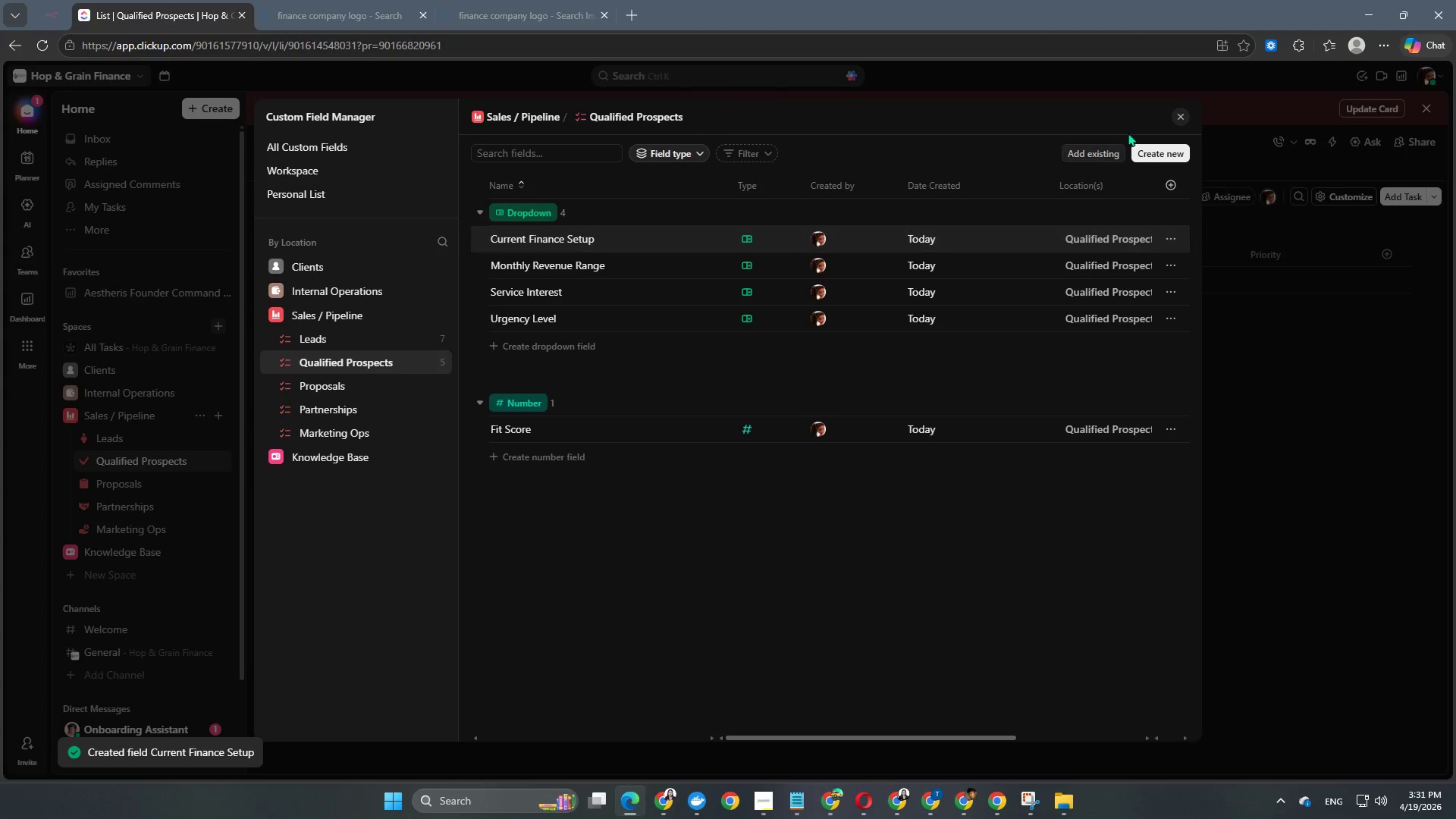 
left_click([1159, 155])
 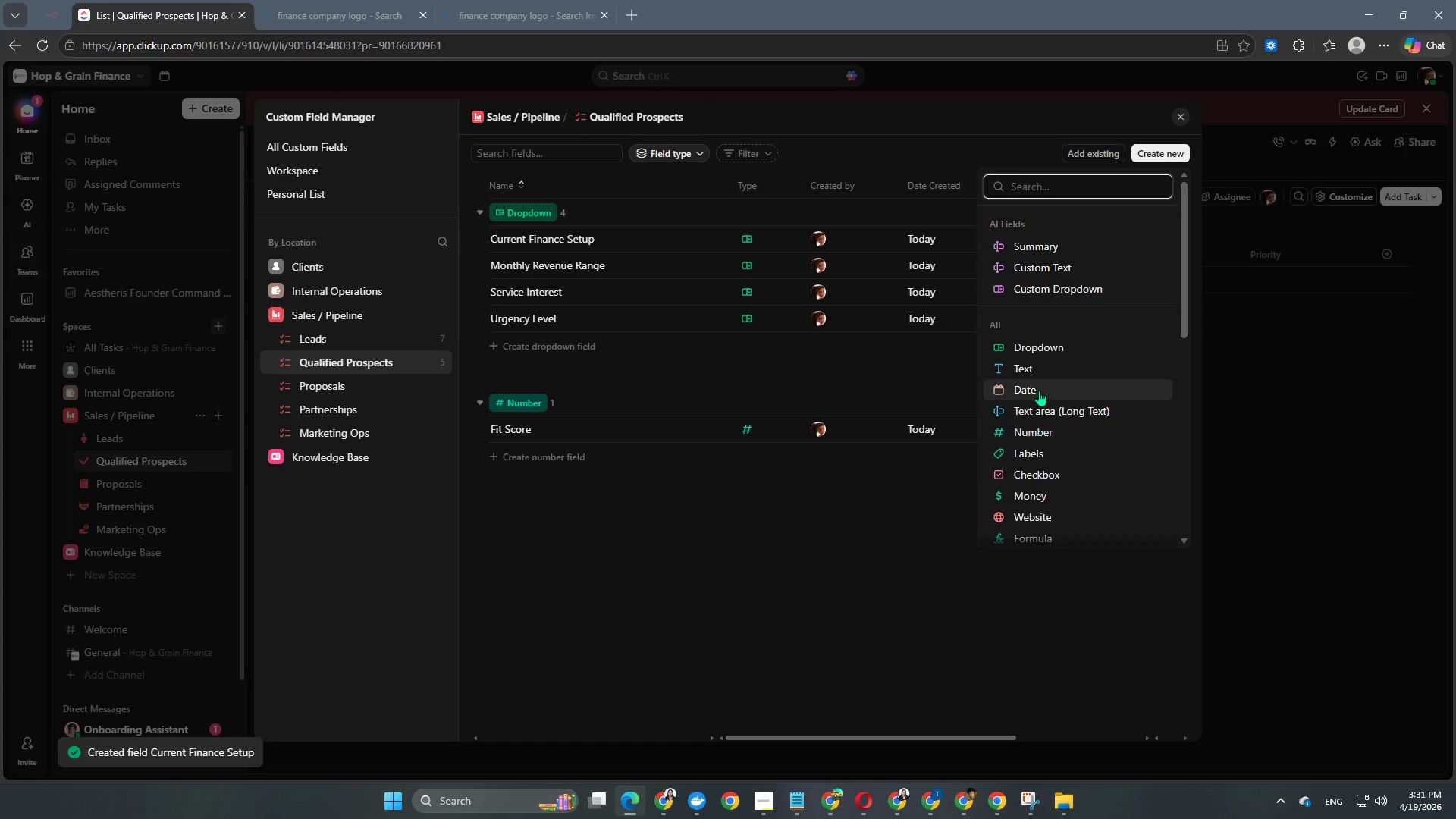 
left_click([1037, 384])
 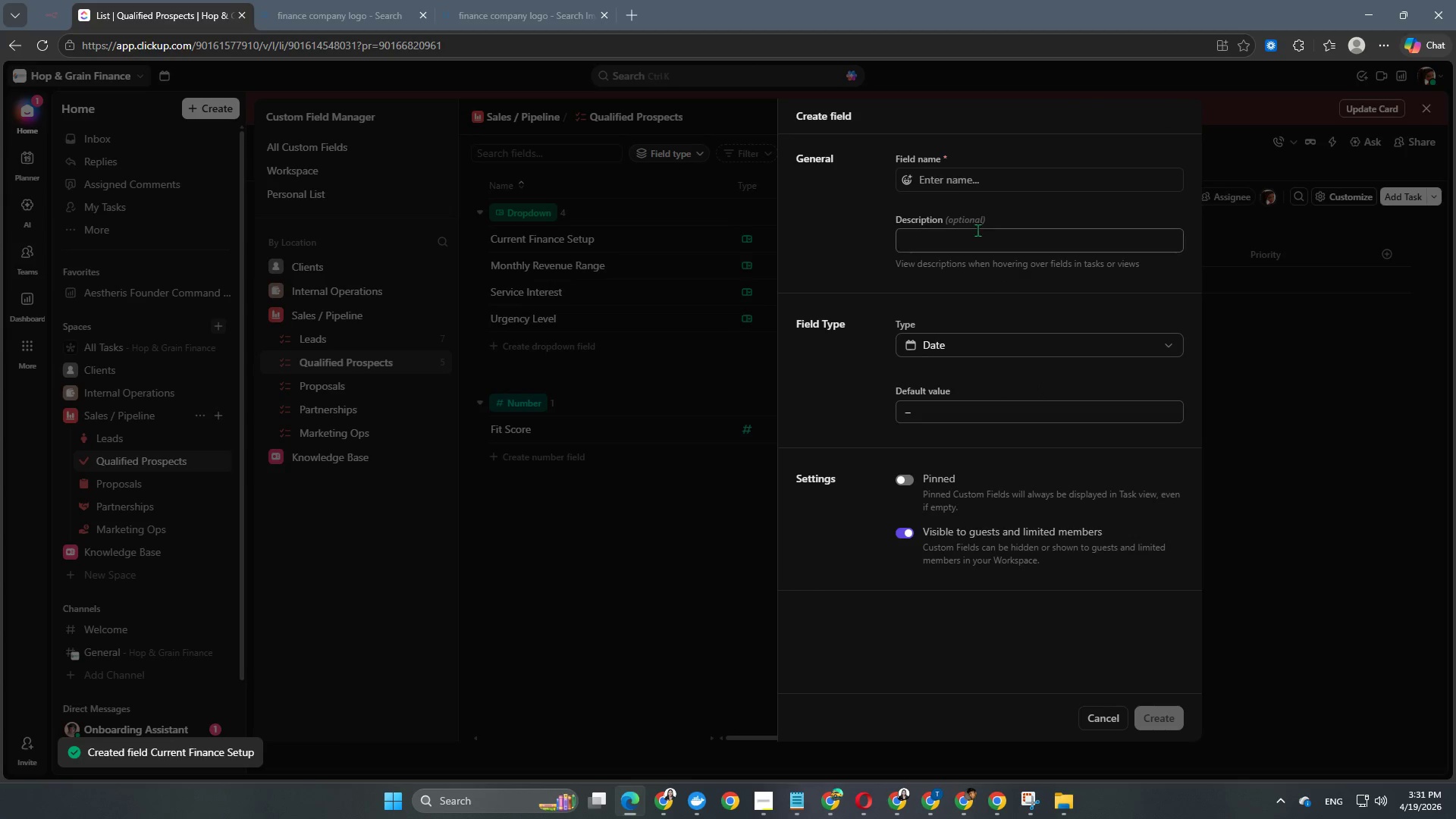 
left_click([965, 187])
 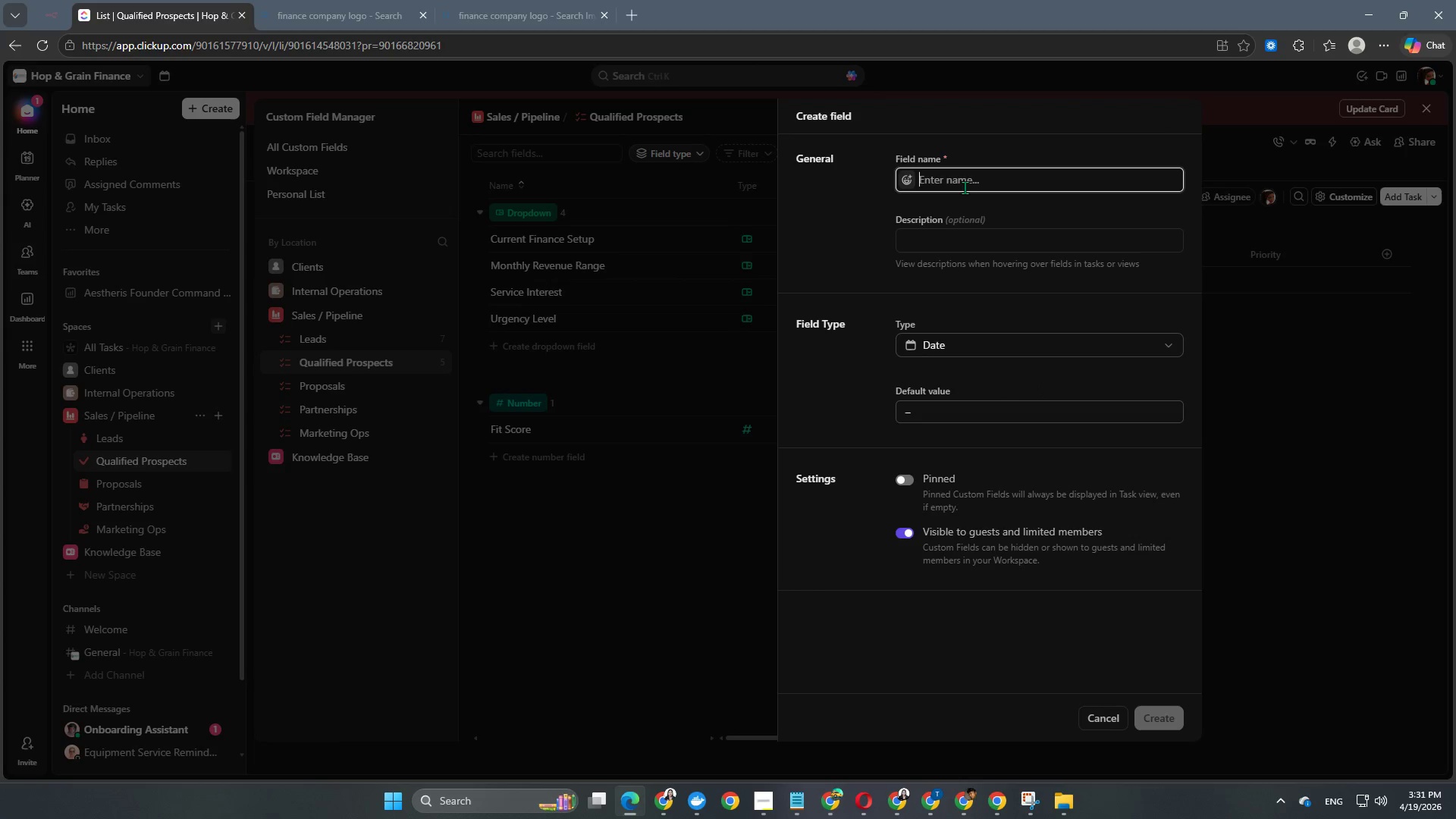 
type(Trget Start Date)
 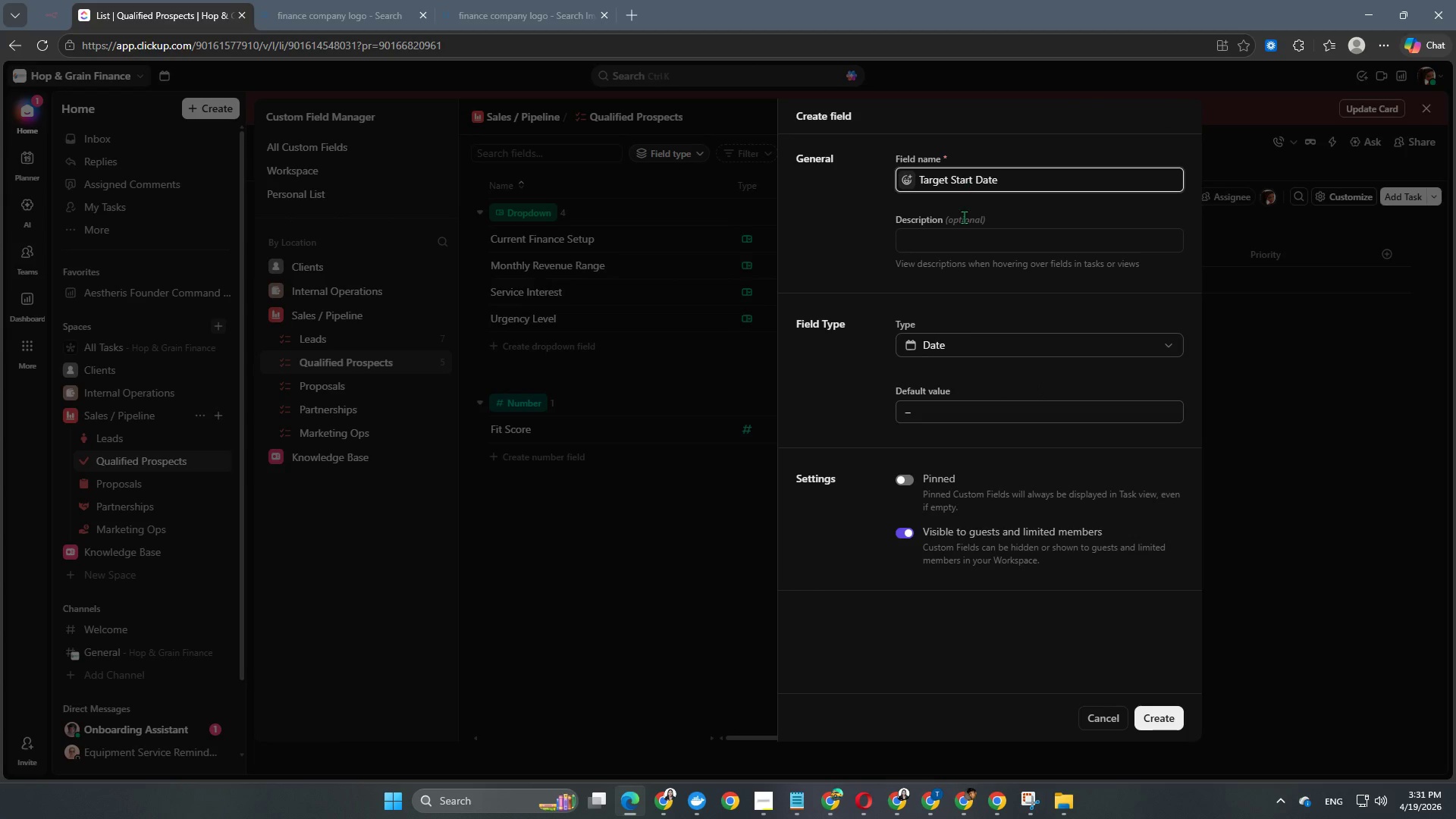 
left_click([901, 482])
 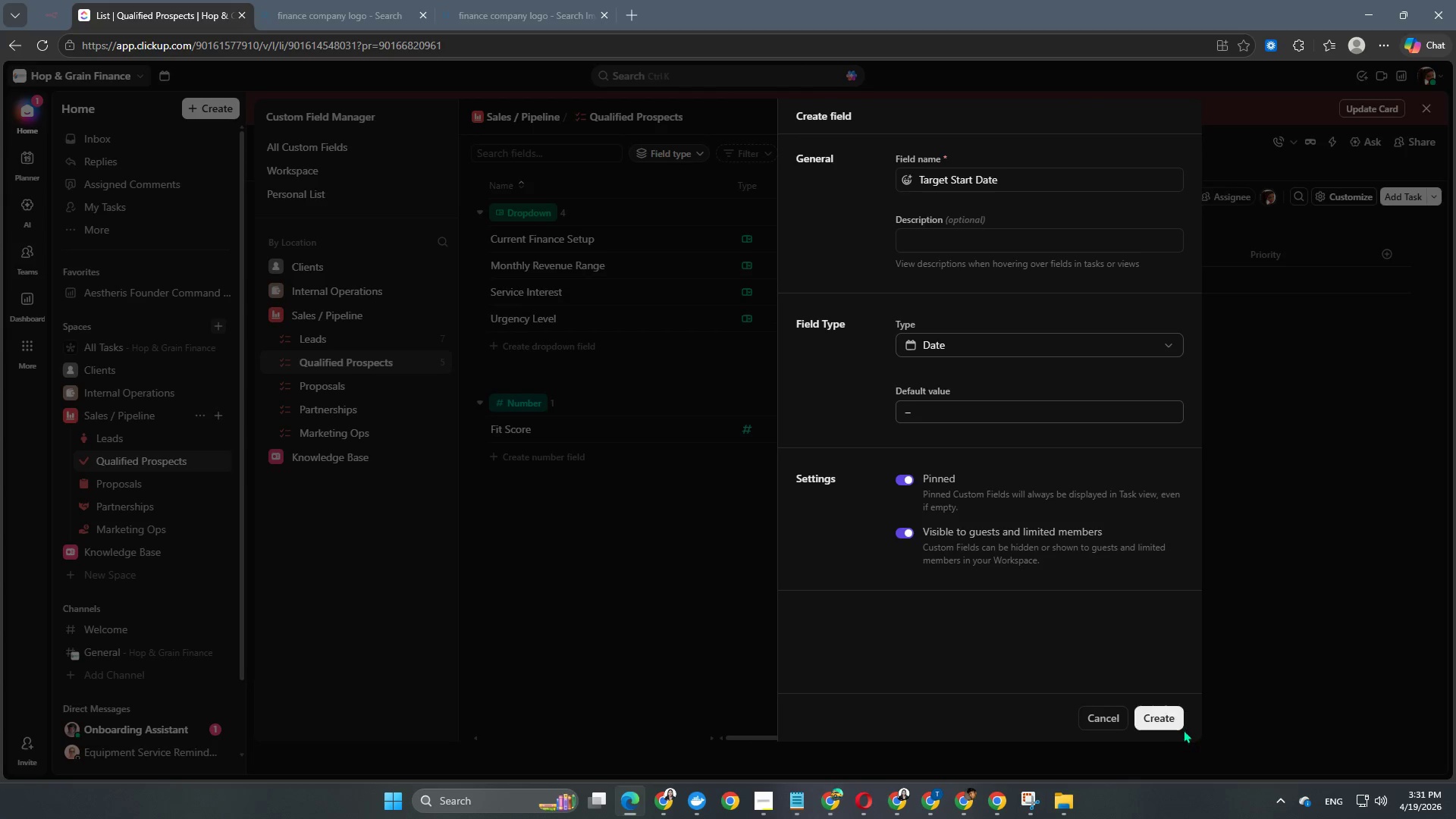 
left_click([1138, 710])
 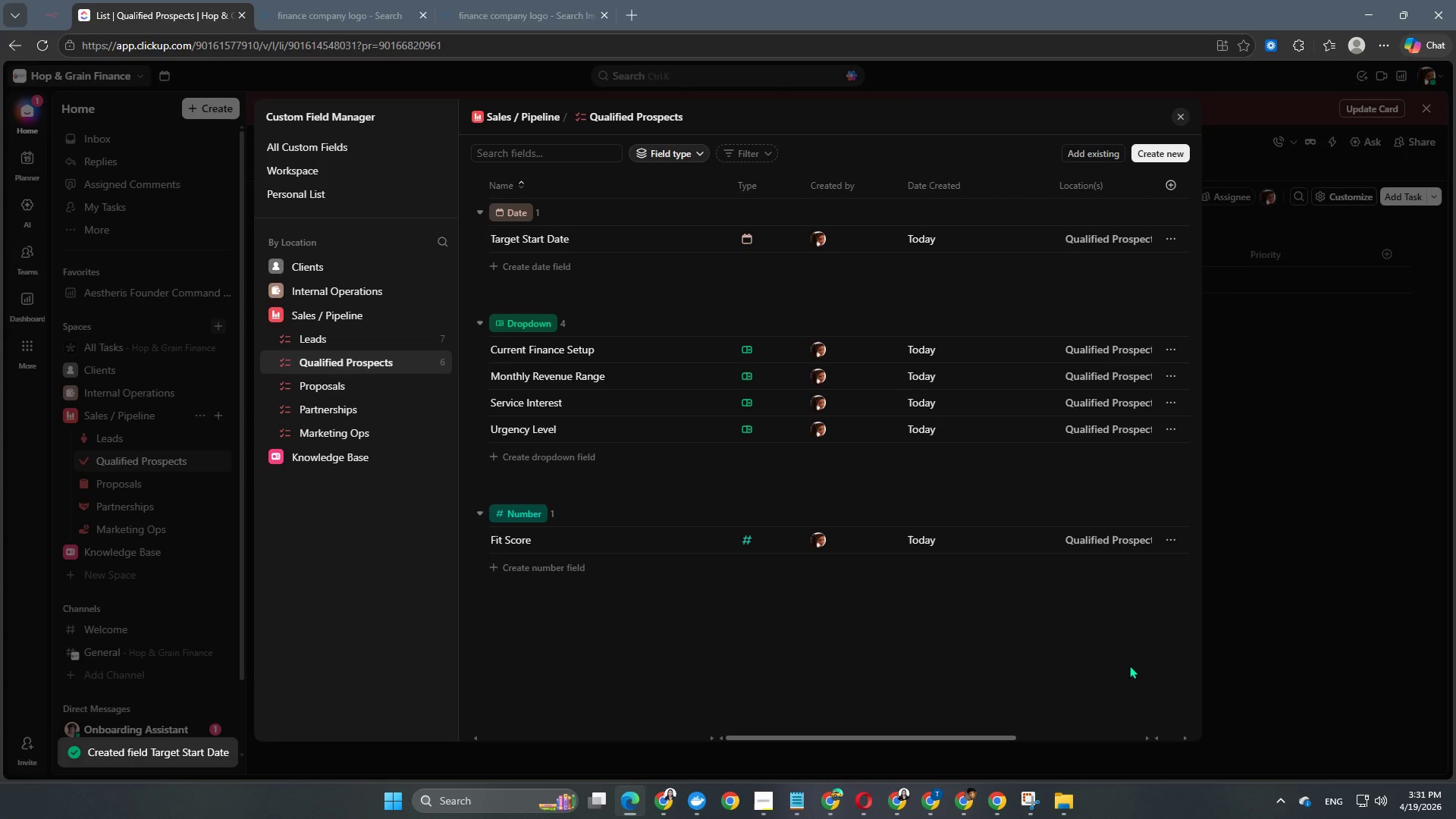 
wait(5.33)
 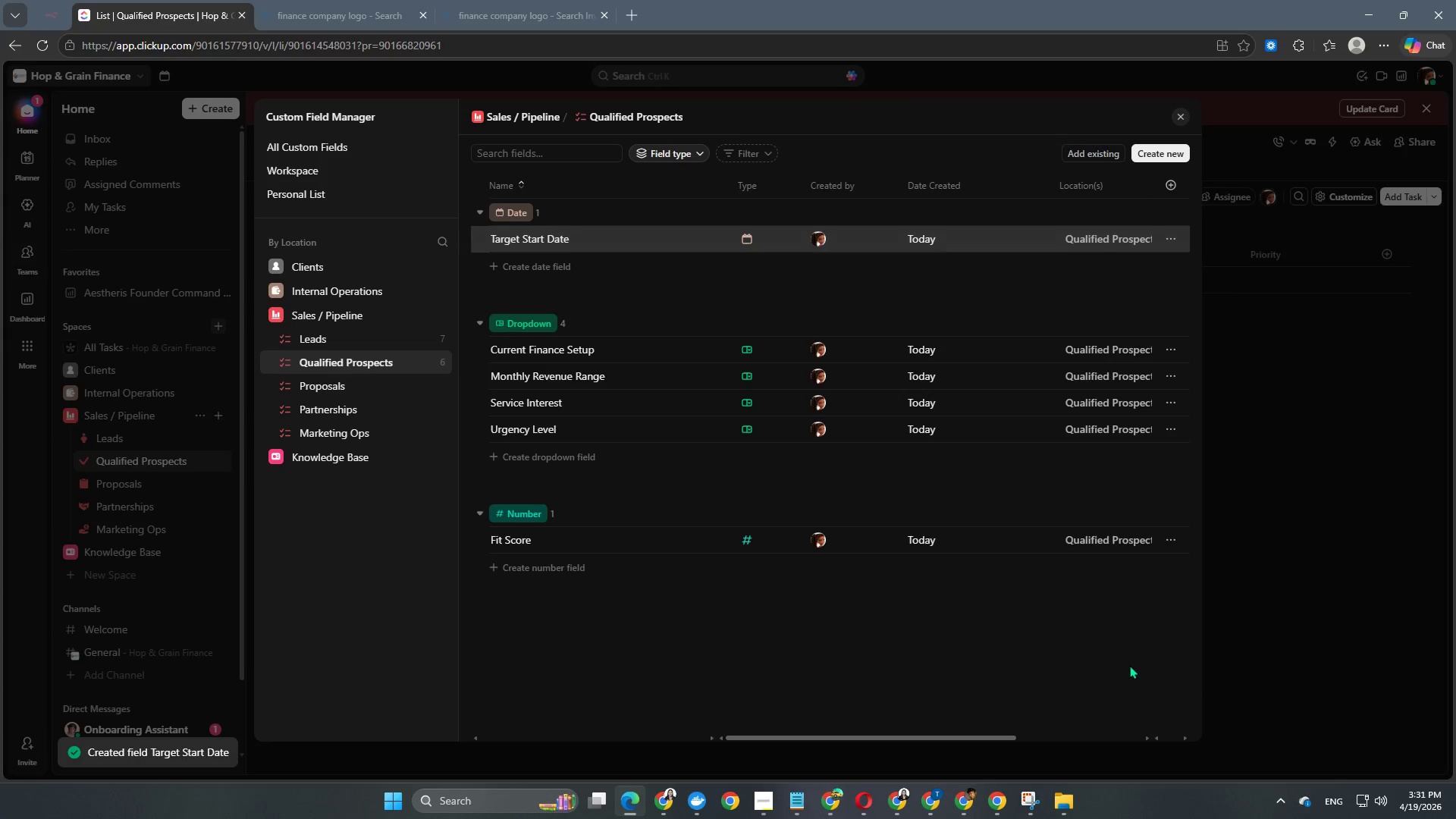 
left_click([677, 657])
 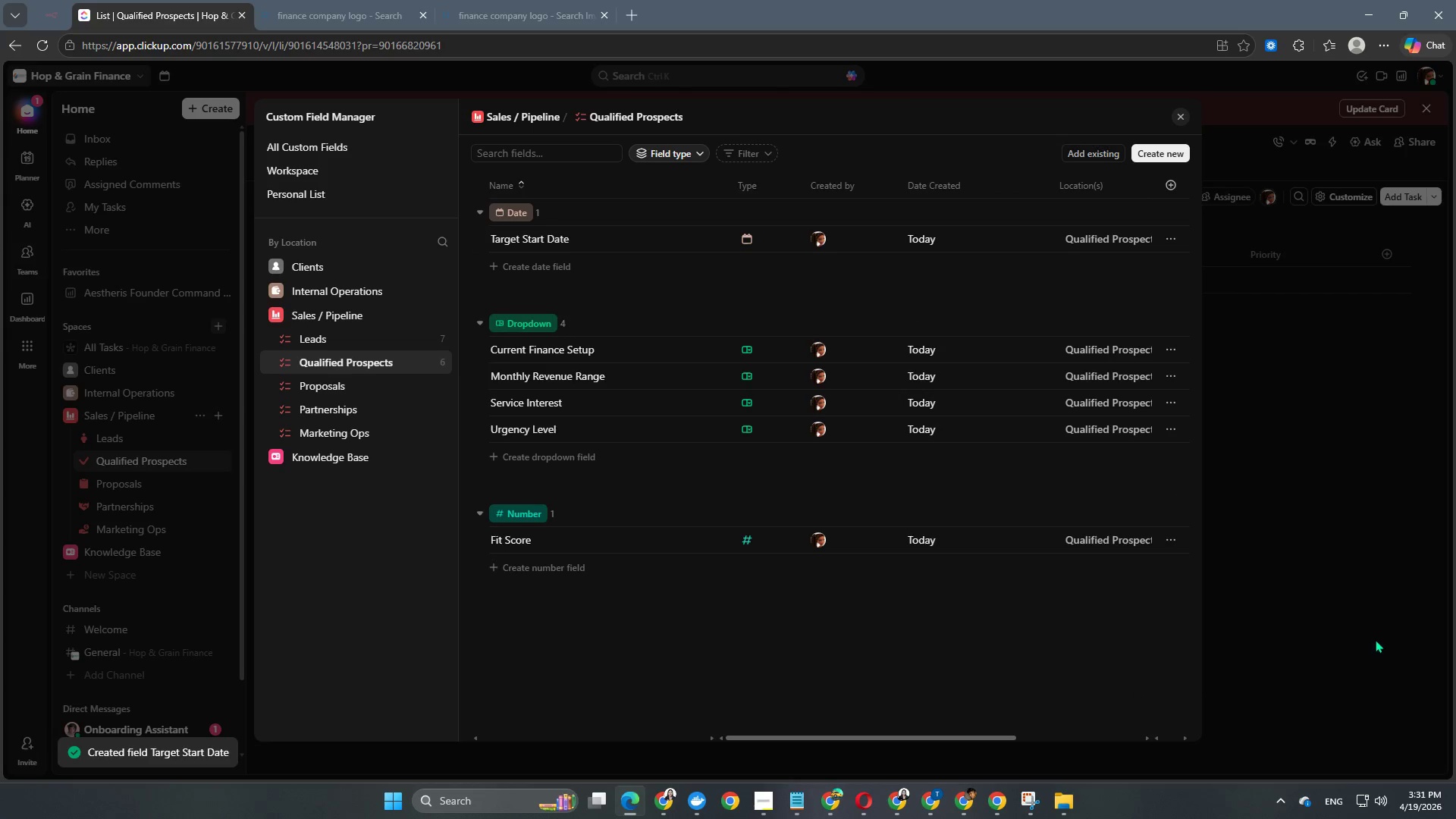 
left_click([1375, 639])
 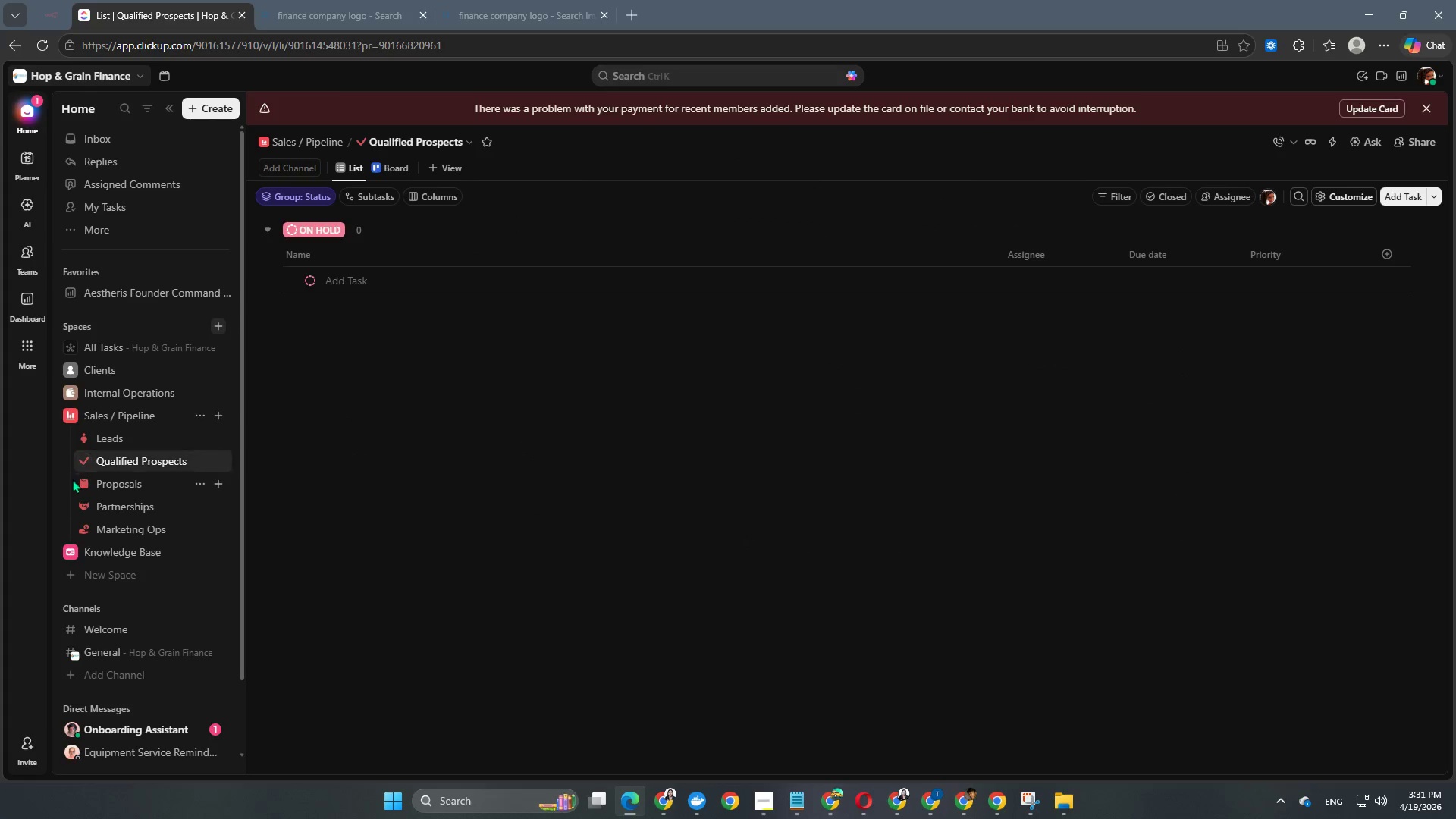 
left_click([111, 488])
 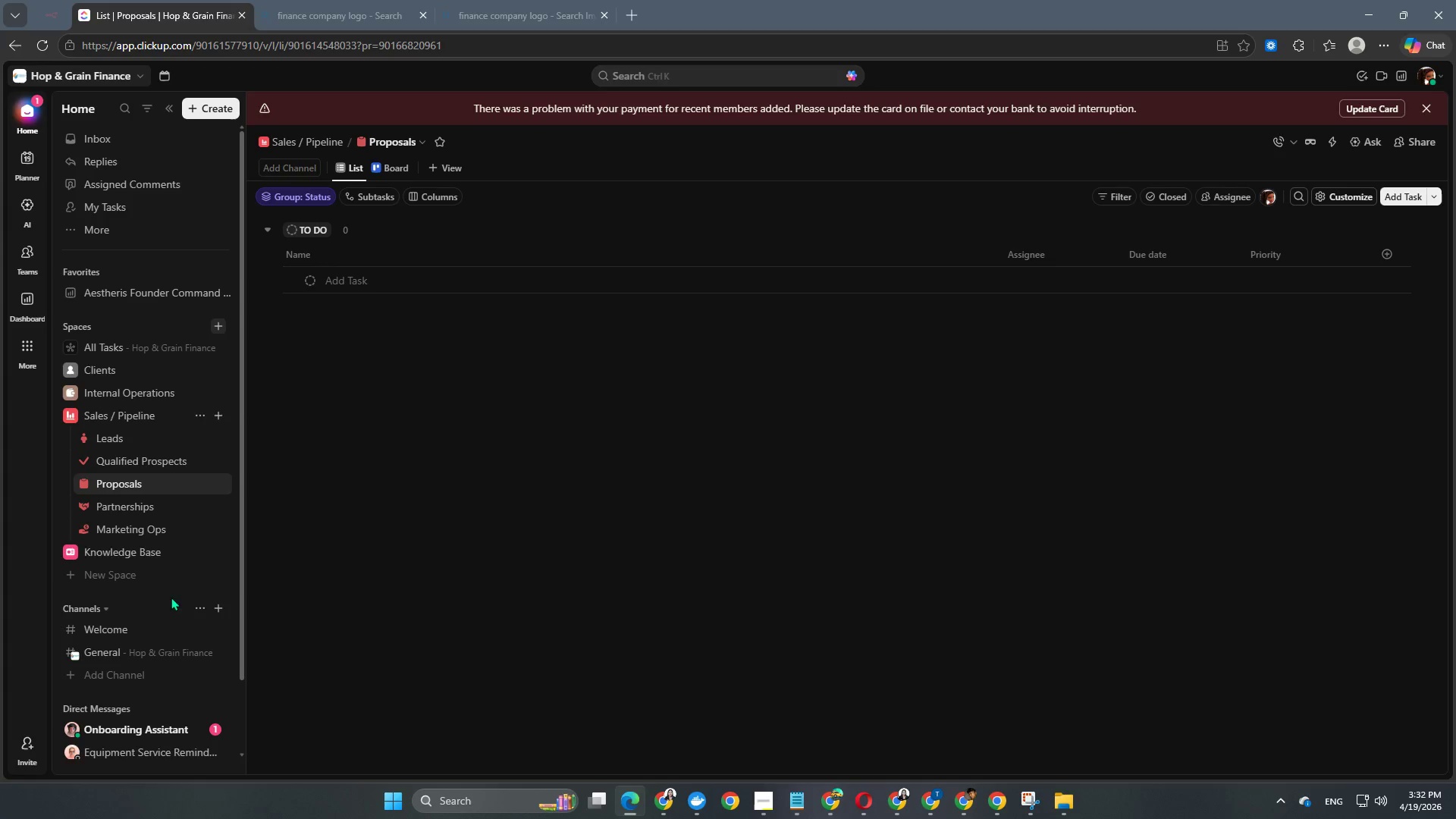 
left_click([69, 554])
 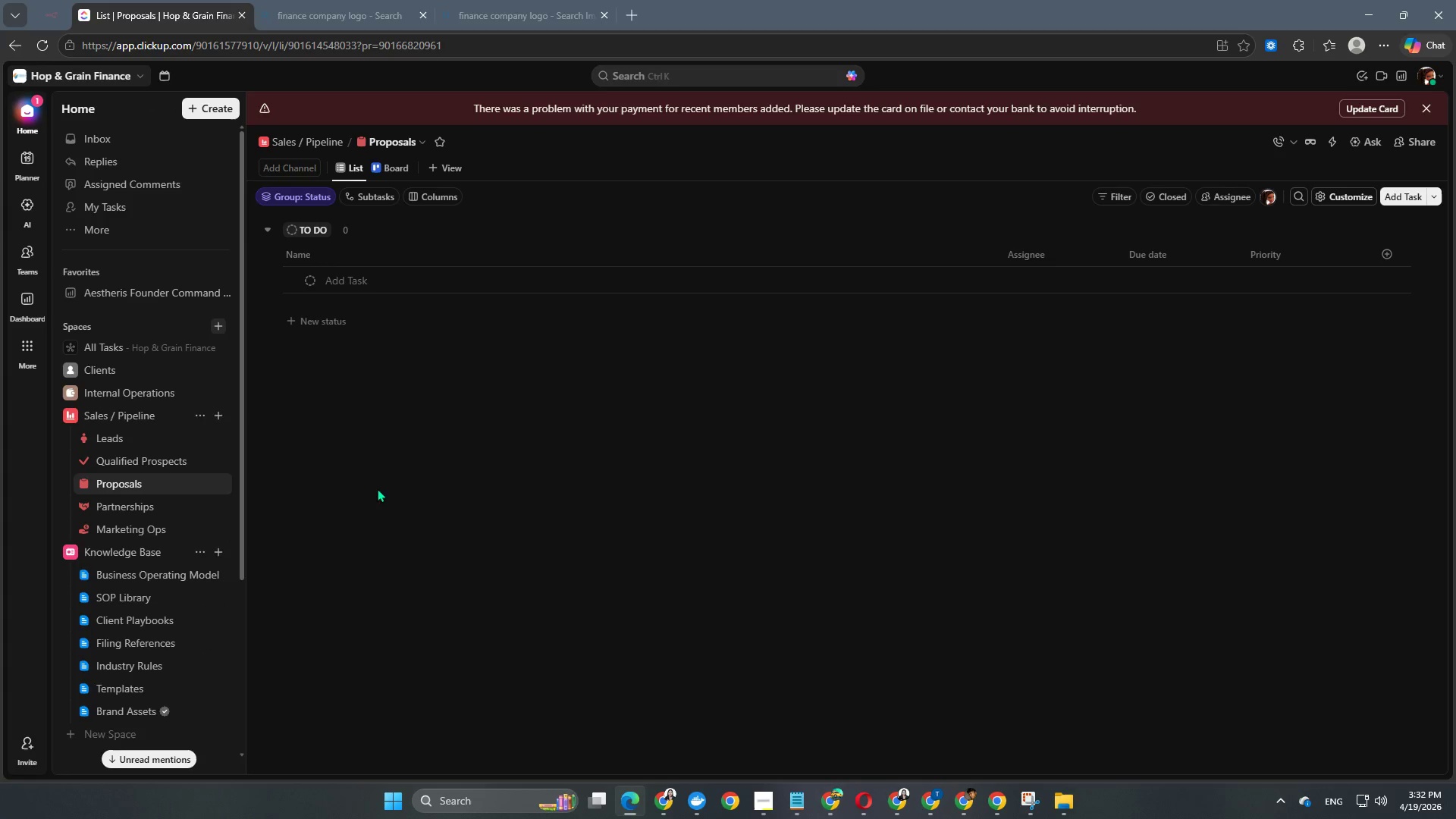 
scroll: coordinate [186, 574], scroll_direction: down, amount: 3.0
 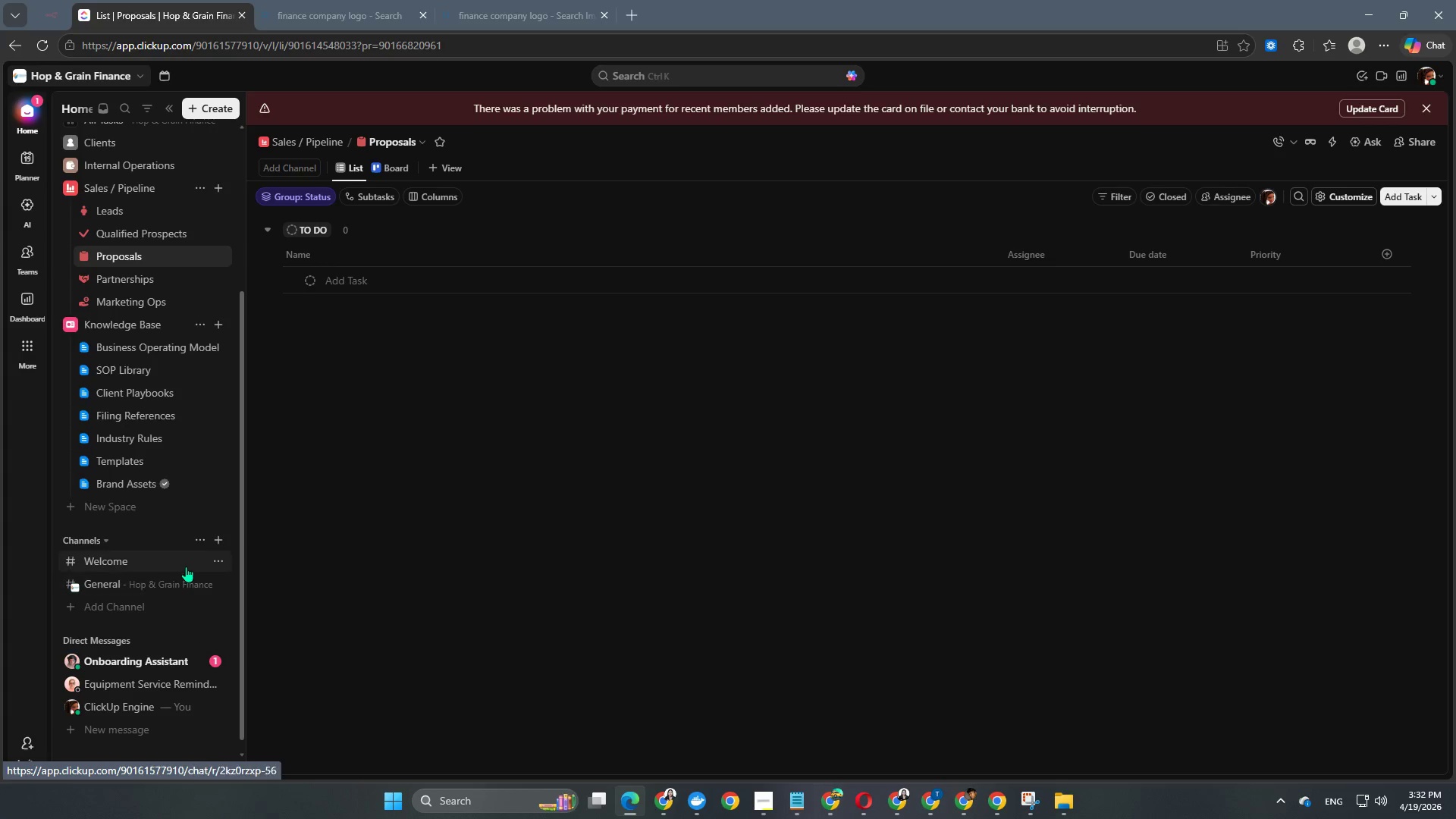 
scroll: coordinate [187, 563], scroll_direction: up, amount: 2.0
 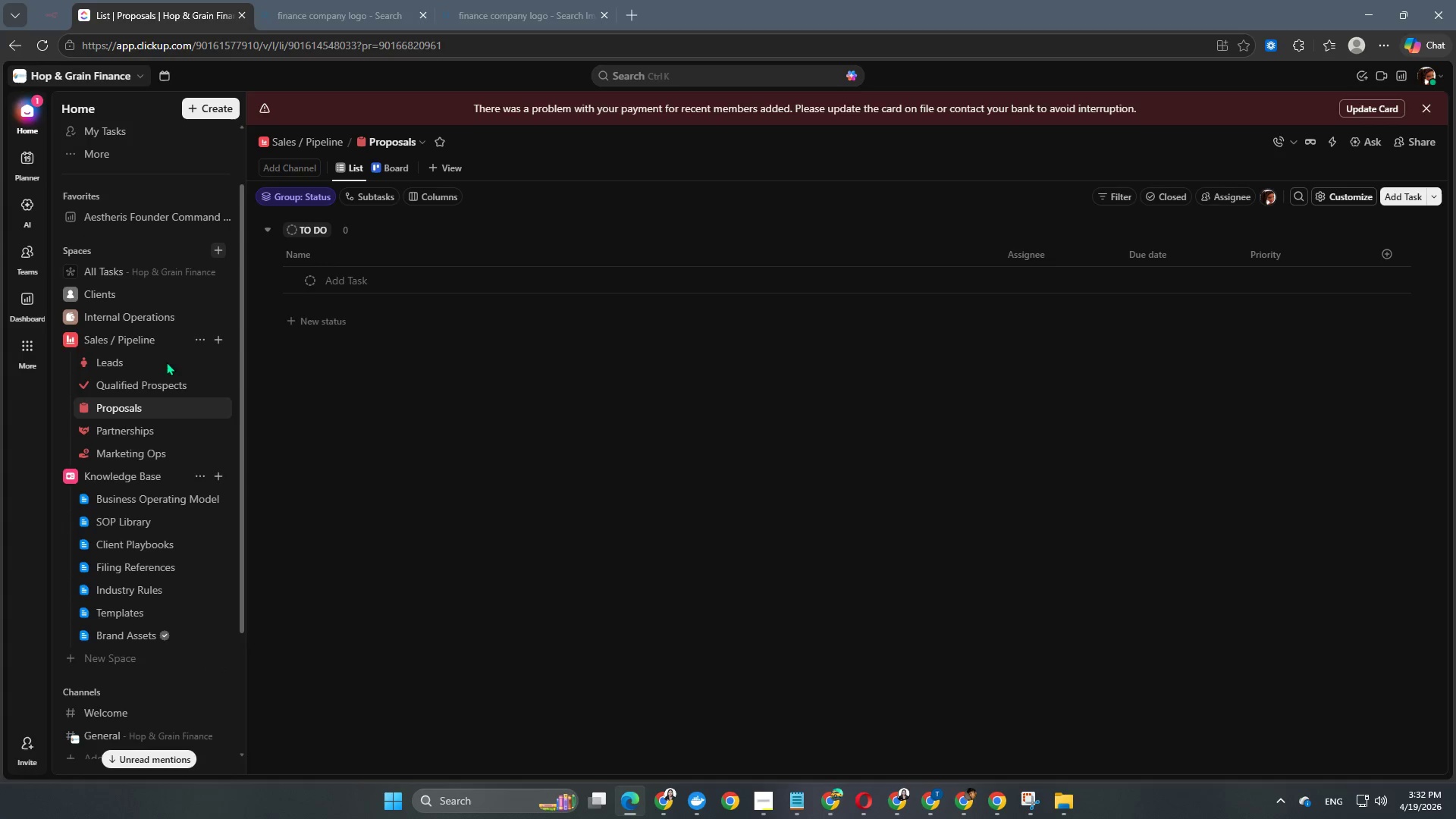 
left_click([191, 406])
 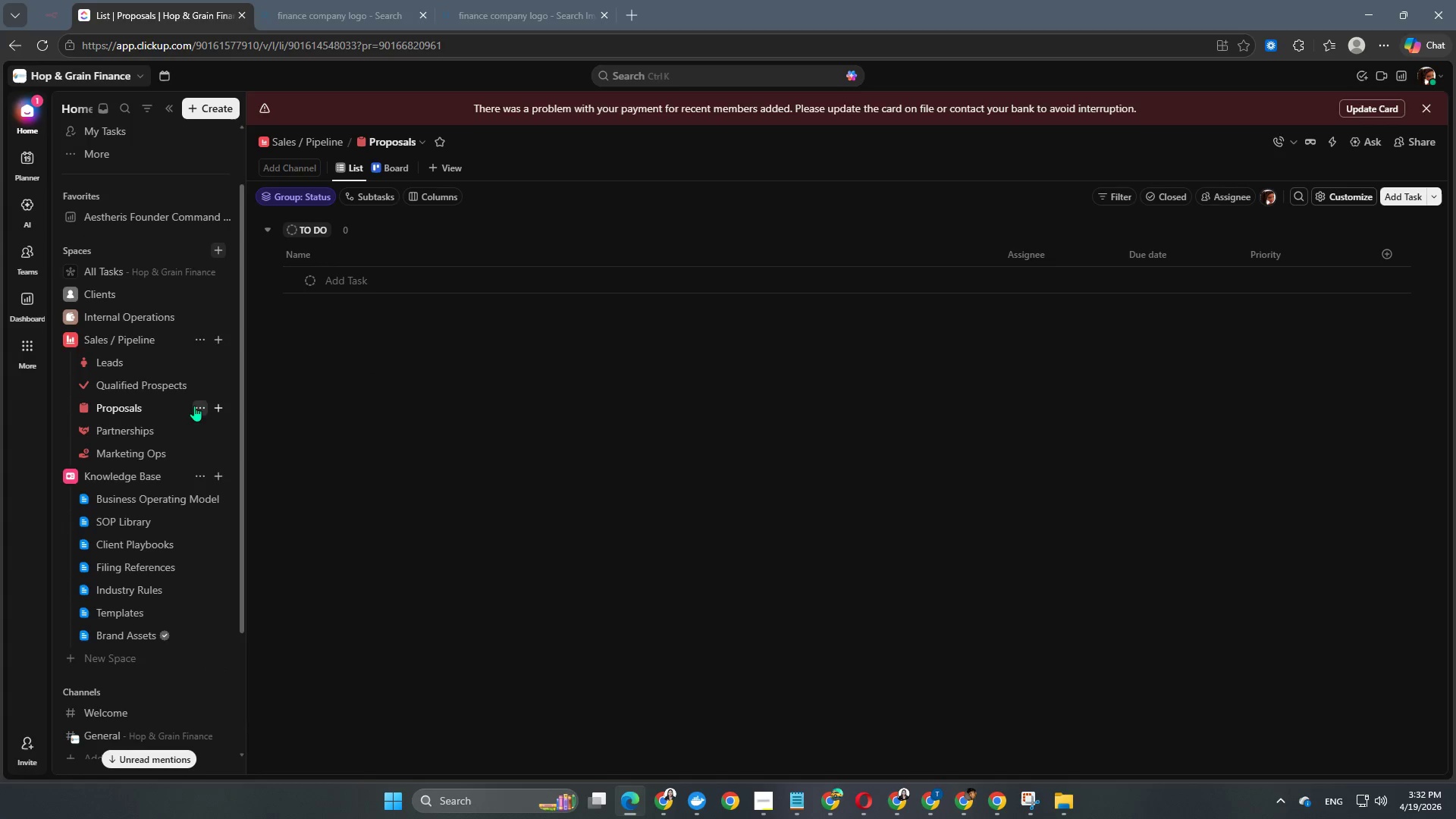 
left_click([194, 406])
 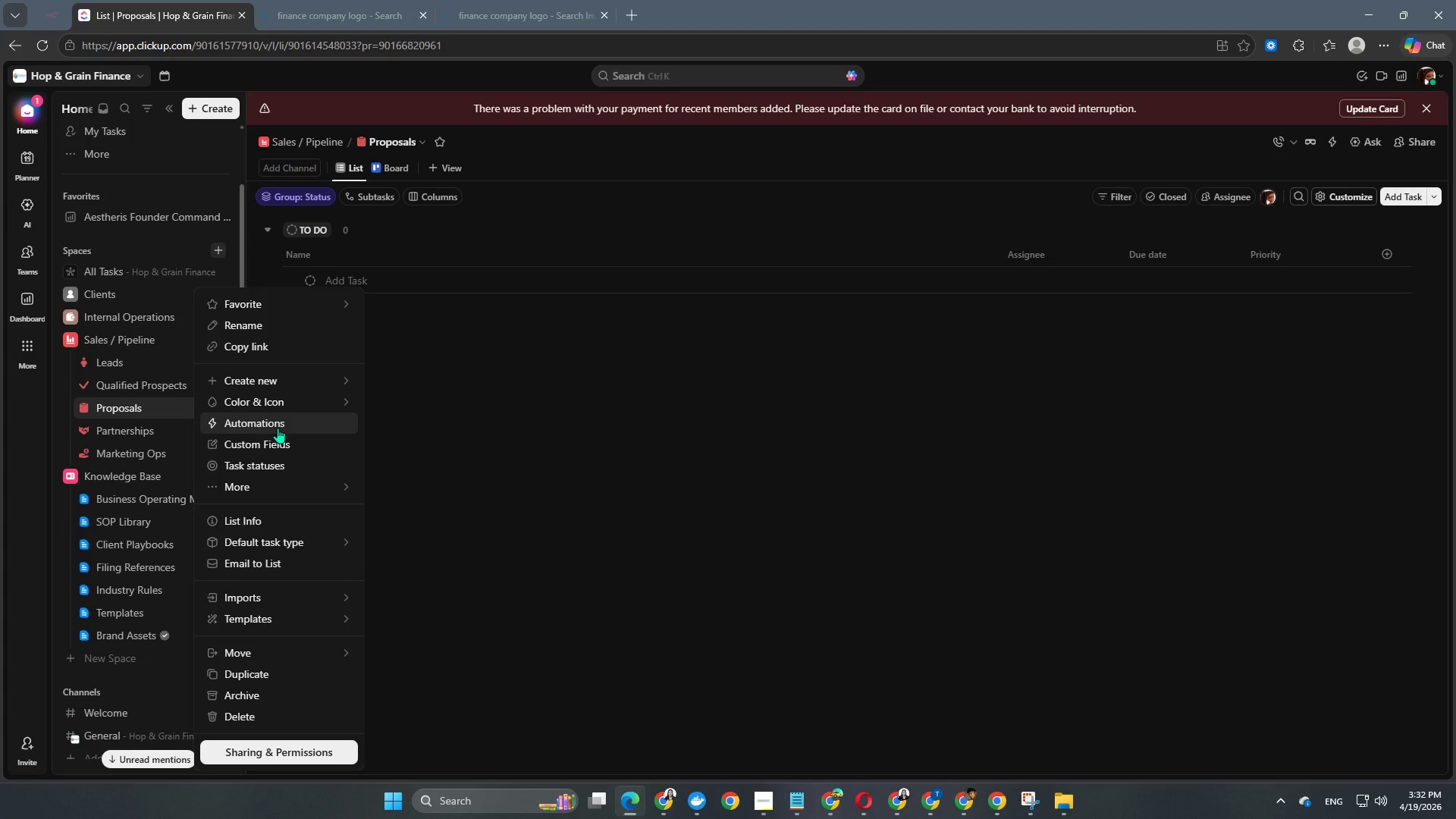 
left_click([275, 473])
 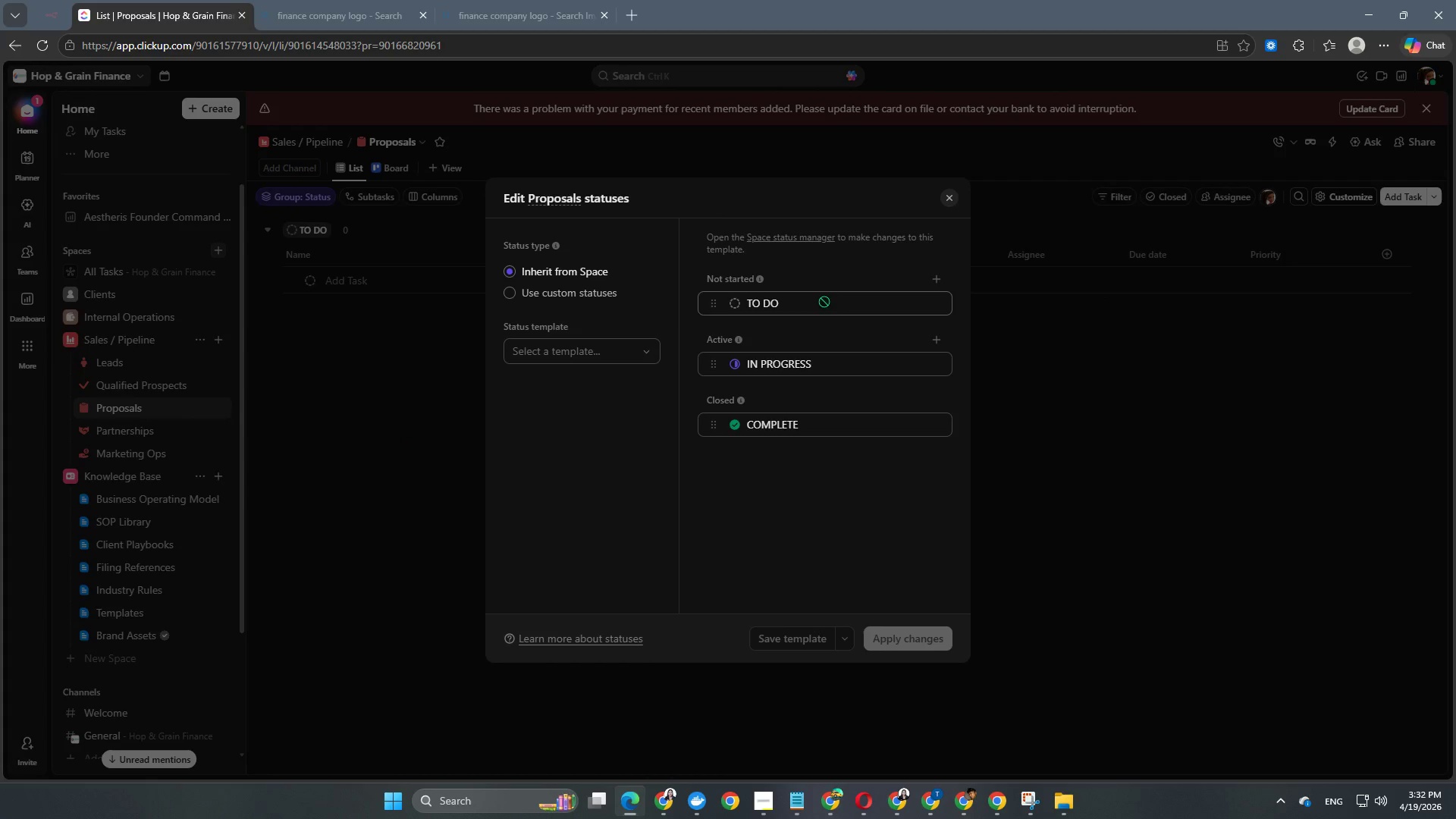 
double_click([809, 309])
 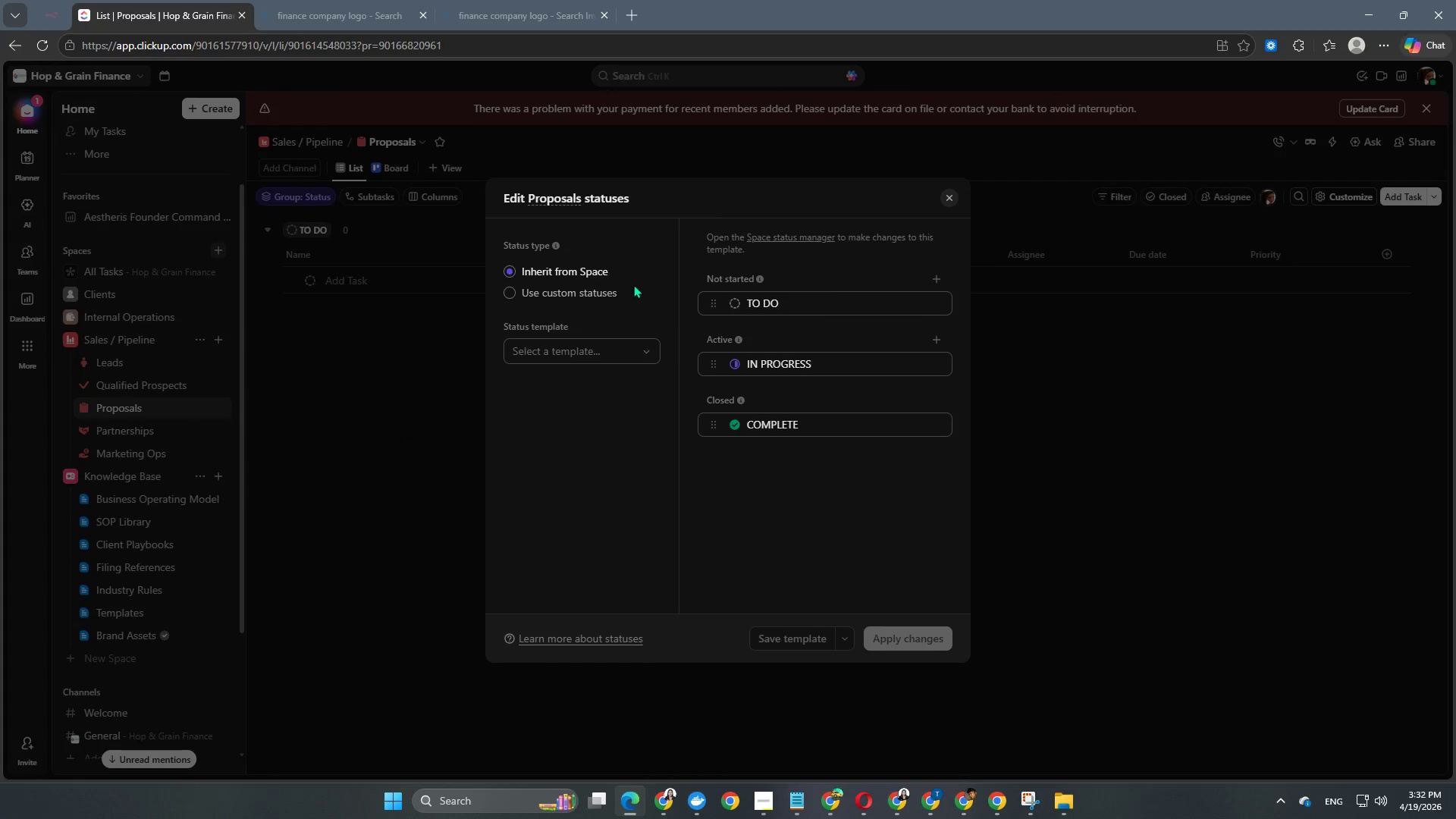 
left_click([595, 295])
 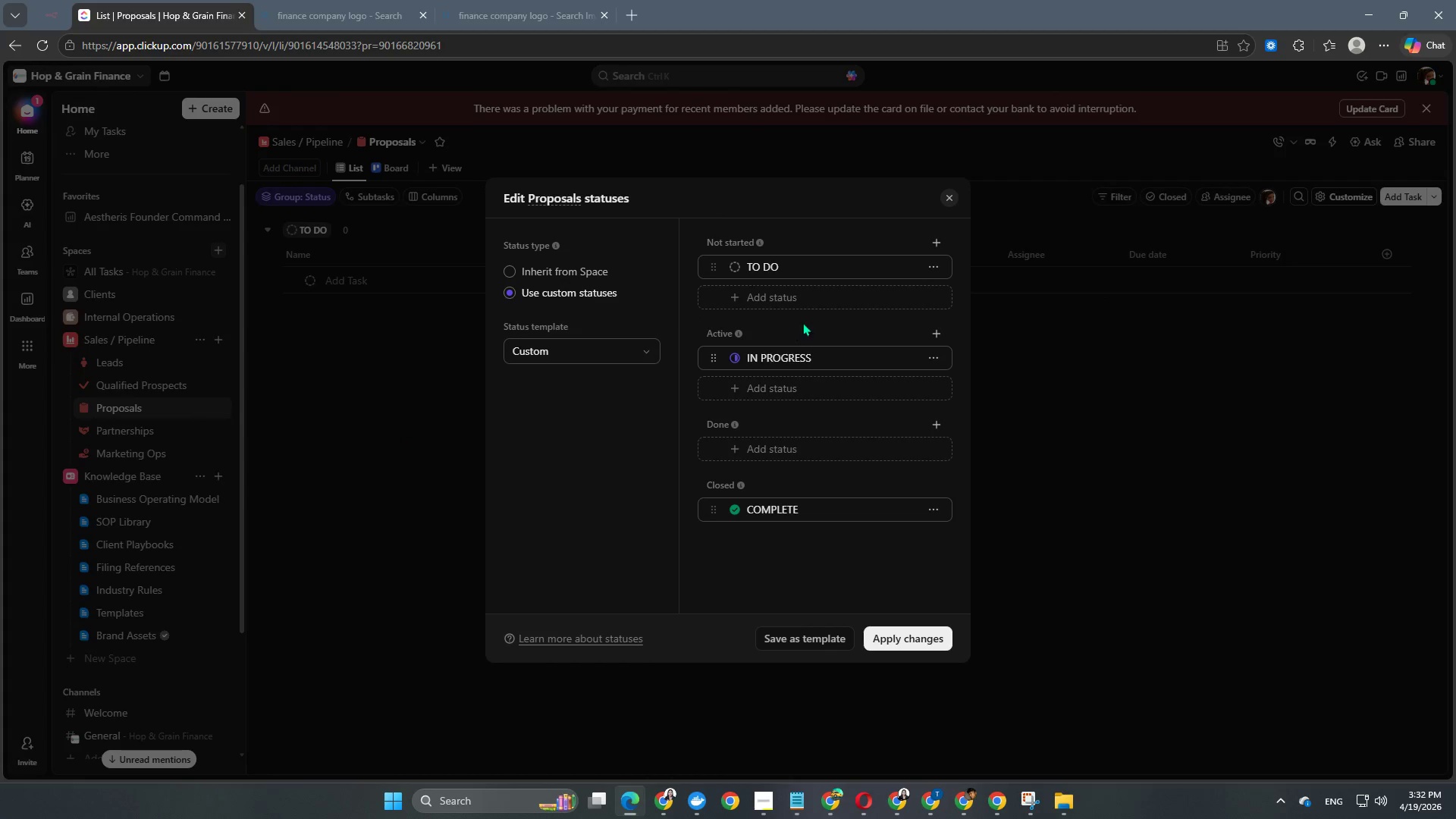 
left_click([817, 275])
 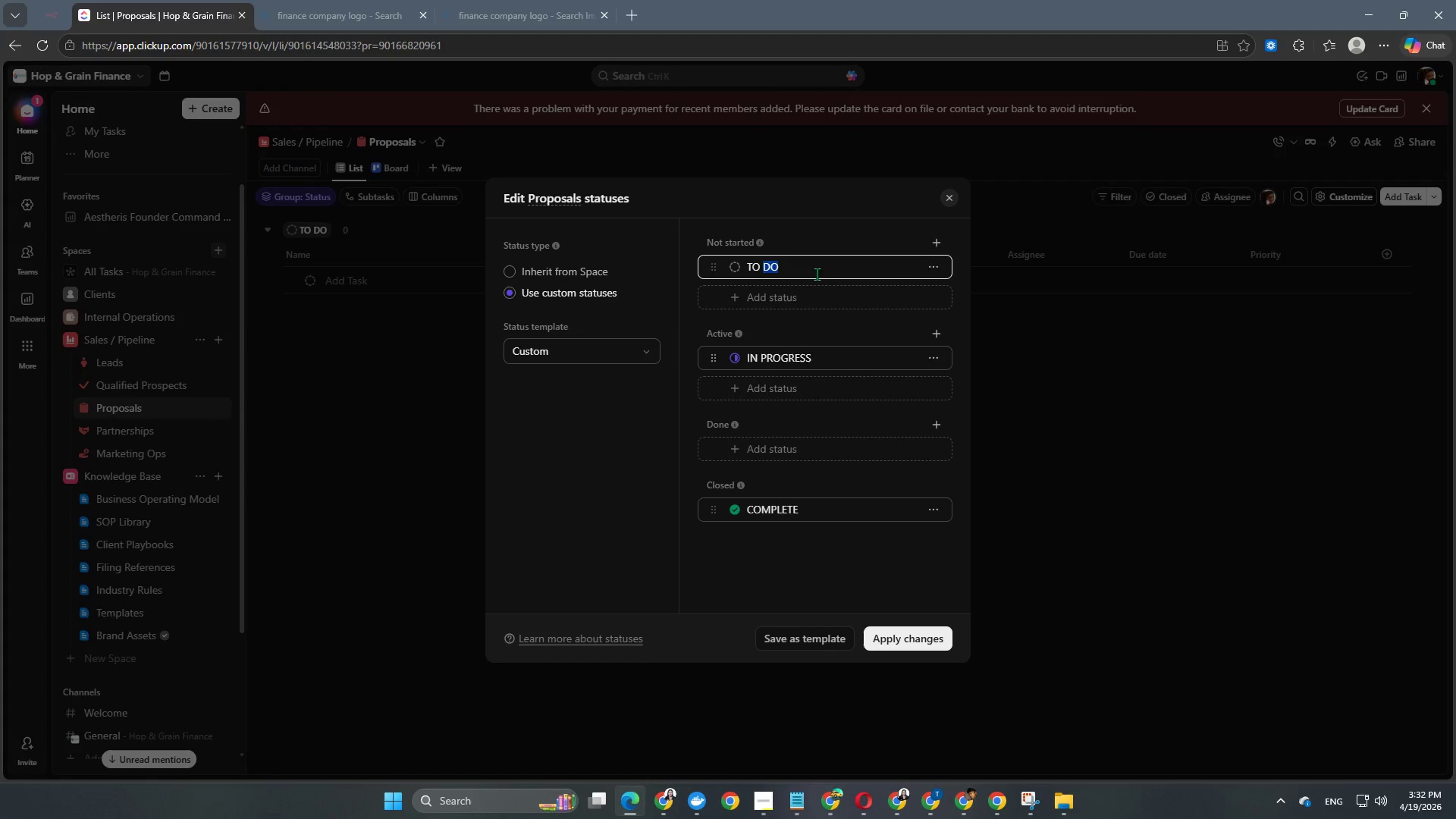 
left_click_drag(start_coordinate=[817, 275], to_coordinate=[717, 273])
 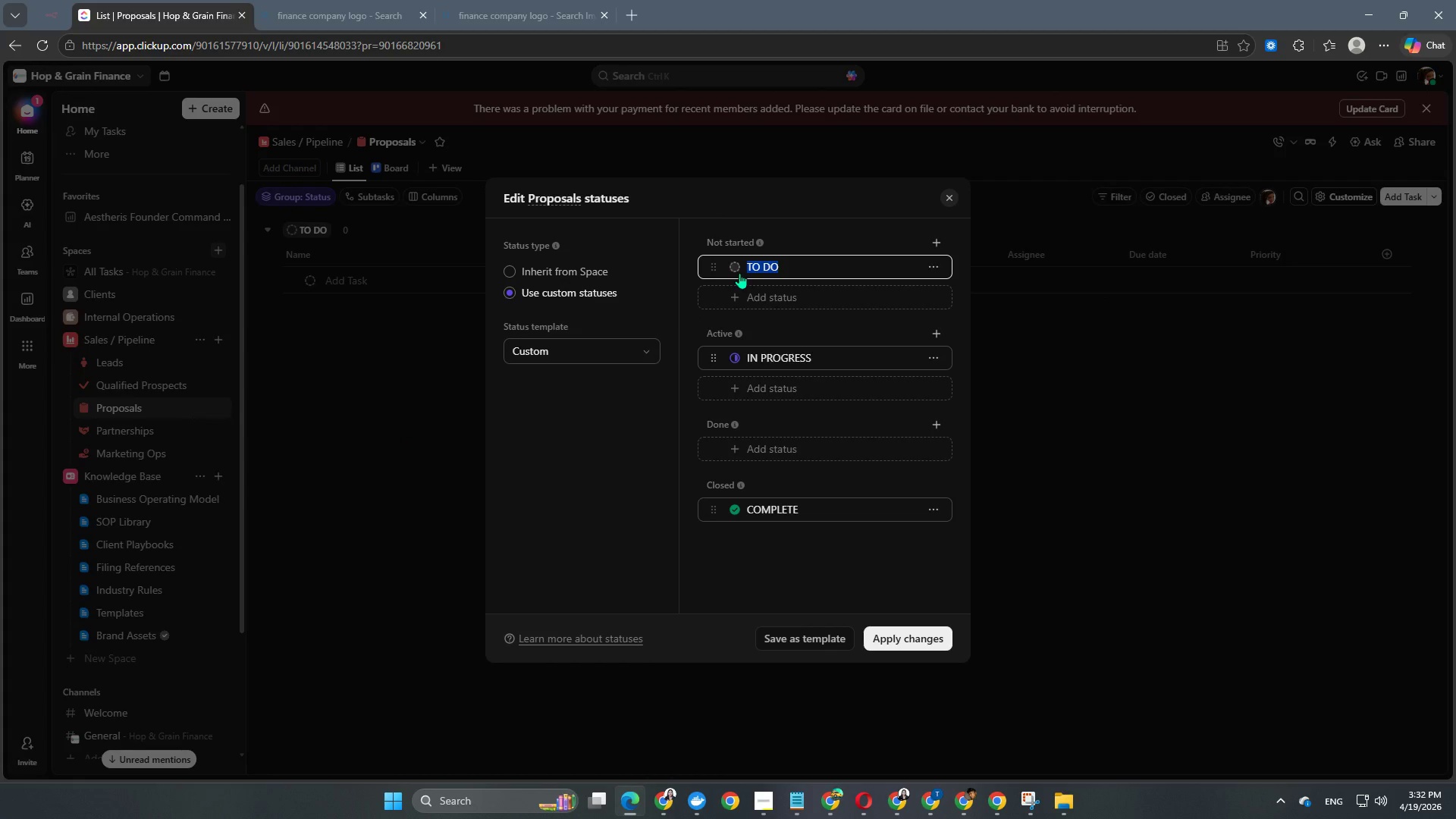 
hold_key(key=ShiftRight, duration=0.77)
 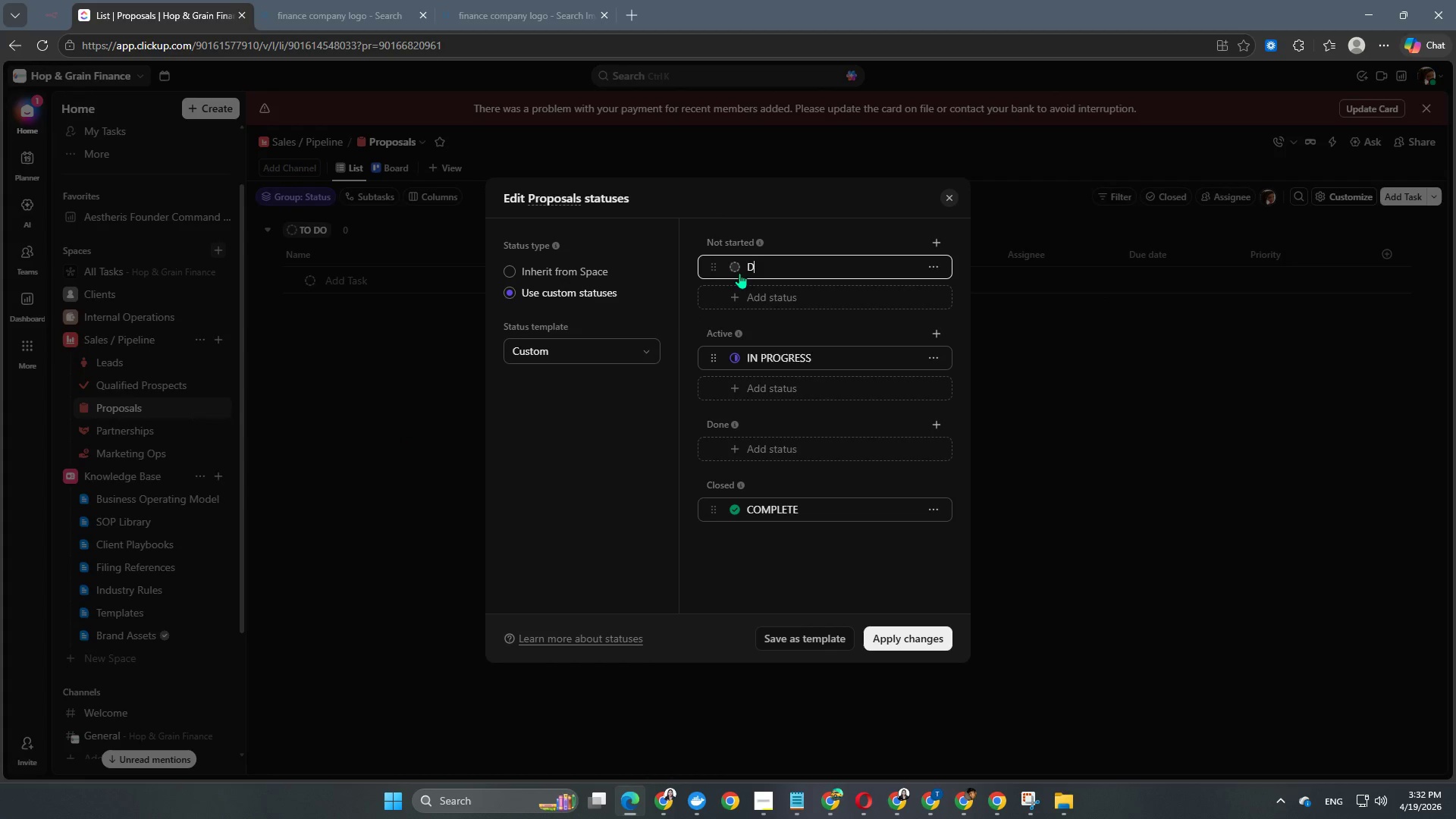 
type(drafting)
key(NumpadEnter)
 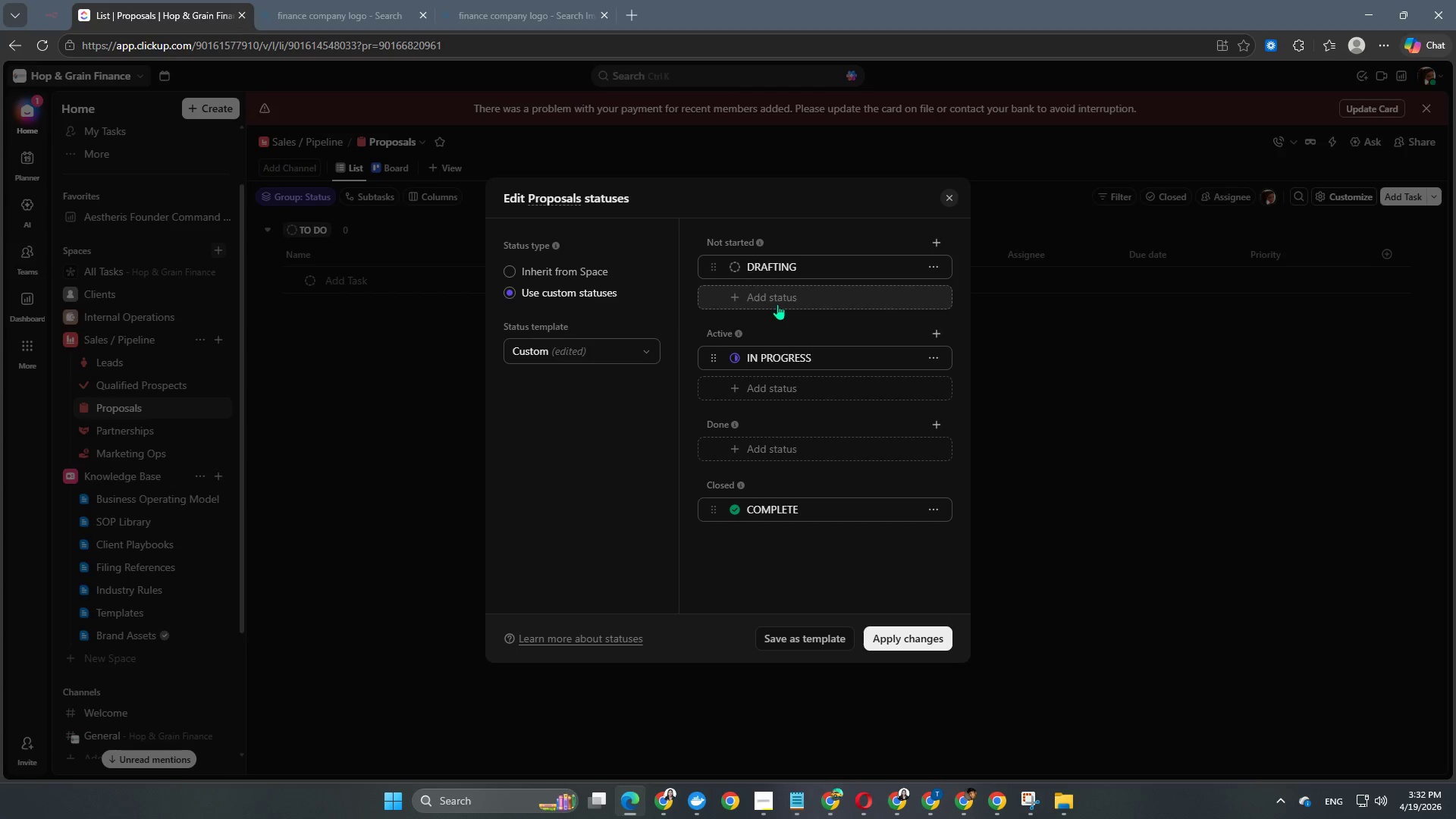 
left_click([790, 296])
 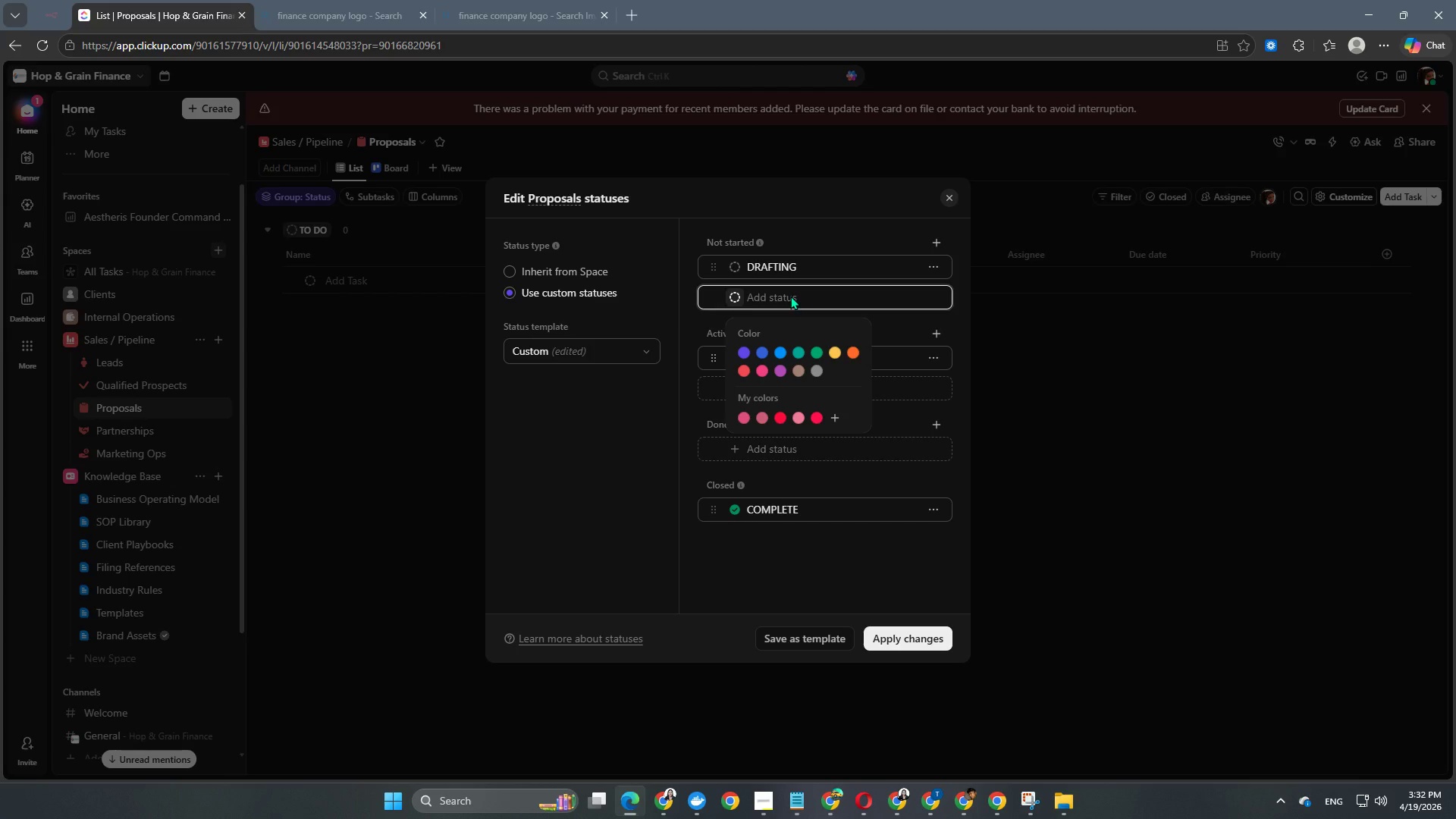 
type(internal review)
key(NumpadEnter)
 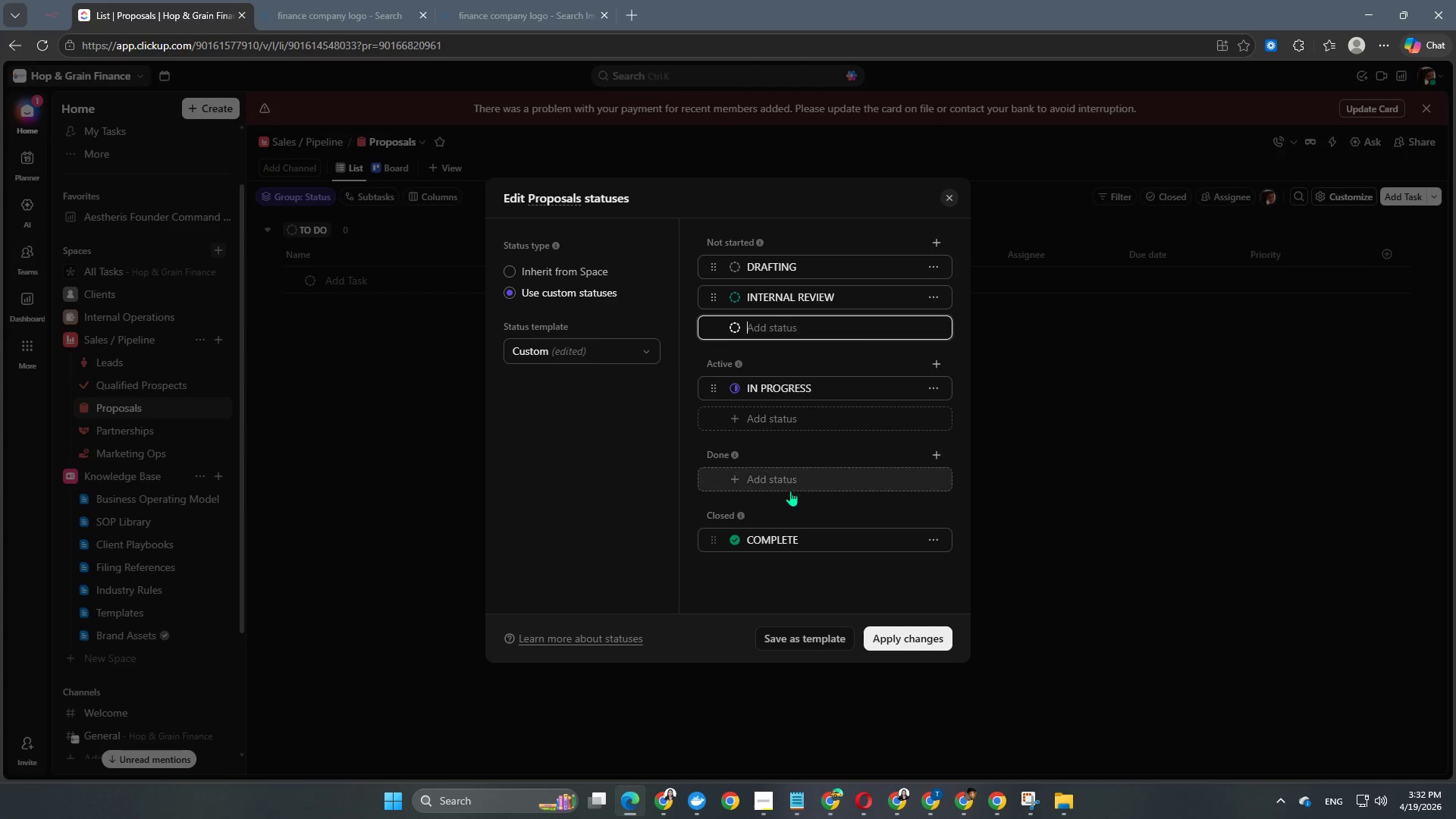 
left_click([792, 487])
 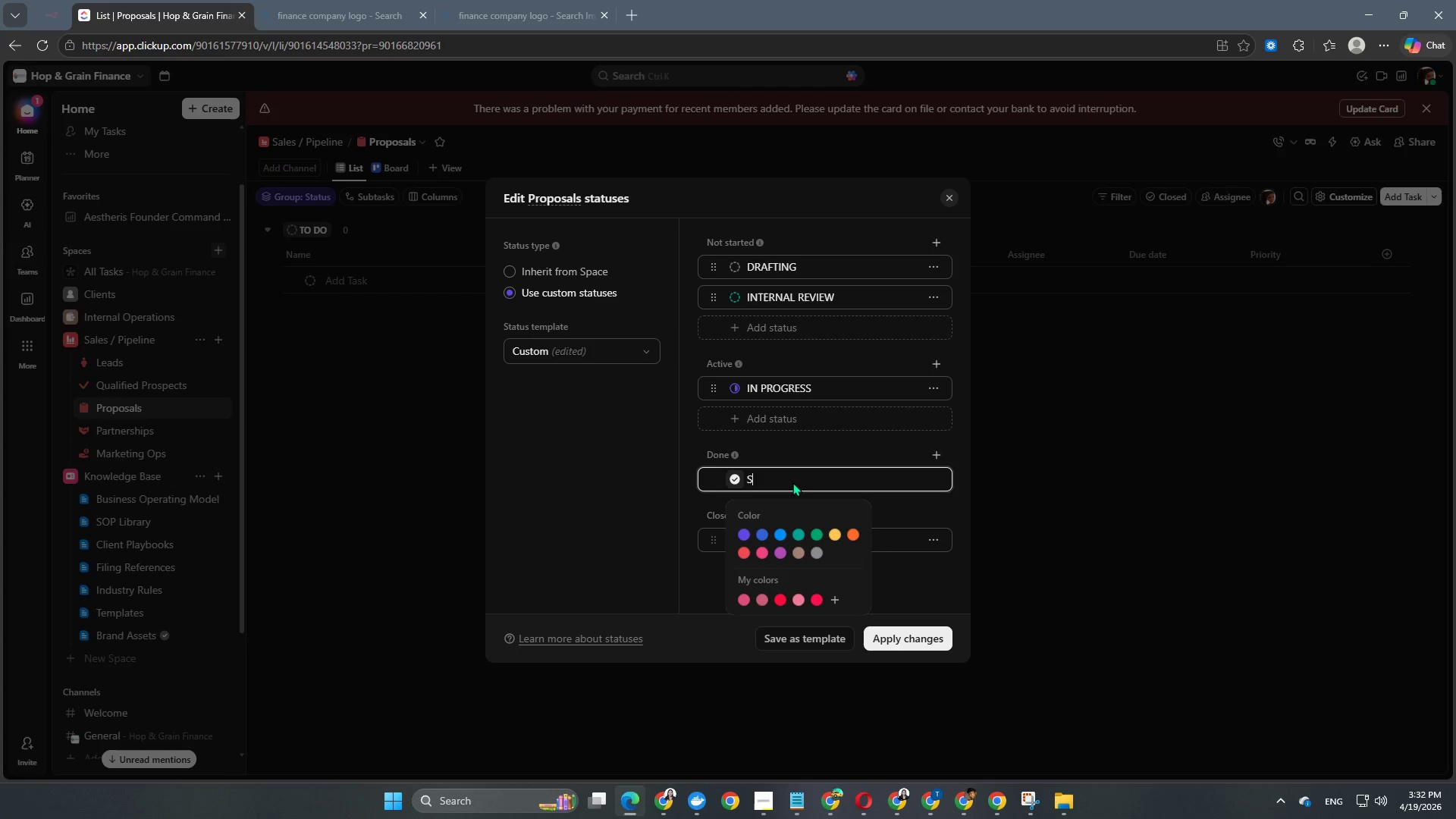 
type(sent)
key(NumpadEnter)
type(follow-up)
key(NumpadEnter)
 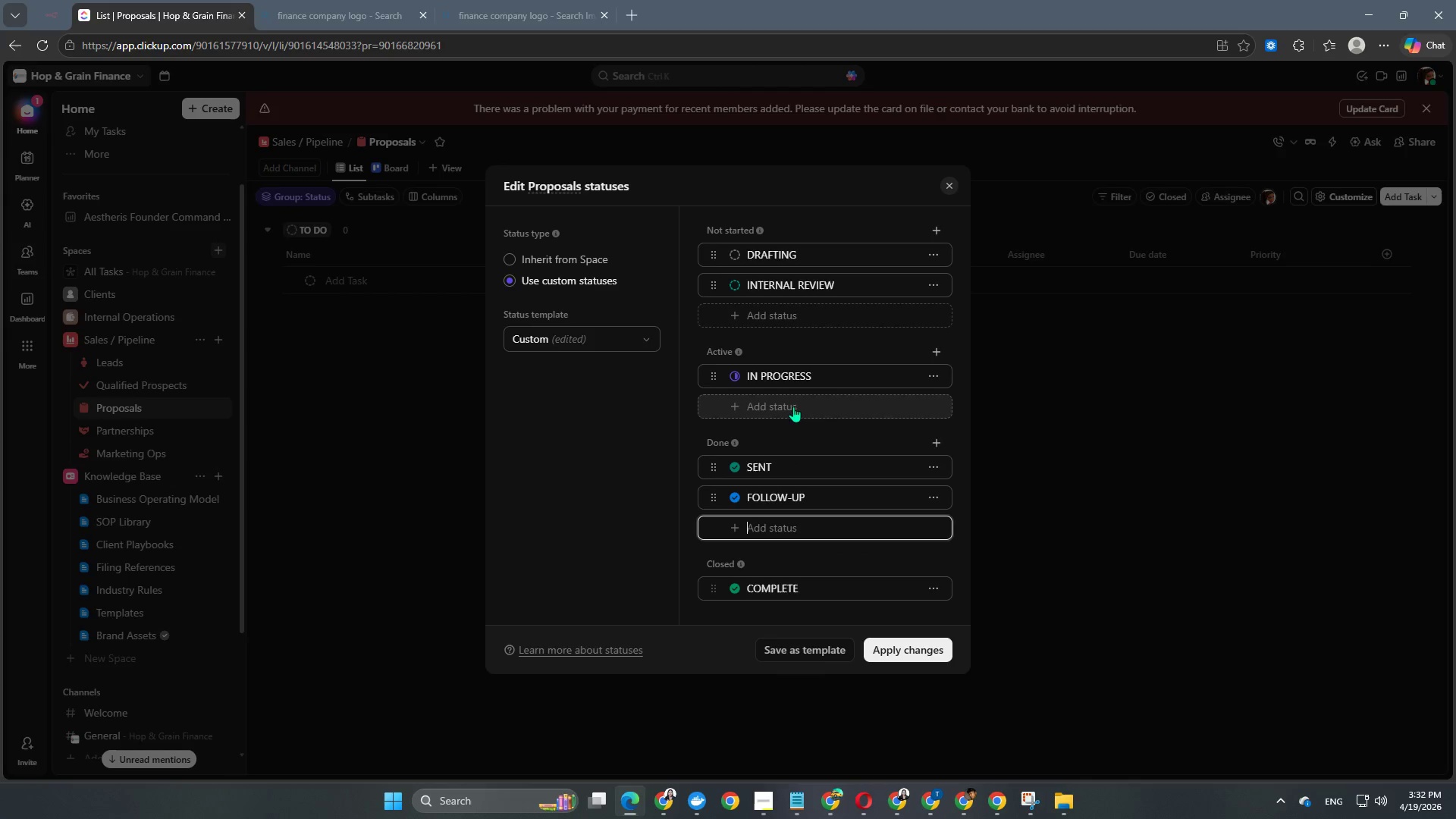 
left_click([812, 375])
 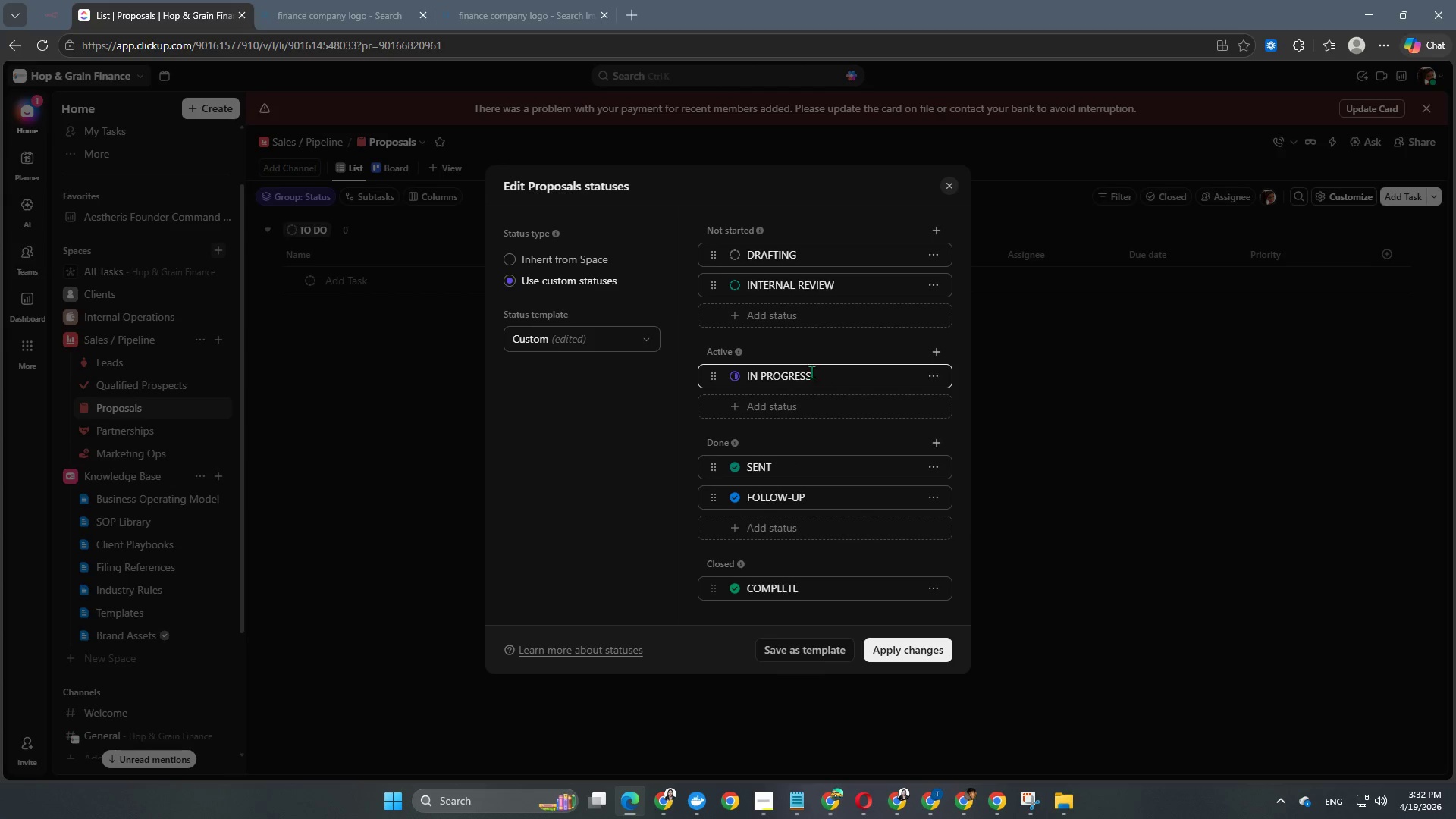 
left_click_drag(start_coordinate=[822, 372], to_coordinate=[722, 376])
 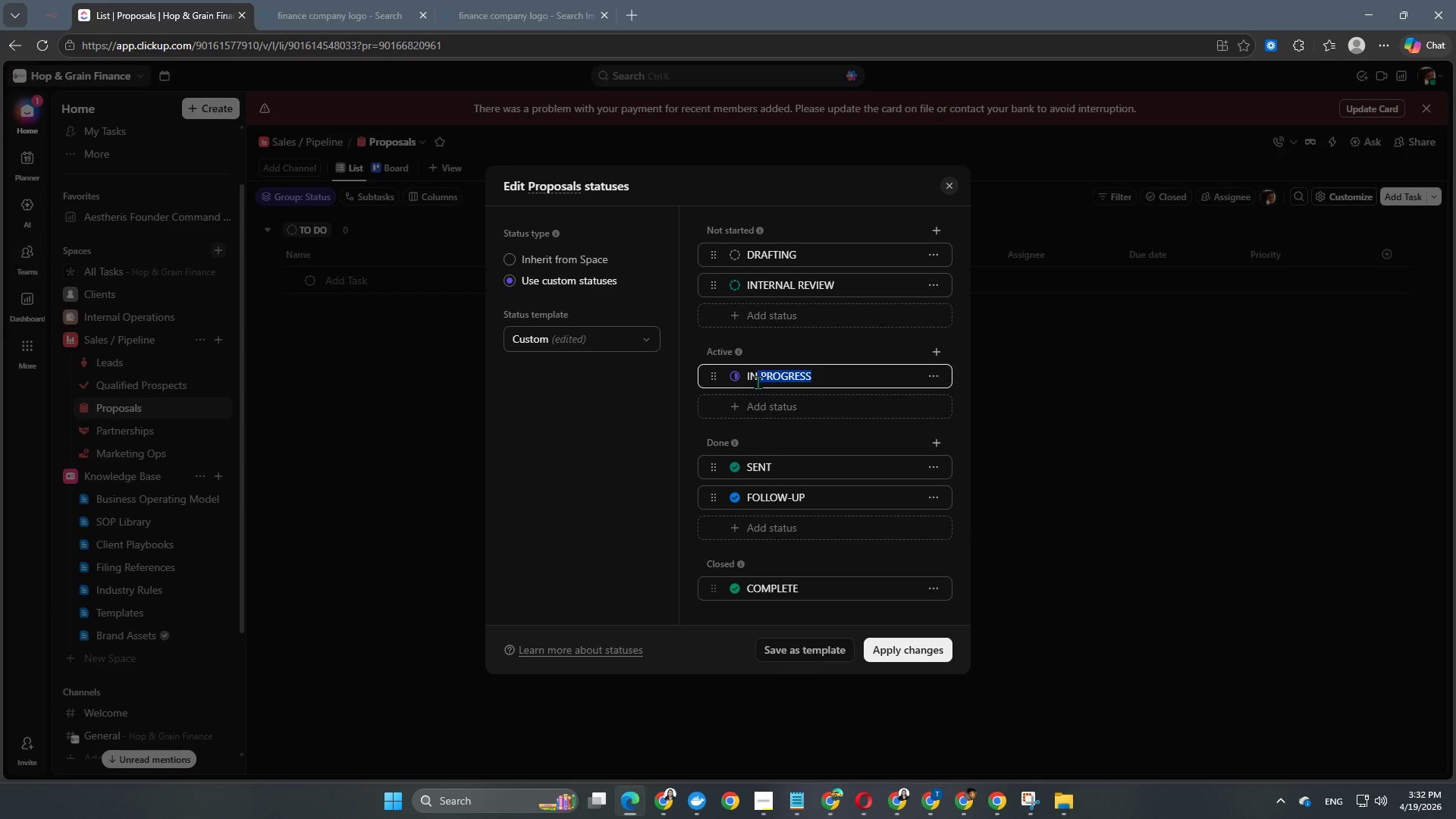 
key(Backspace)
key(Backspace)
key(Backspace)
key(Backspace)
type(negotiation)
key(NumpadEnter)
 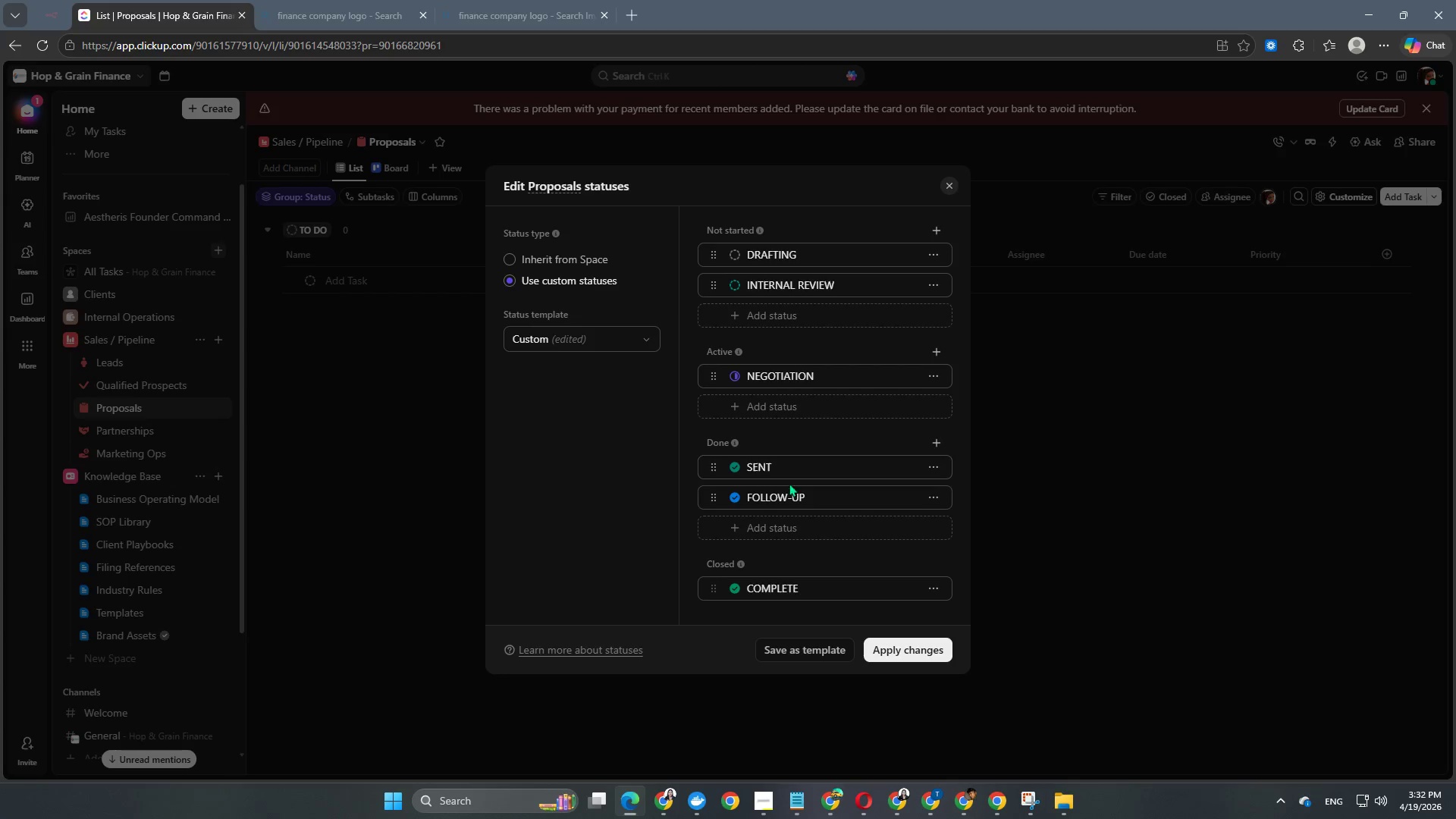 
left_click([795, 528])
 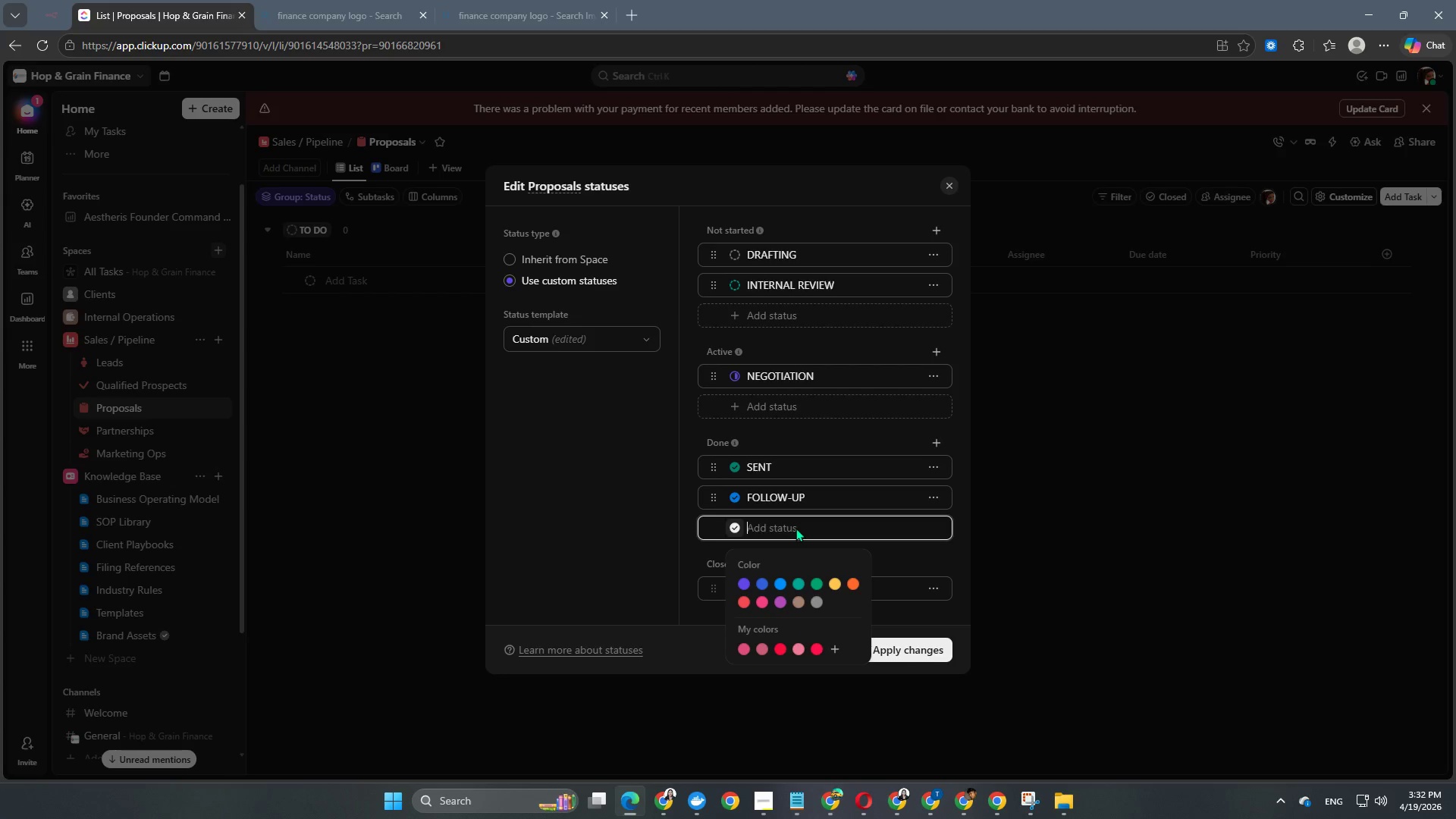 
type(wop)
key(Backspace)
key(Backspace)
type(on)
 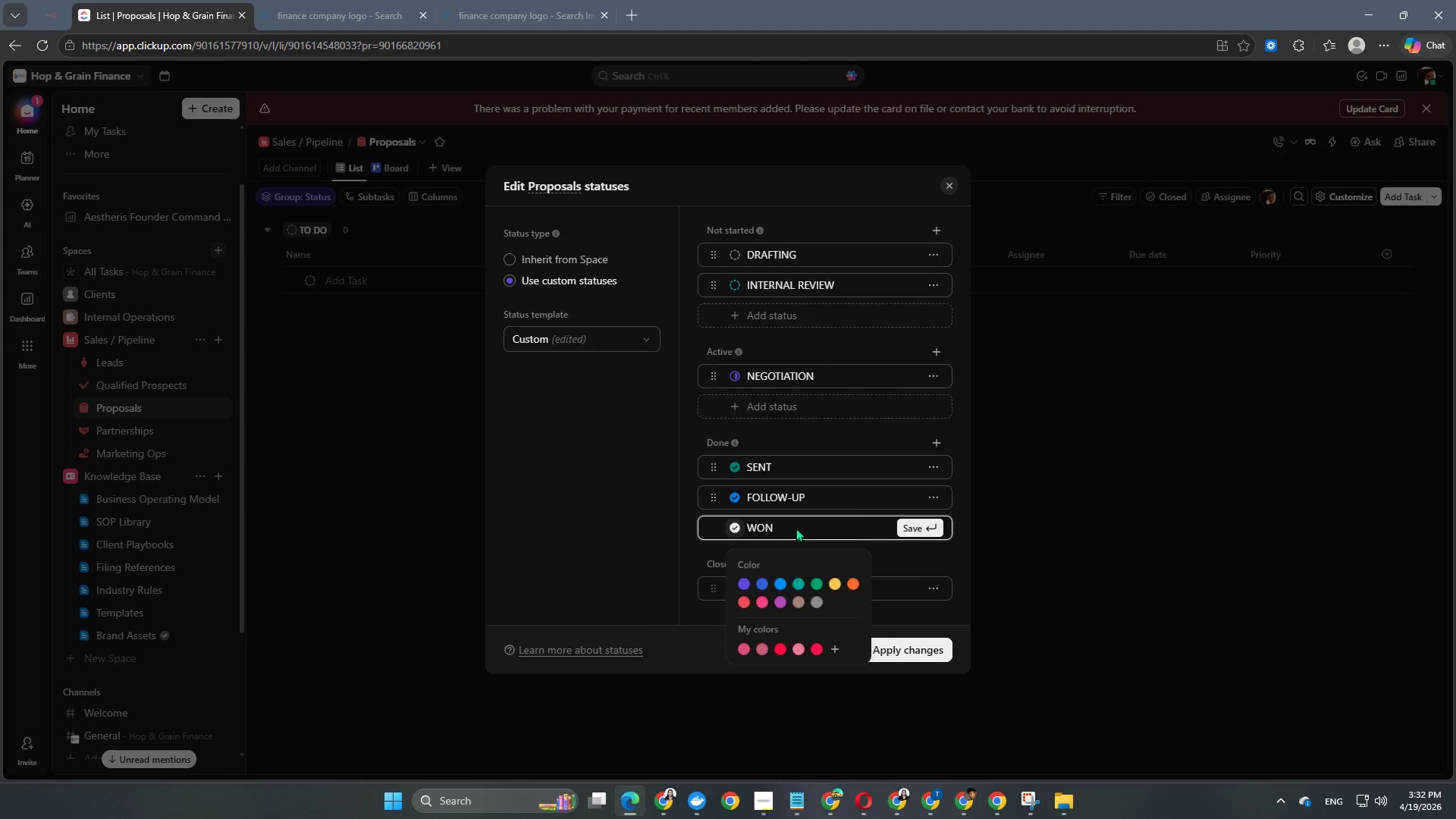 
key(Enter)
 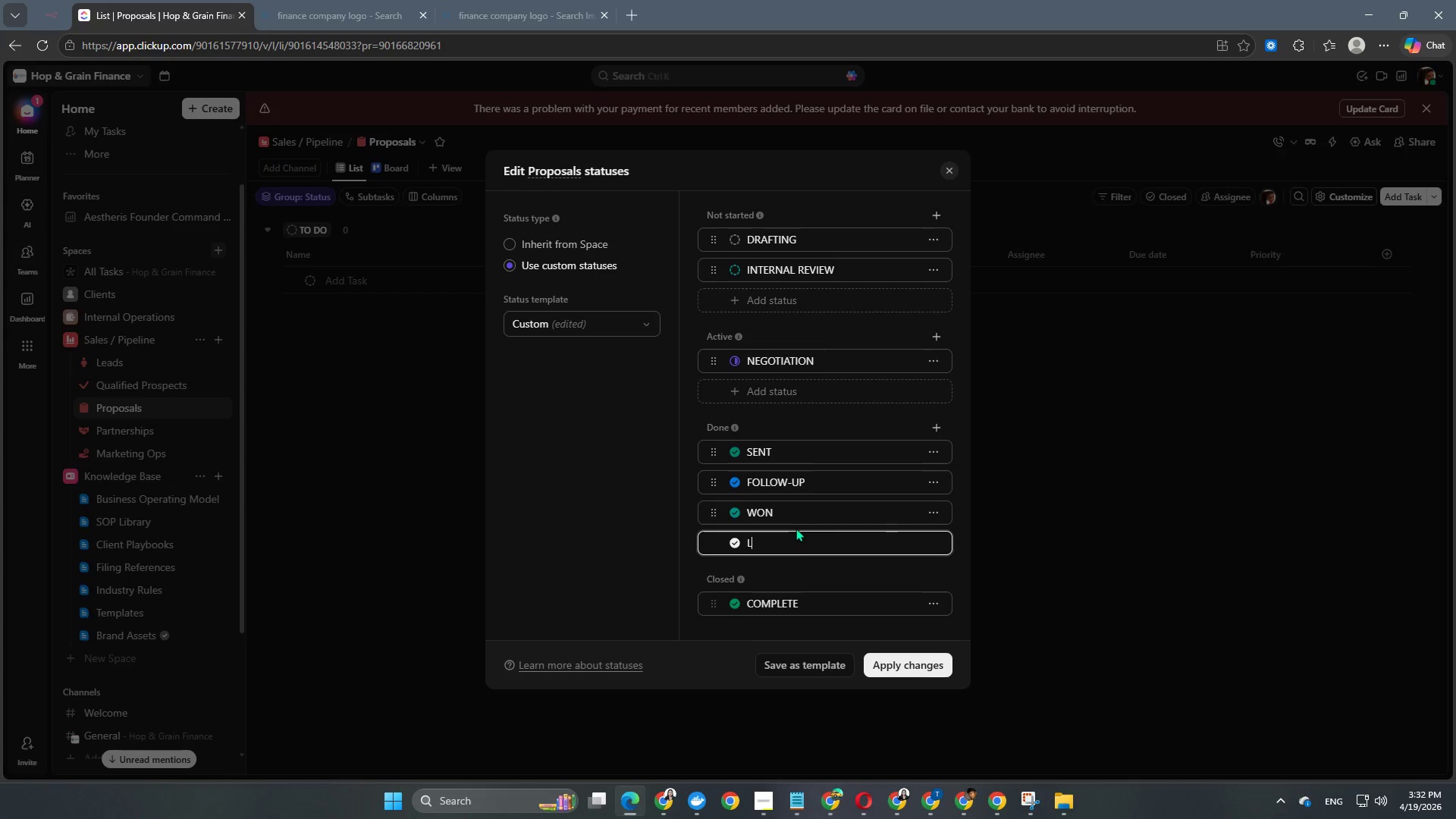 
type(lost)
 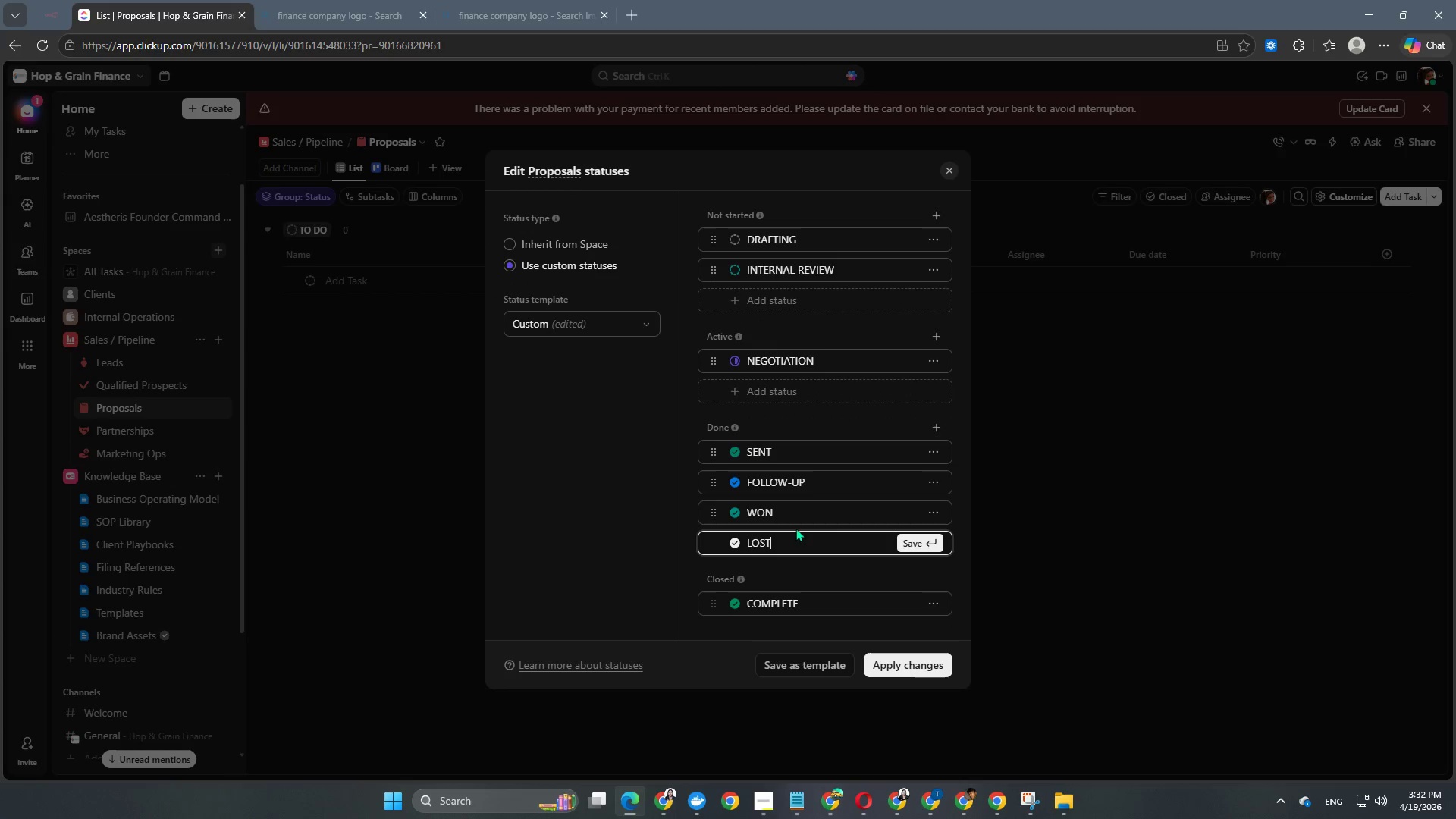 
key(Enter)
 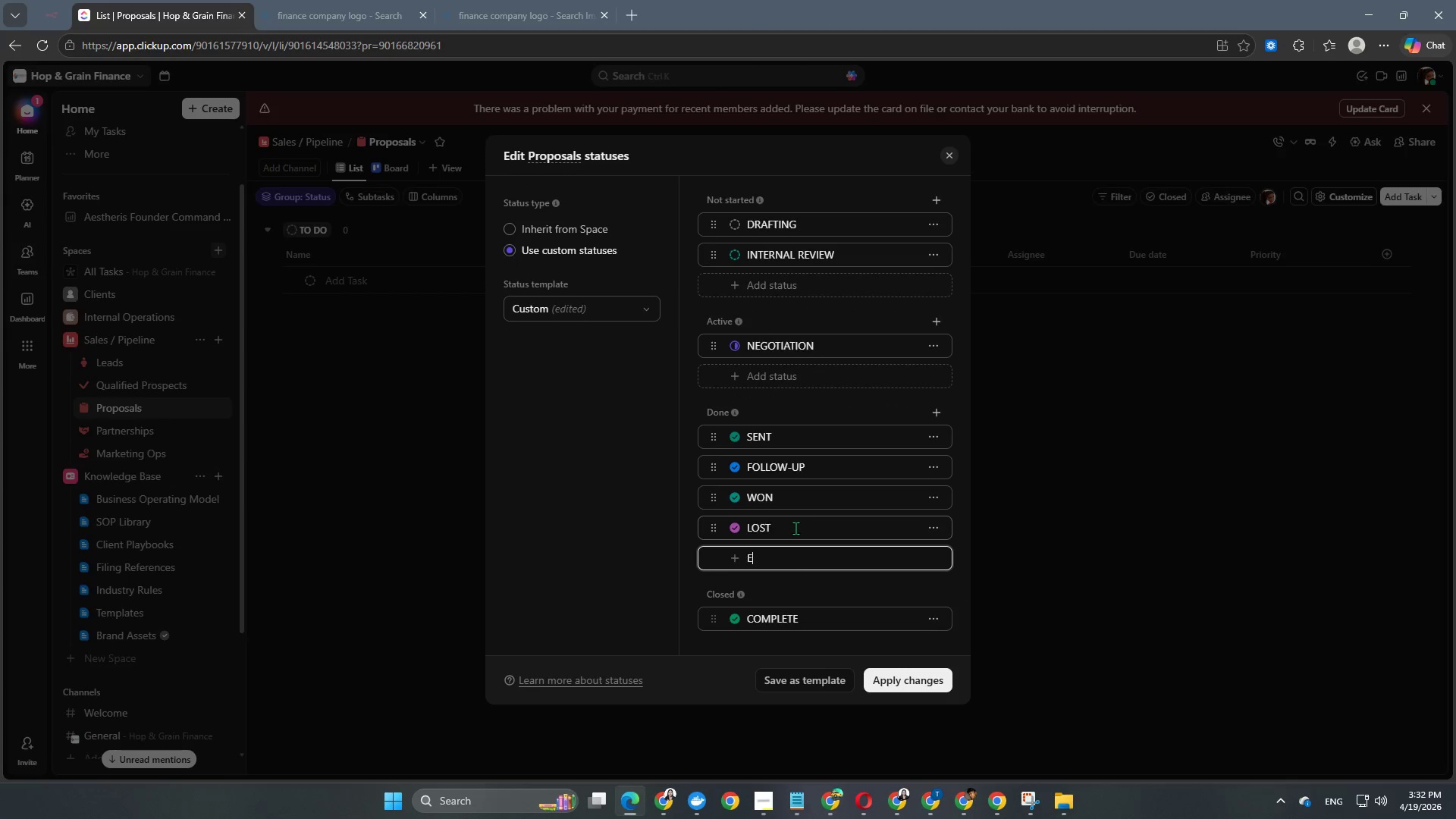 
type(expired)
 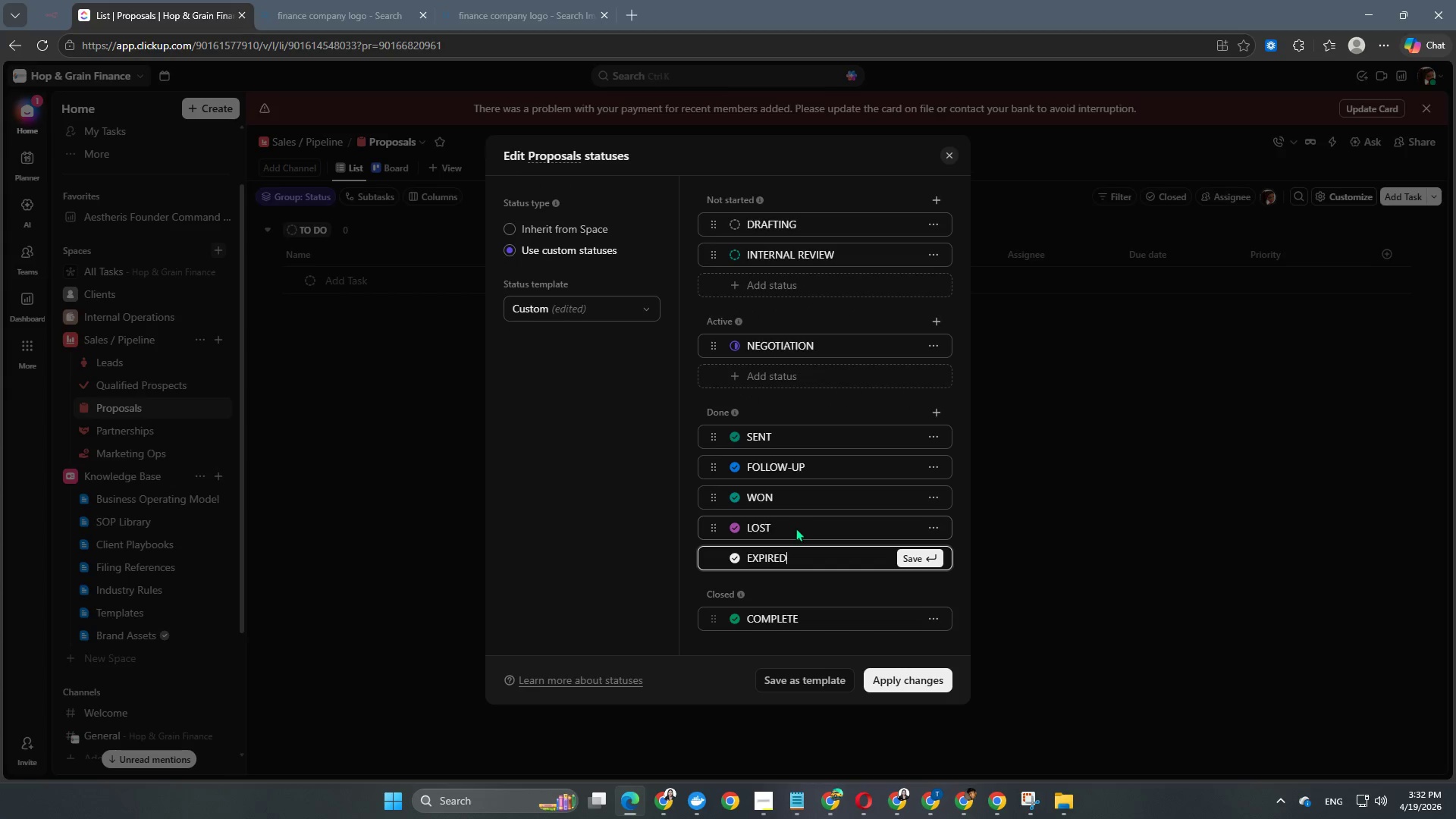 
key(Enter)
 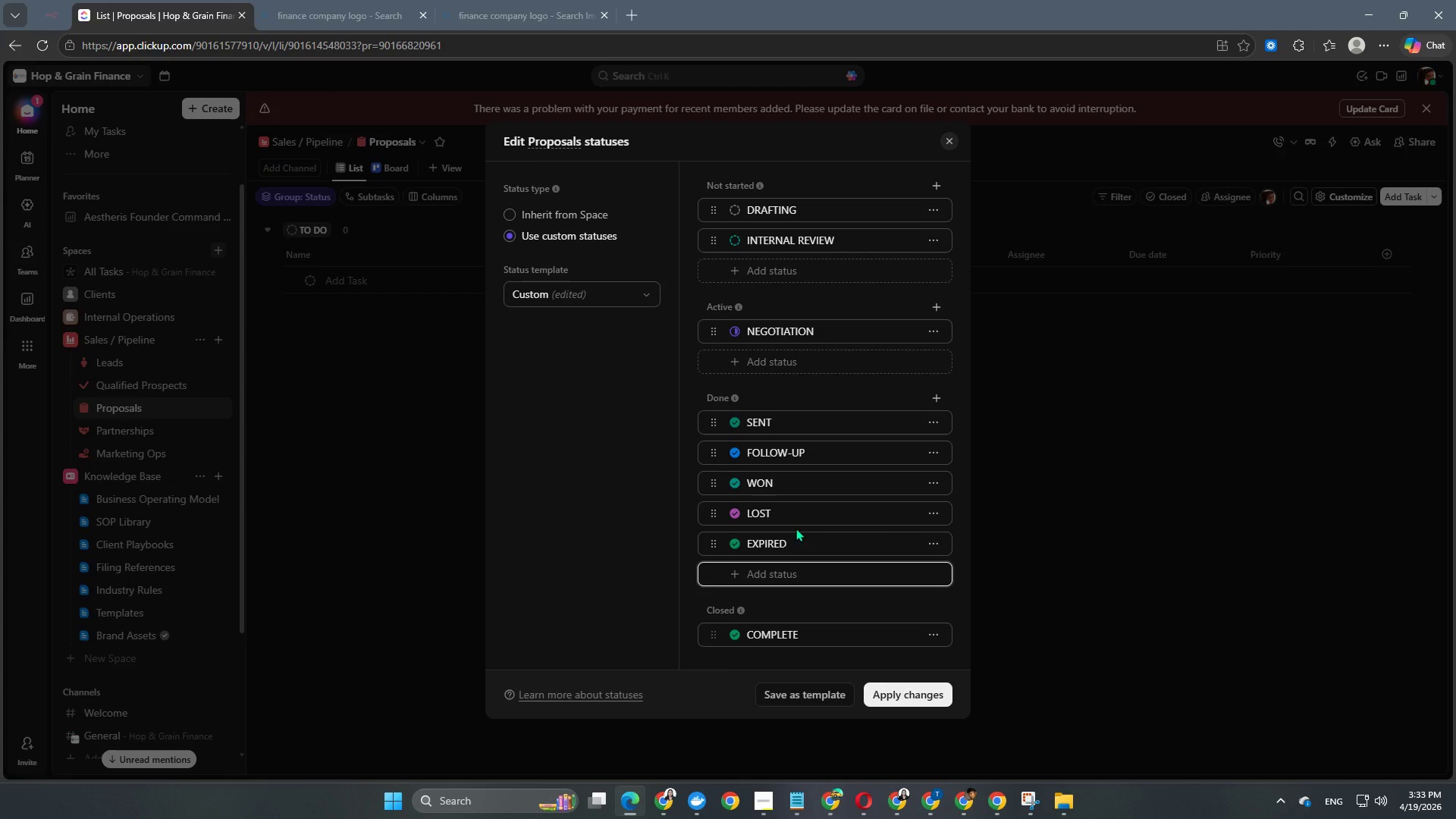 
wait(11.31)
 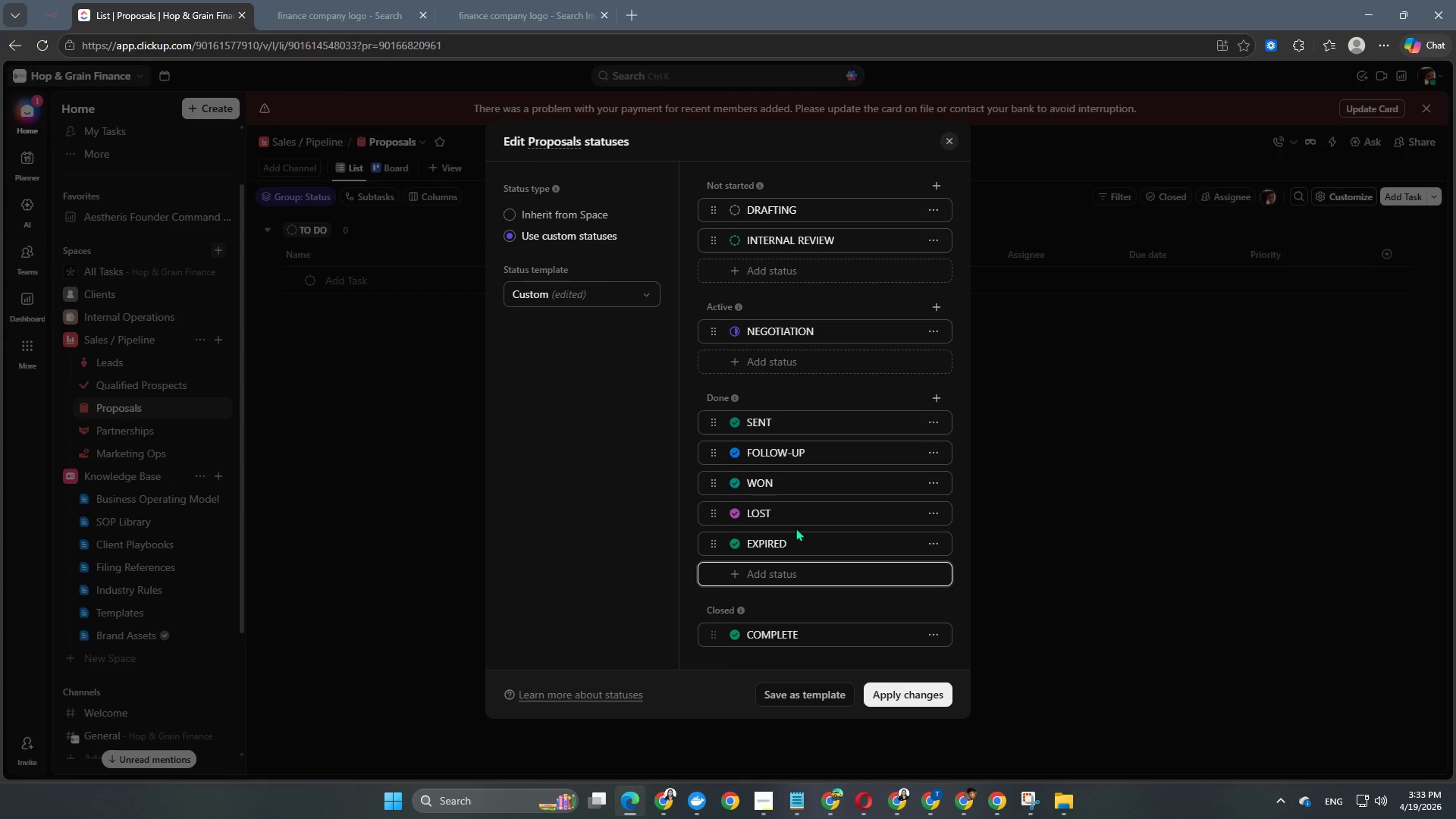 
left_click([618, 576])
 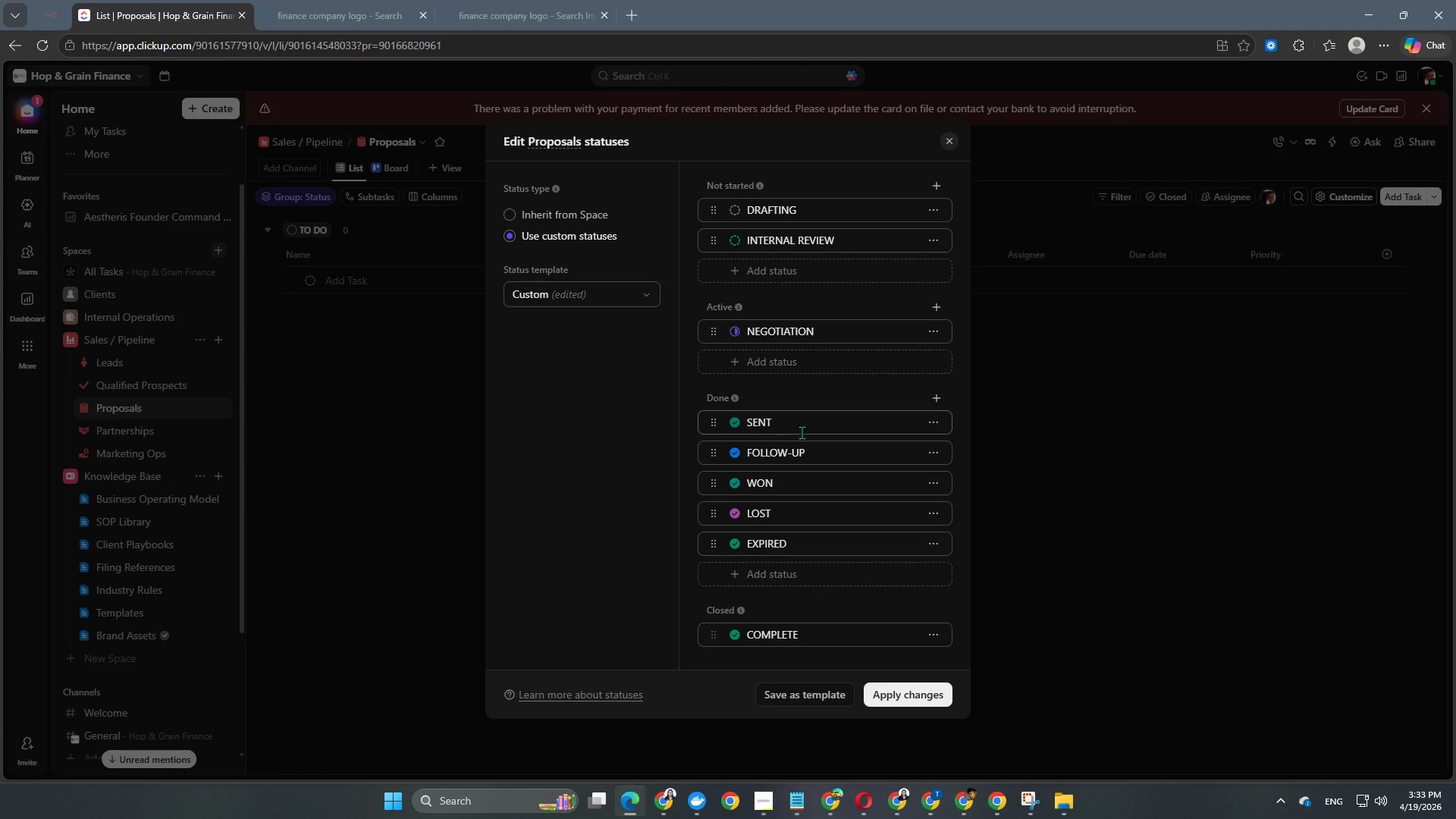 
scroll: coordinate [802, 432], scroll_direction: up, amount: 4.0
 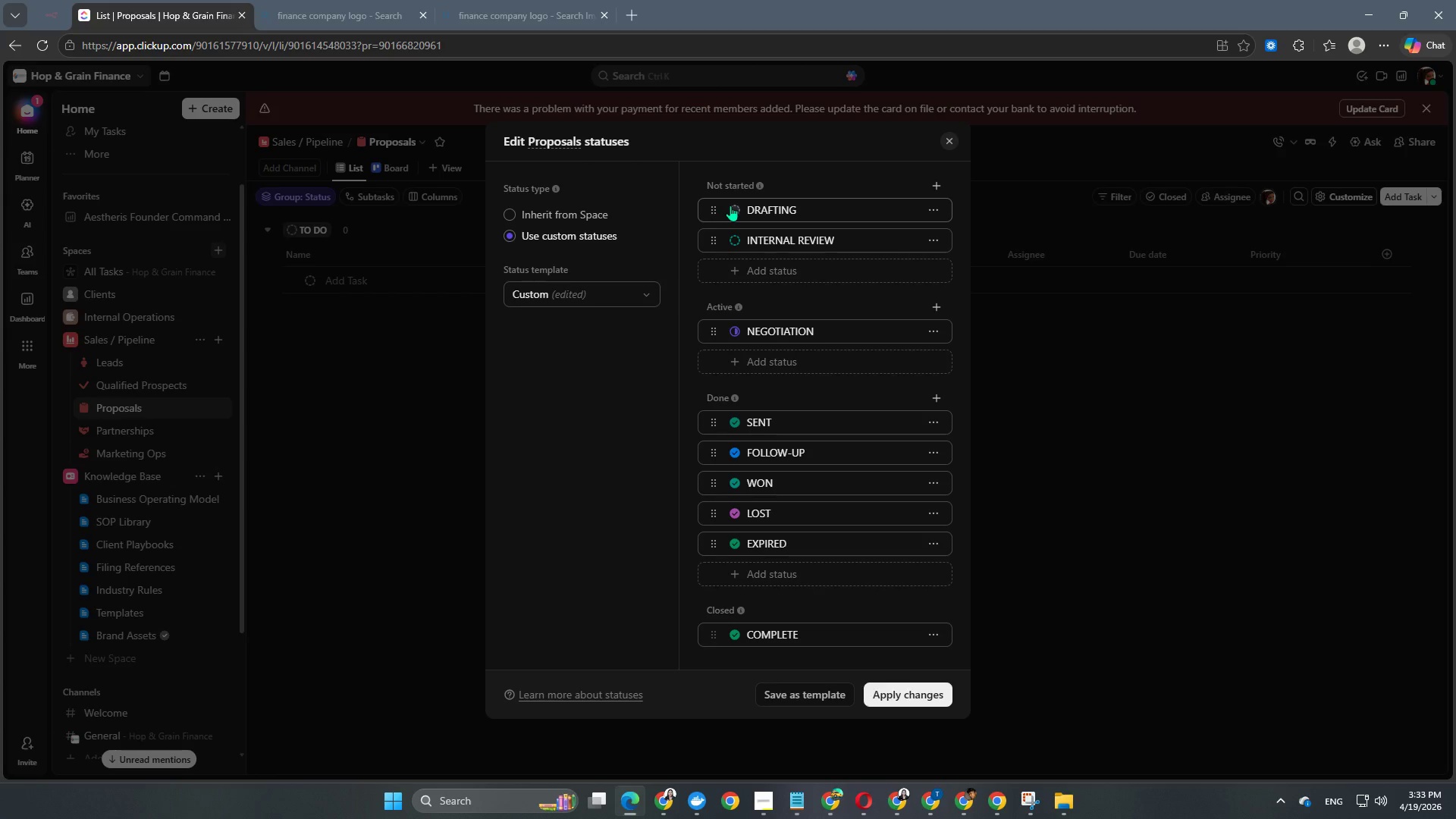 
left_click([736, 209])
 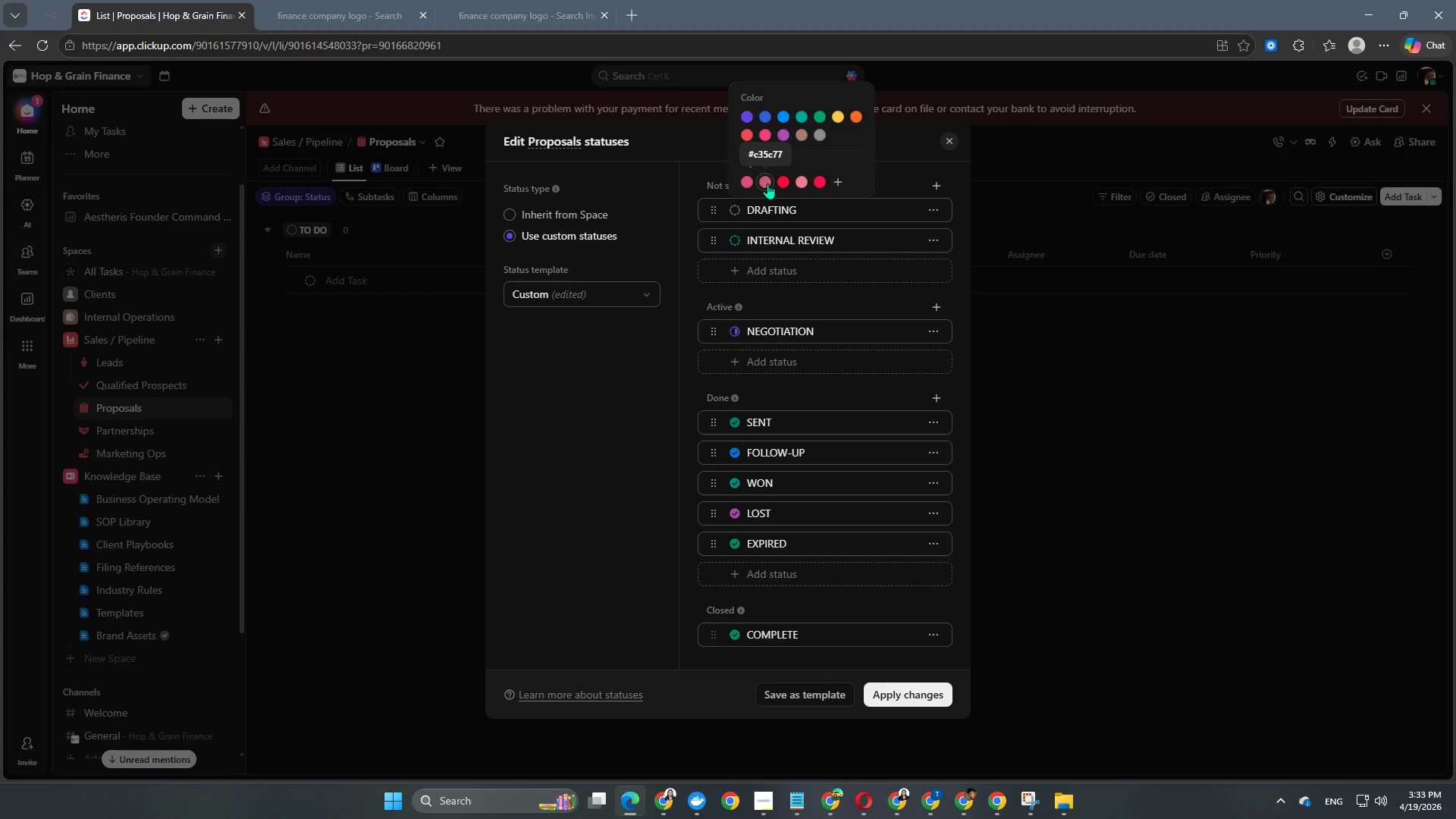 
left_click([742, 177])
 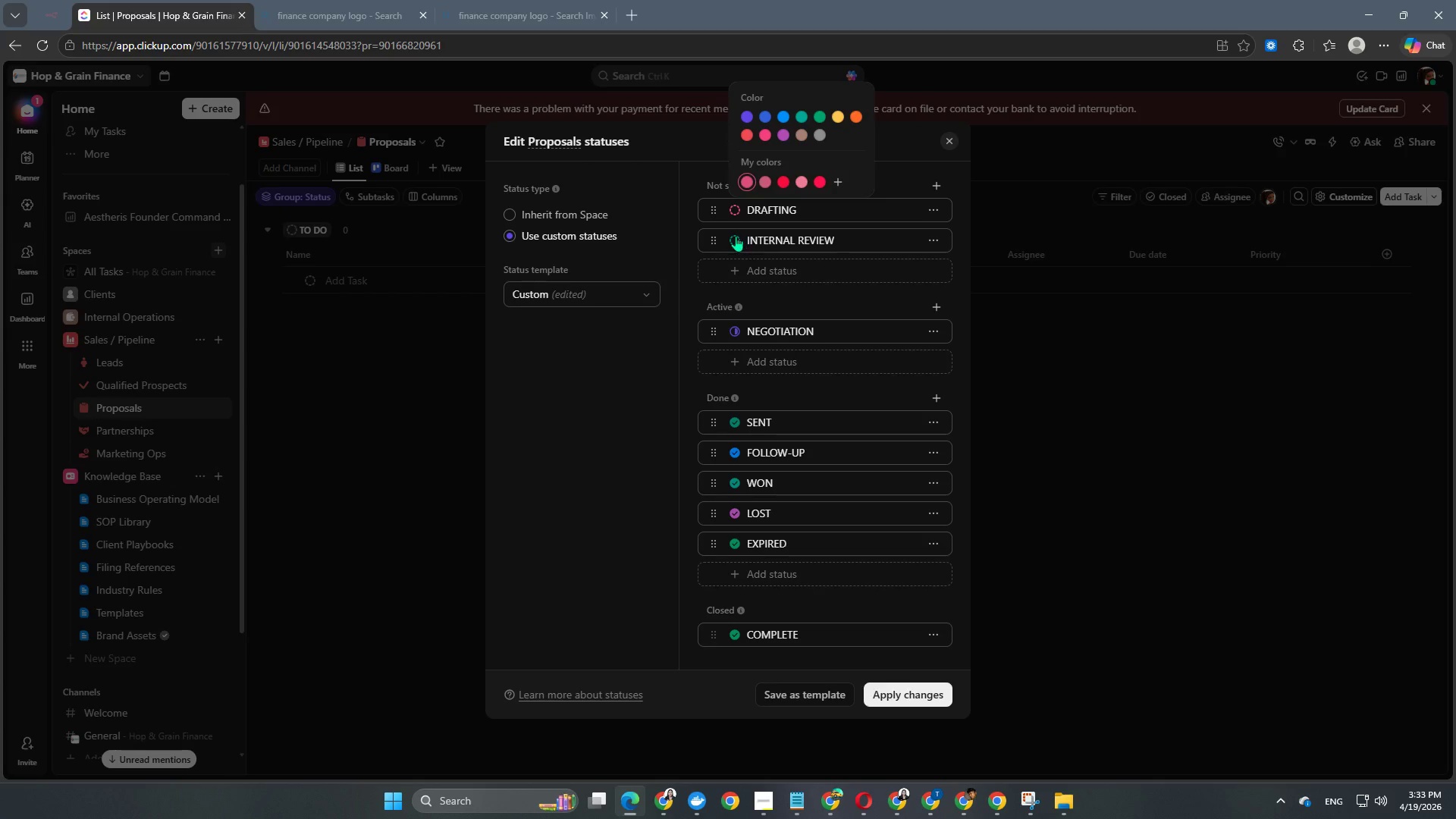 
double_click([733, 236])
 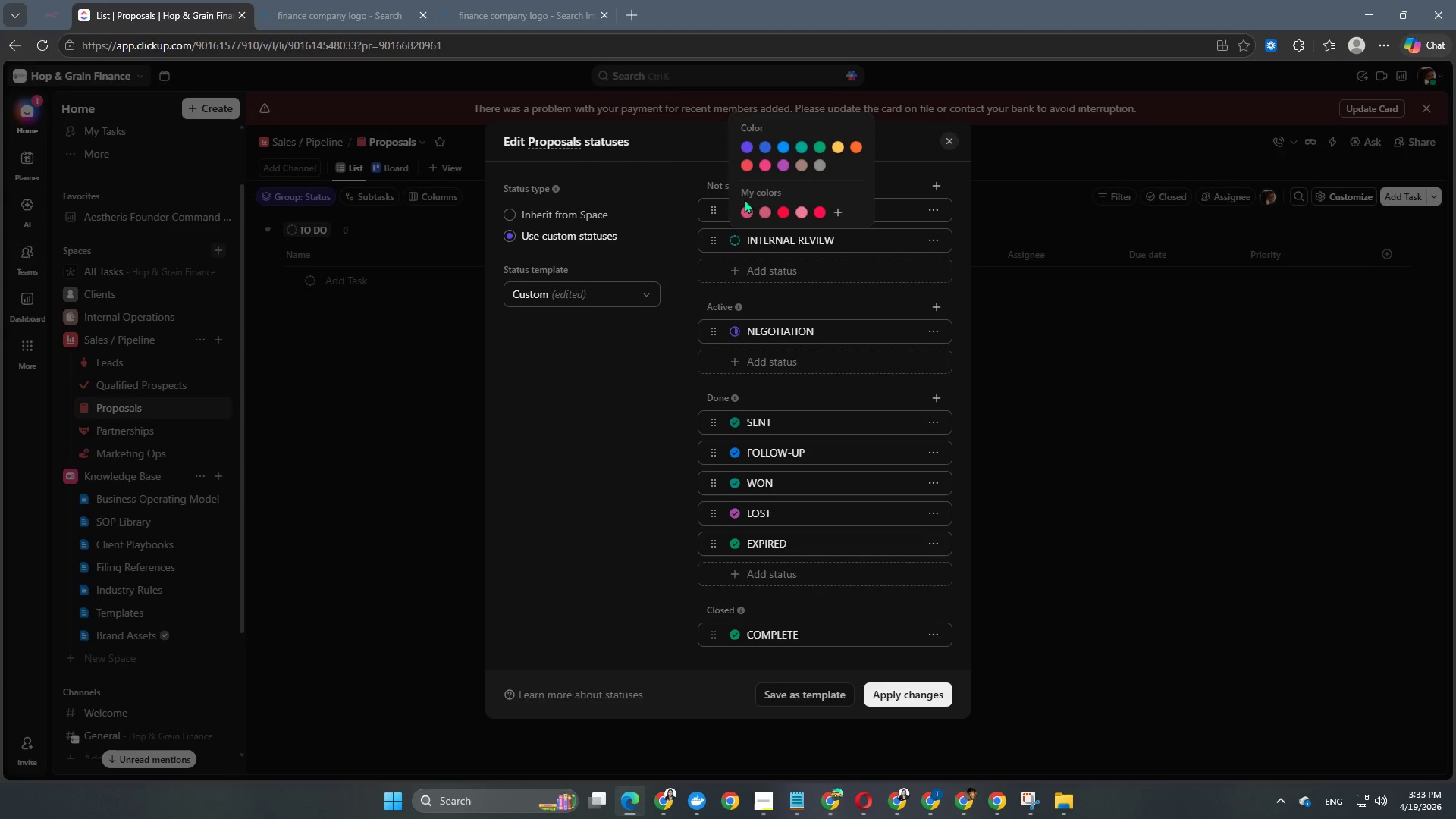 
left_click([752, 210])
 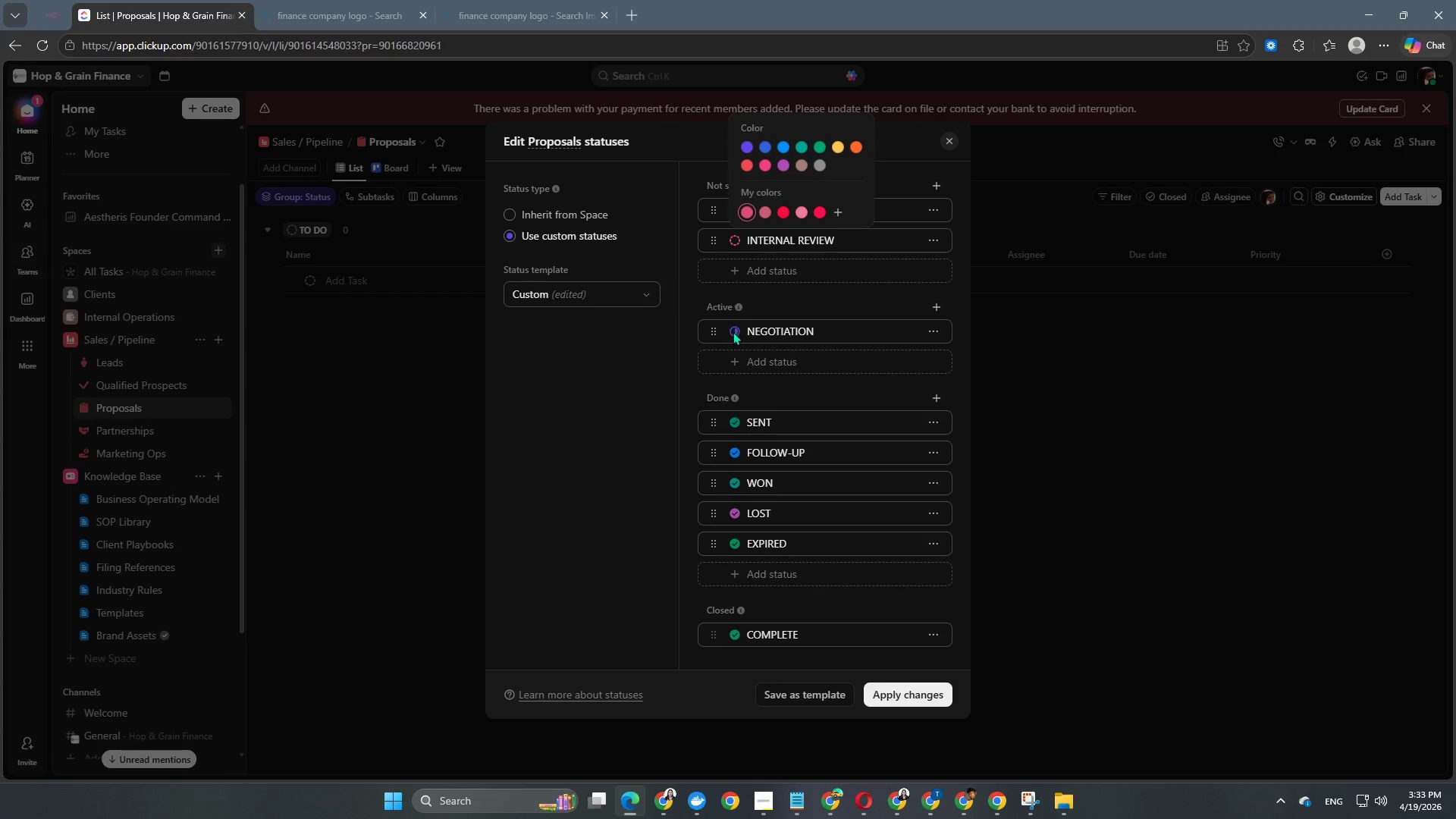 
double_click([733, 331])
 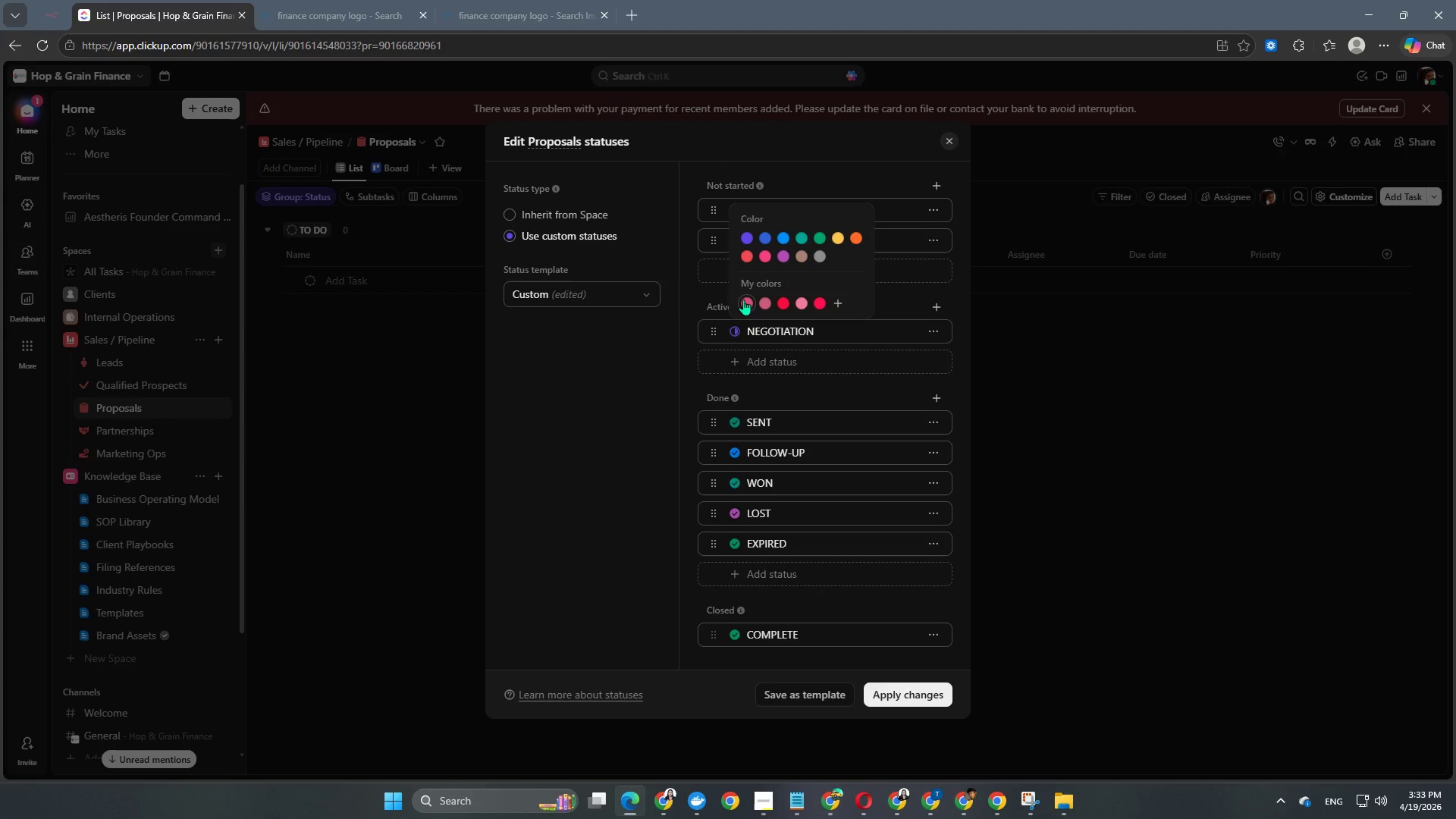 
left_click([743, 300])
 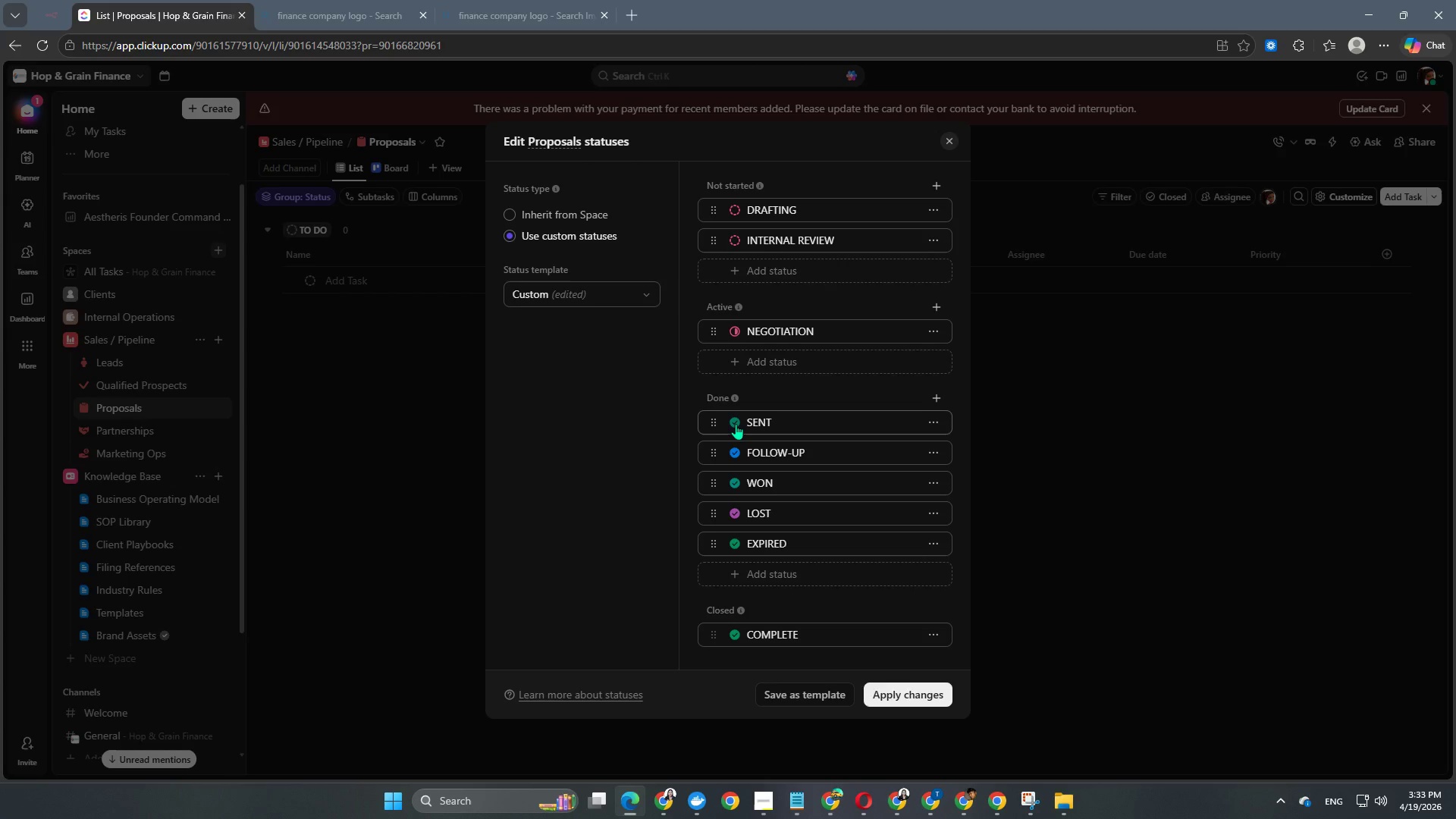 
double_click([736, 422])
 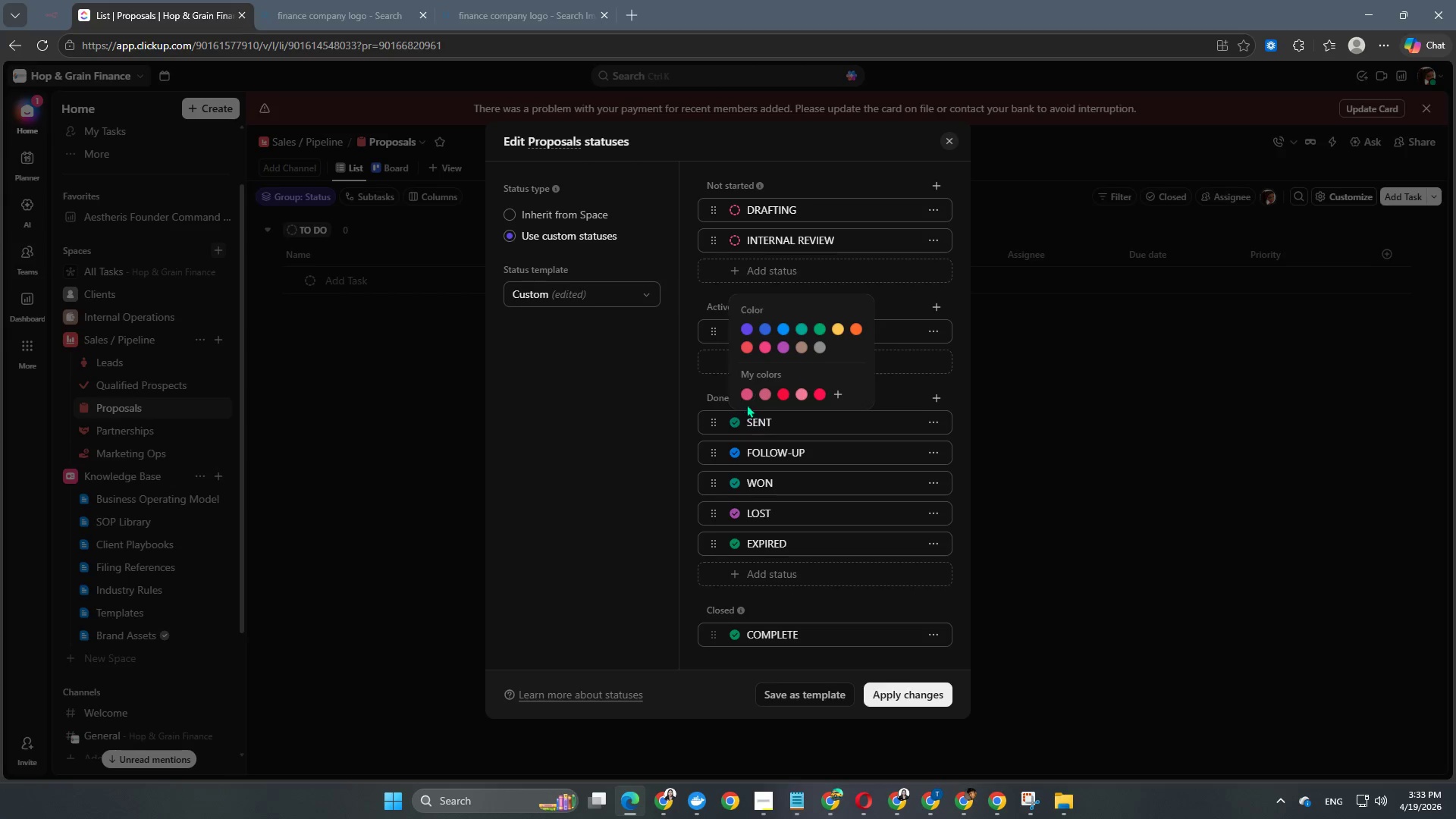 
left_click([746, 395])
 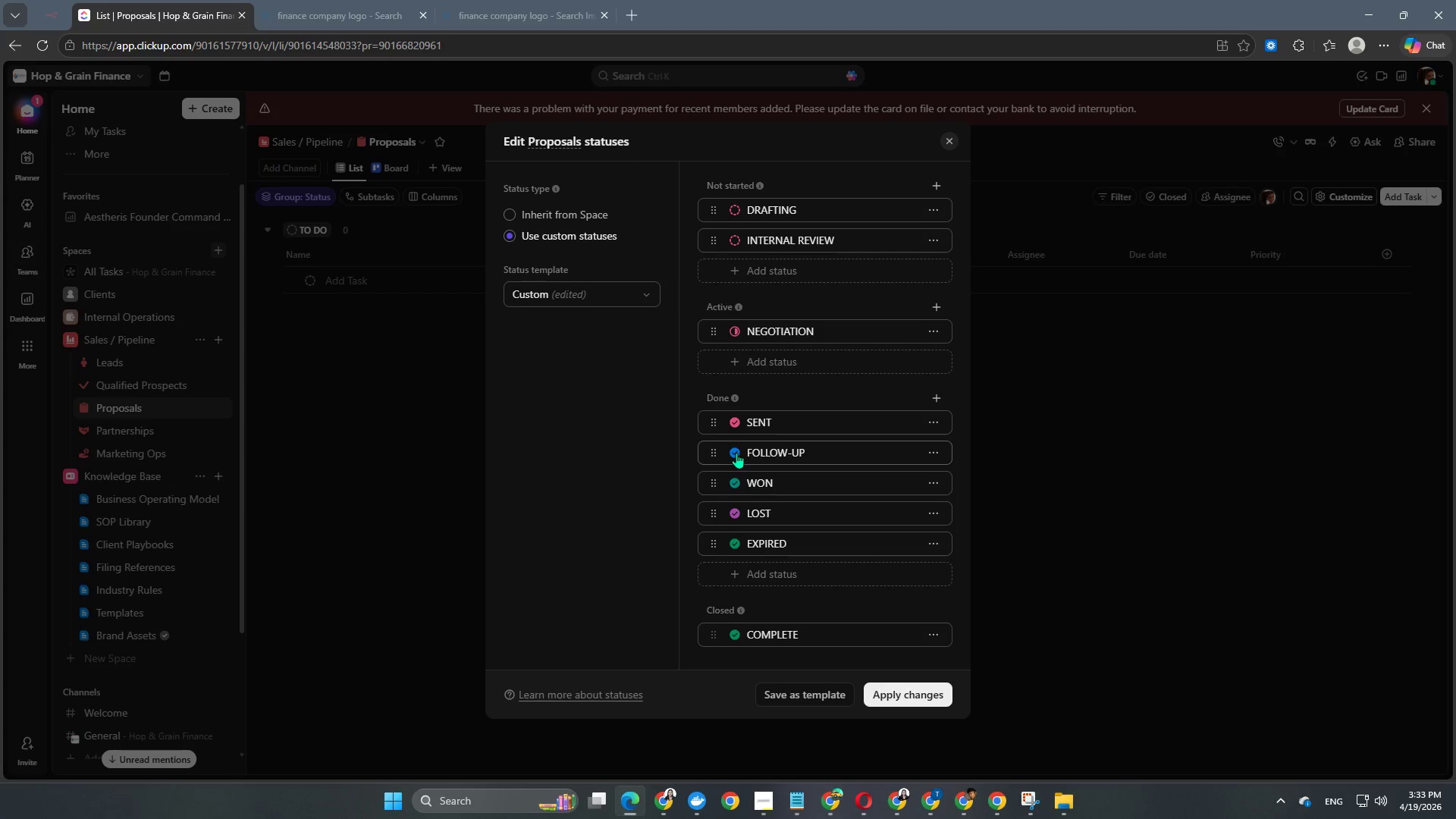 
double_click([736, 453])
 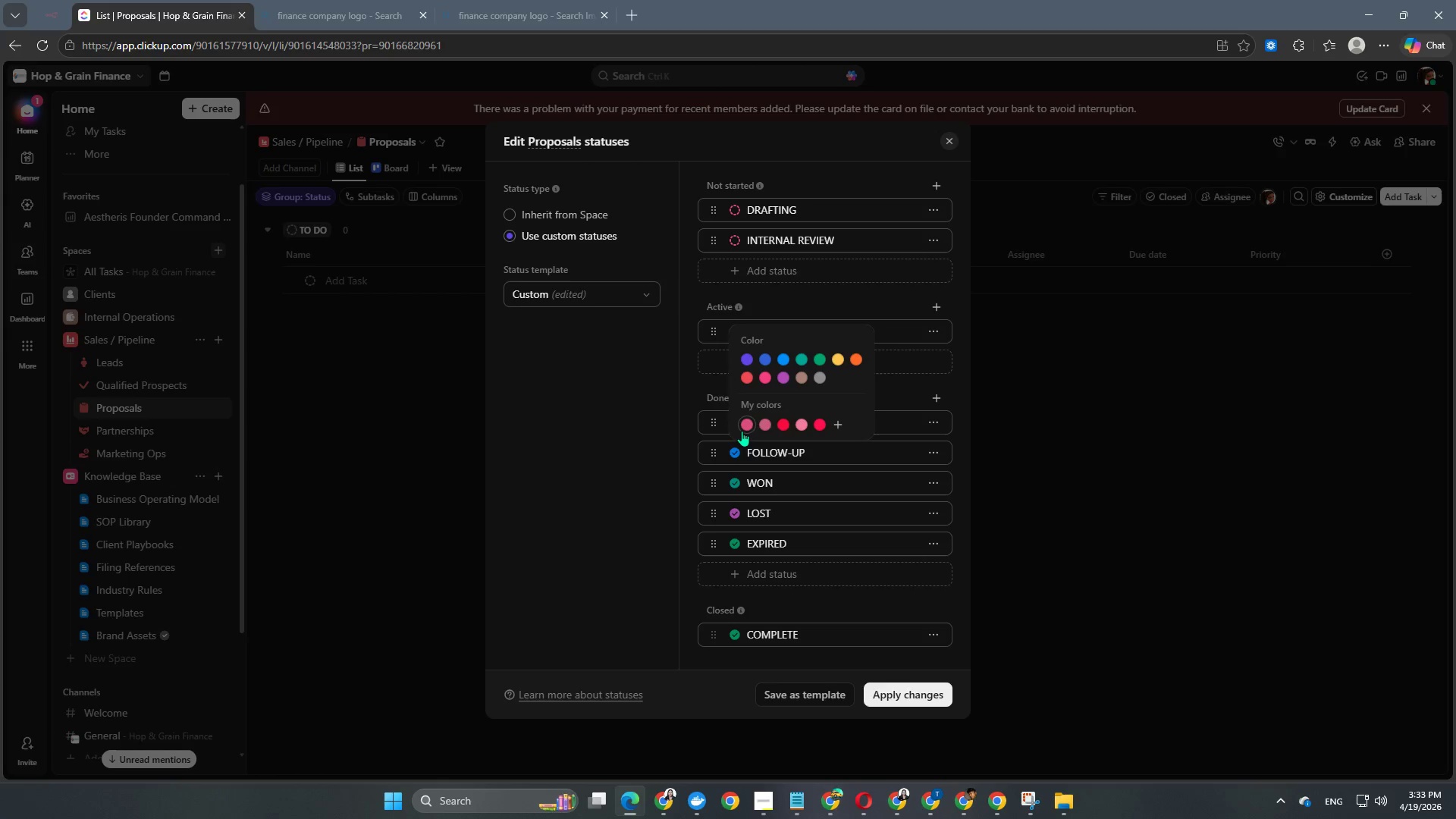 
left_click([742, 430])
 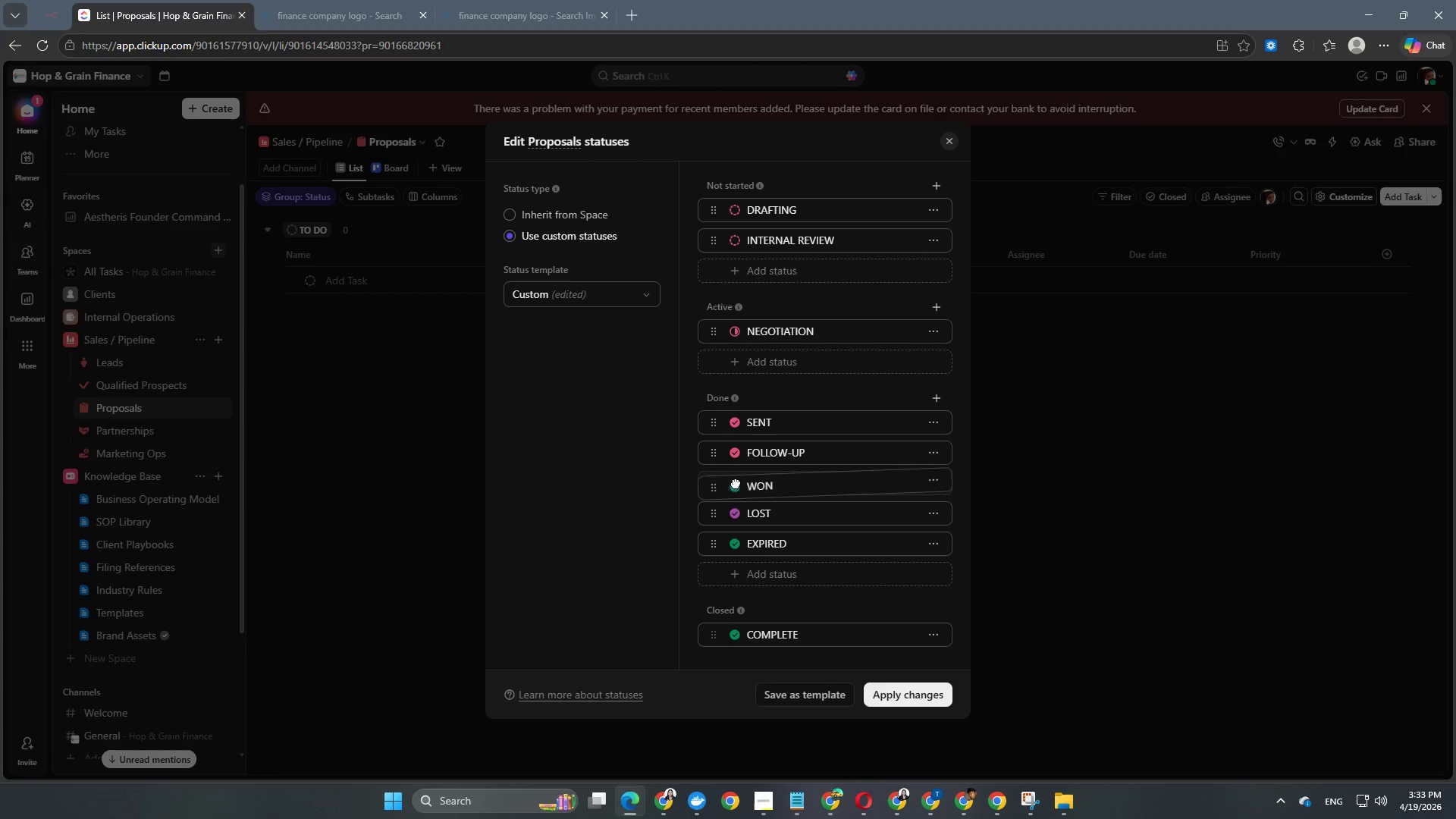 
left_click([736, 482])
 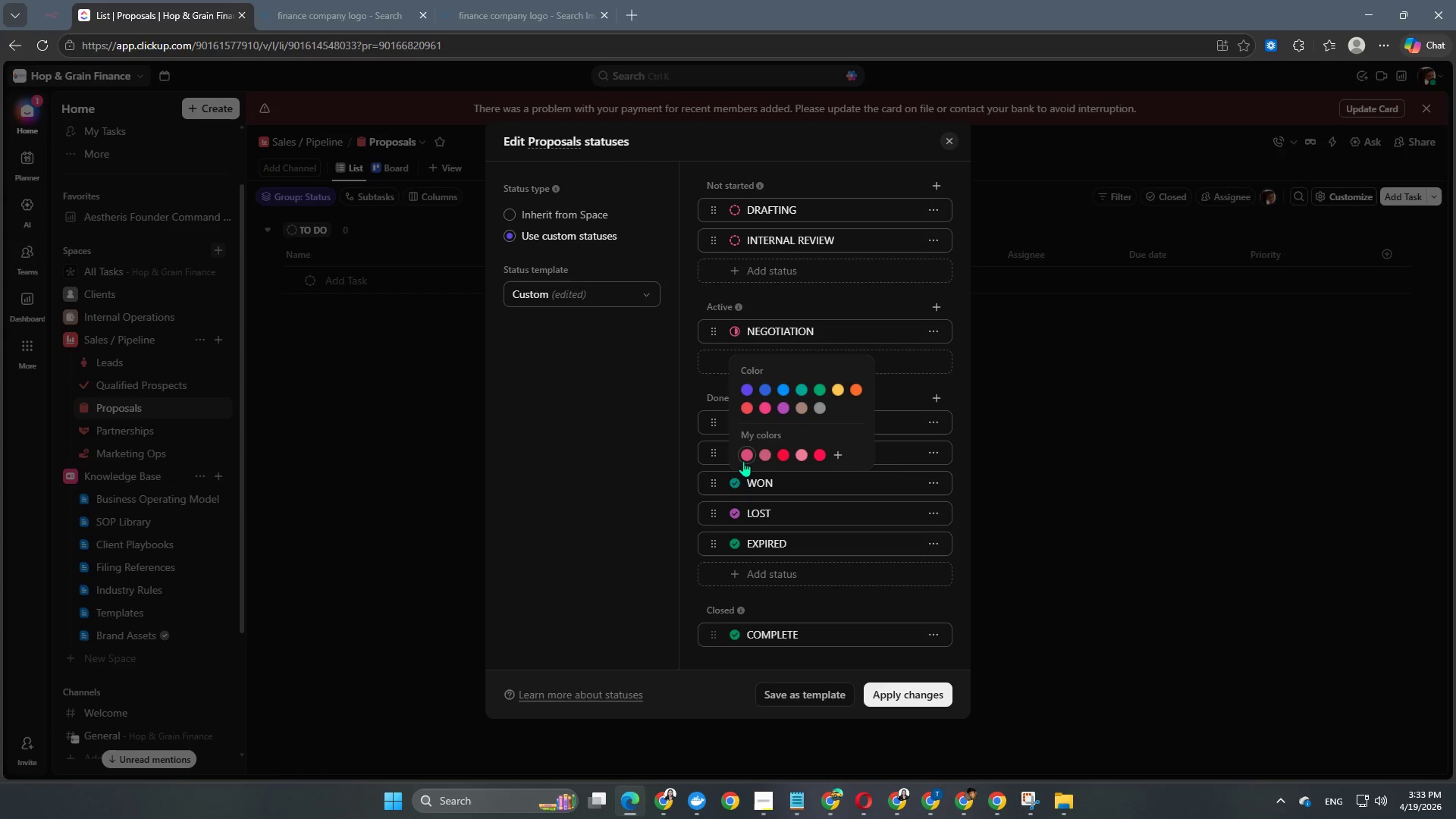 
left_click([744, 460])
 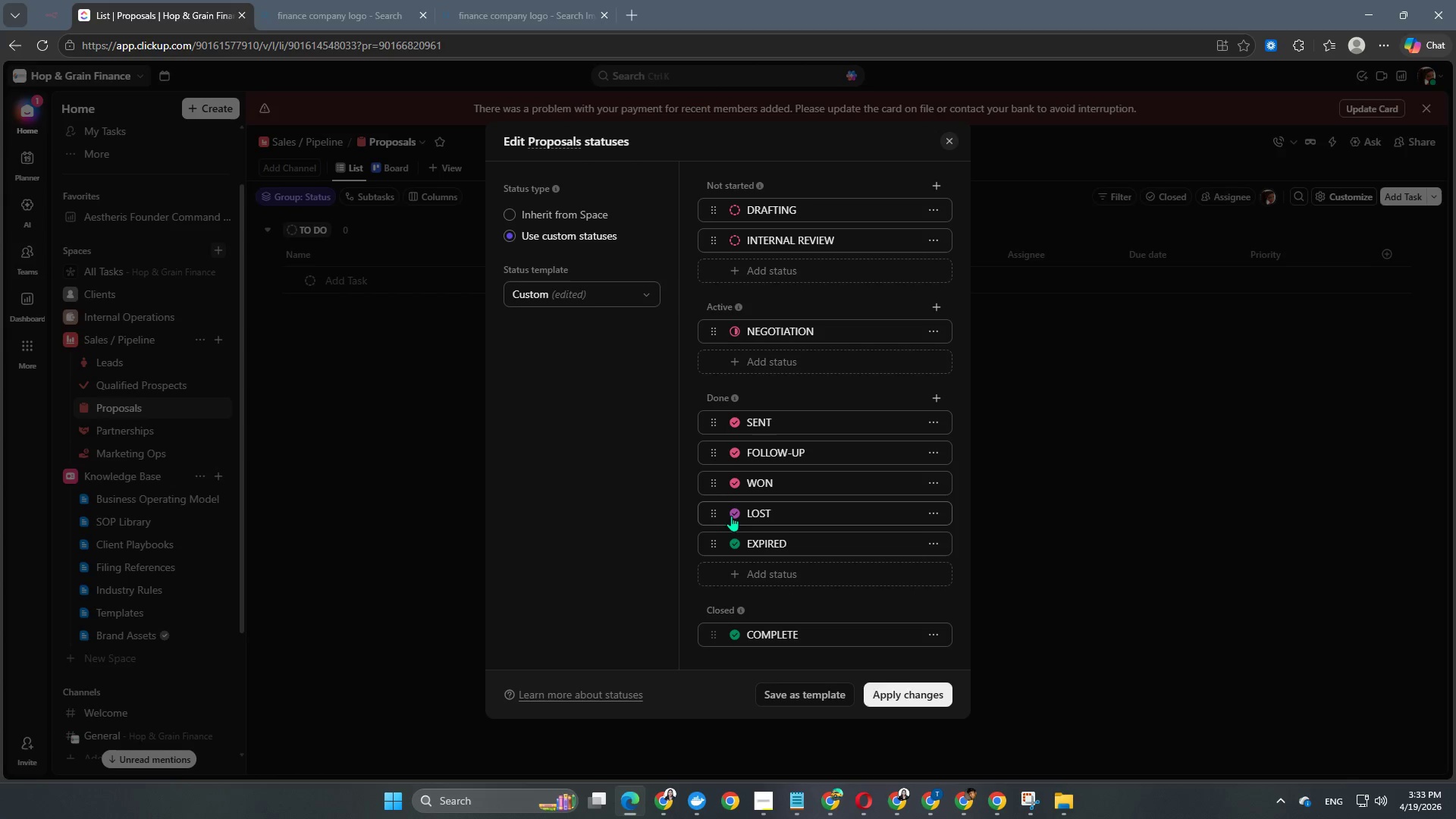 
double_click([731, 515])
 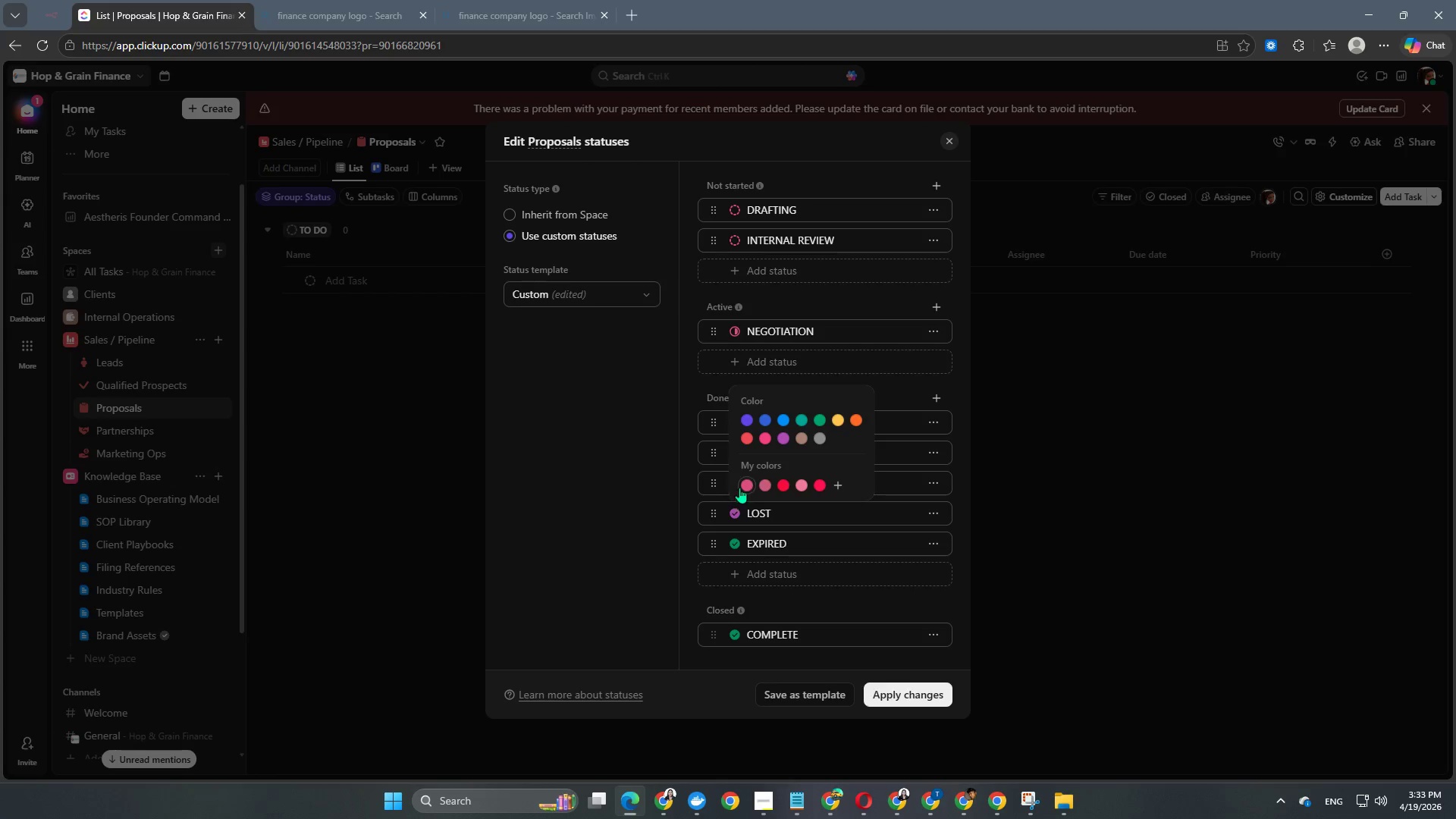 
left_click([745, 481])
 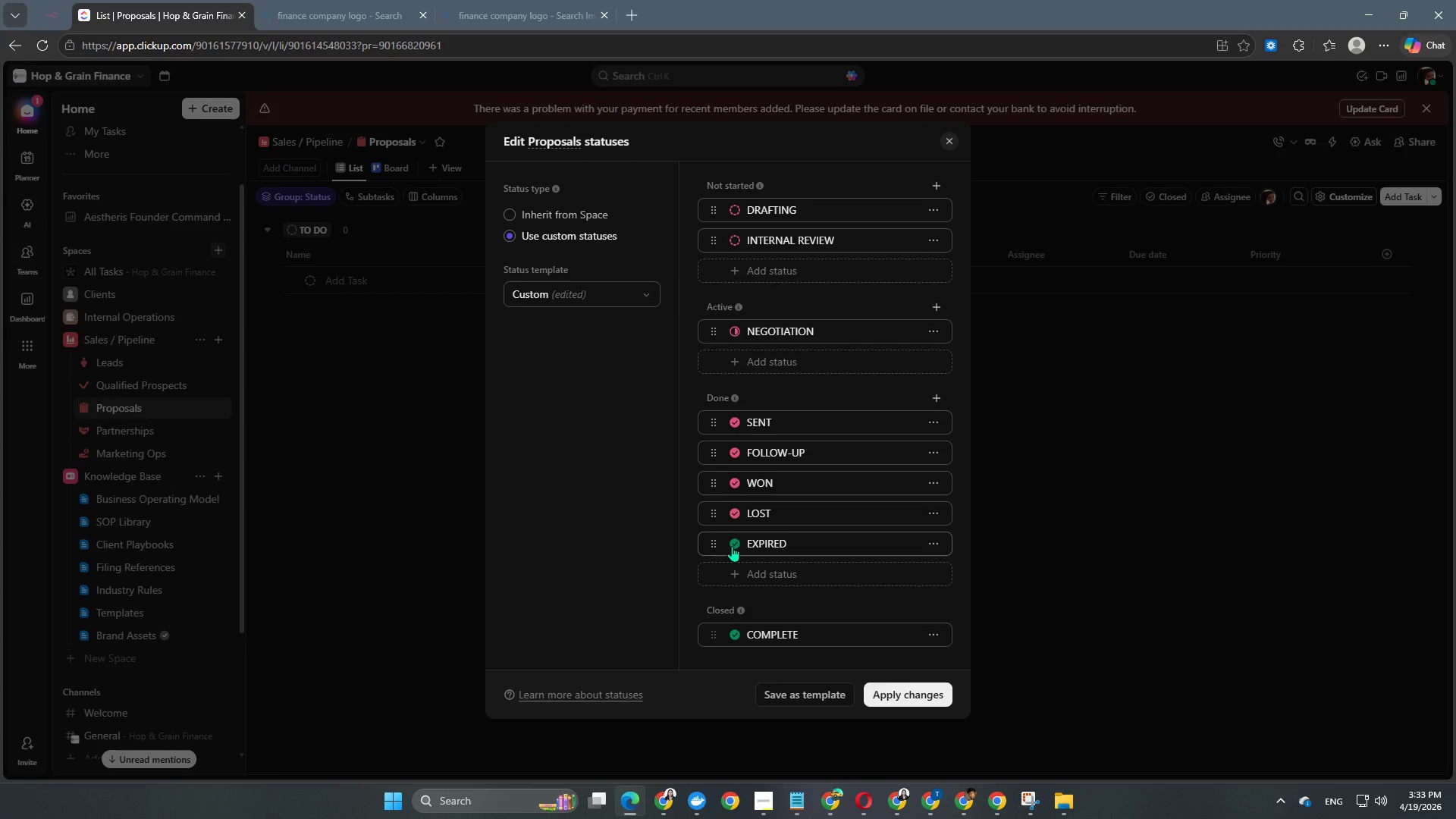 
double_click([733, 545])
 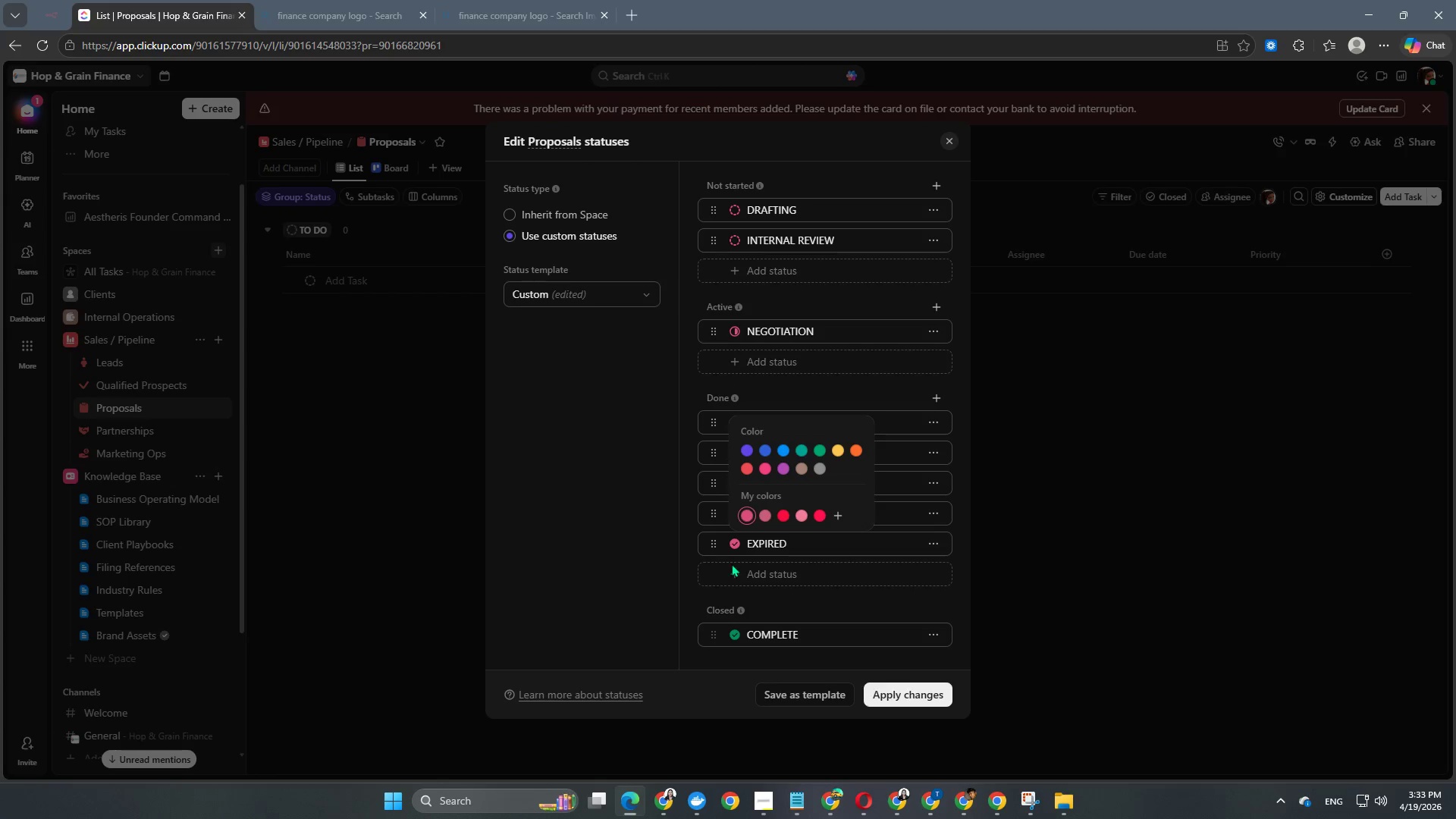 
left_click([635, 607])
 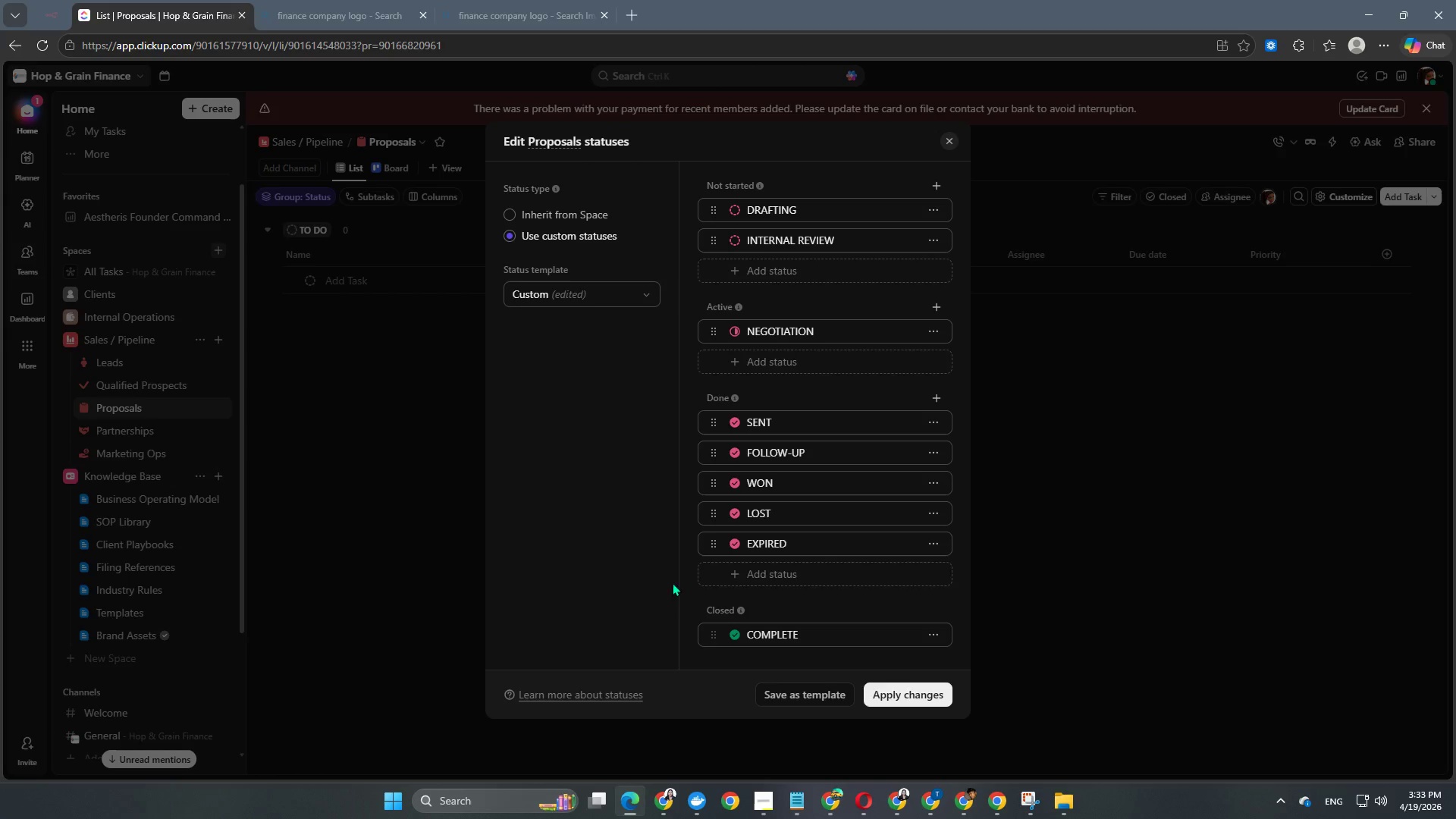 
scroll: coordinate [808, 483], scroll_direction: down, amount: 4.0
 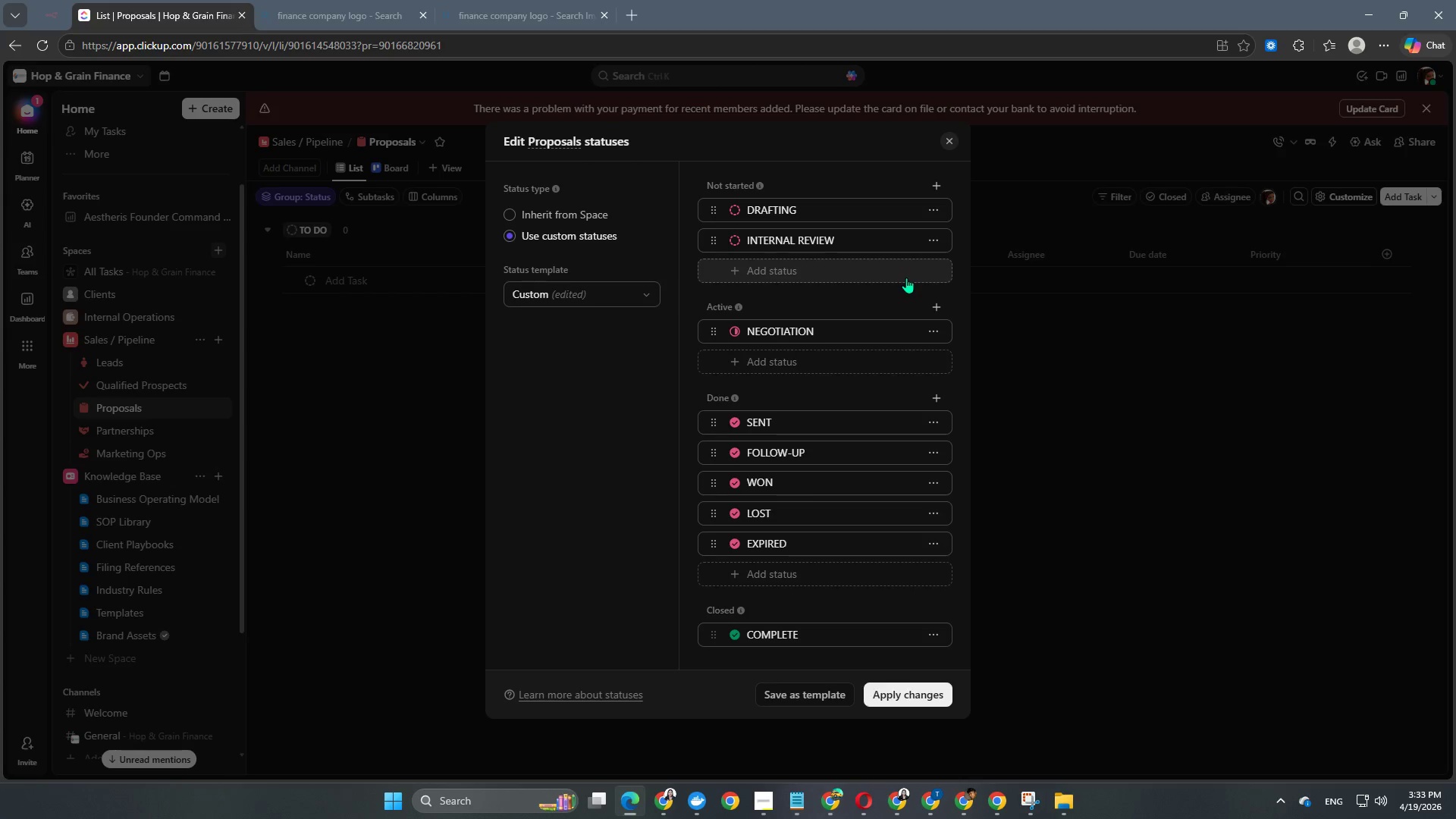 
scroll: coordinate [906, 278], scroll_direction: up, amount: 3.0
 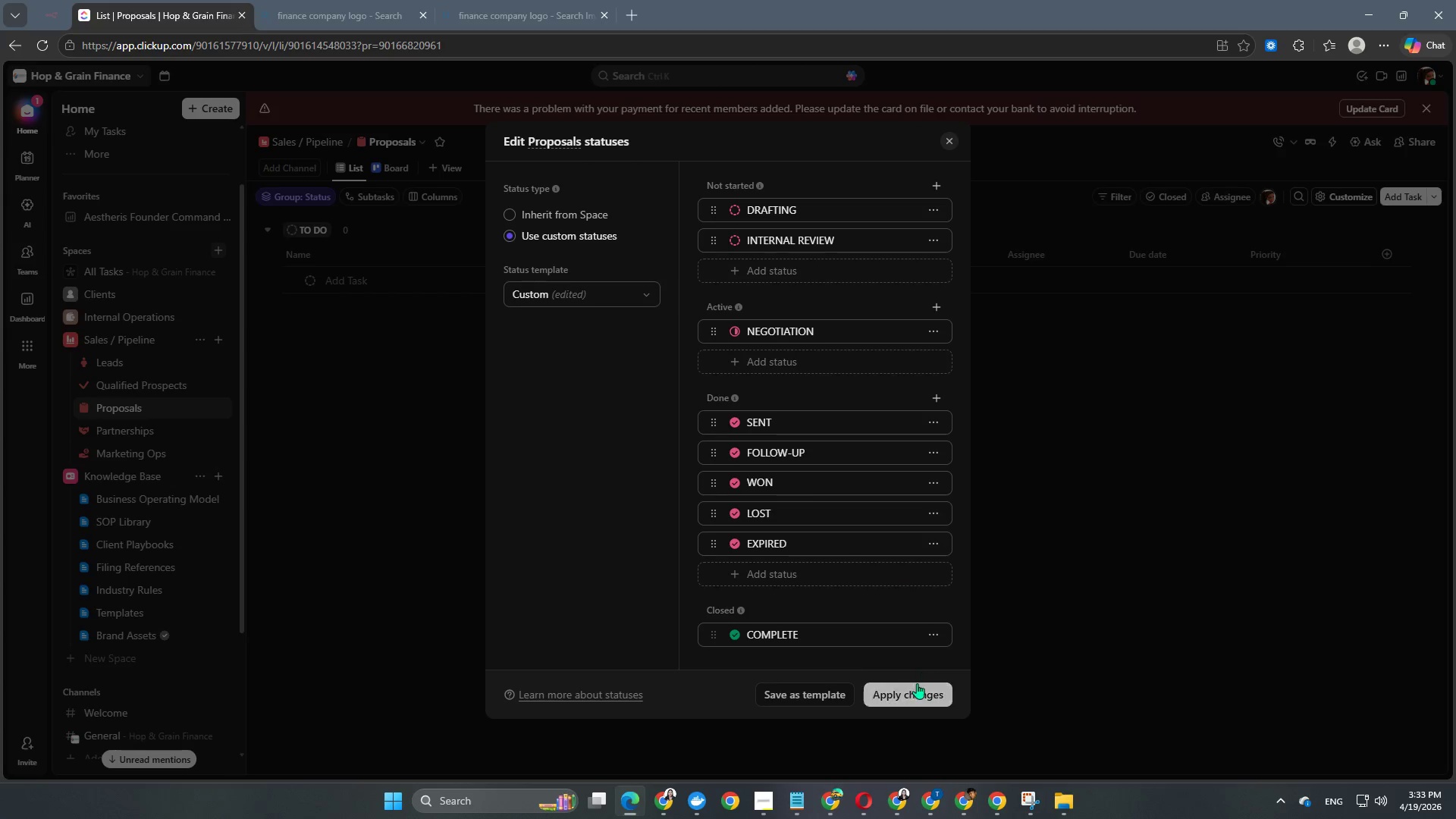 
left_click([913, 692])
 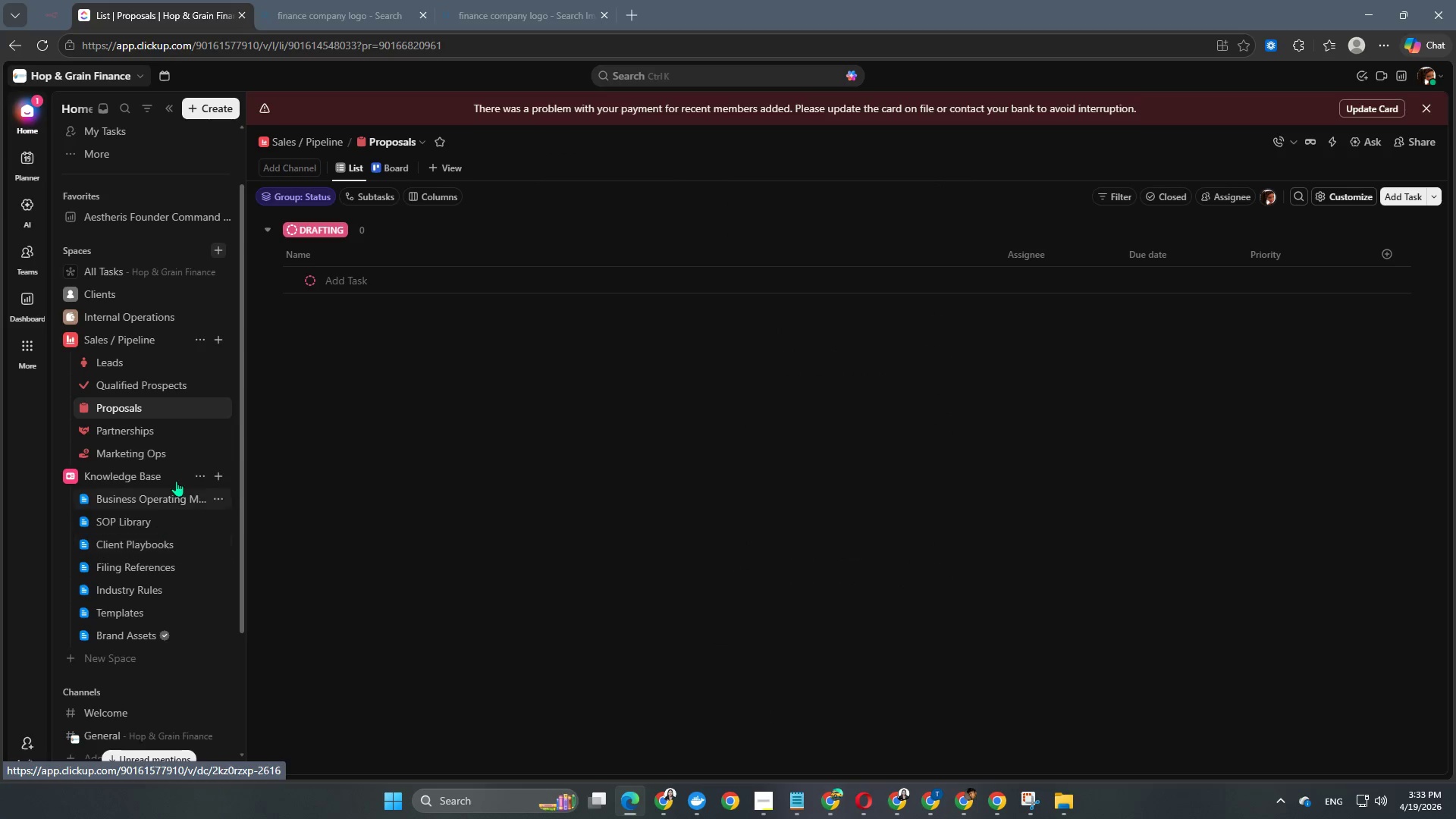 
wait(5.62)
 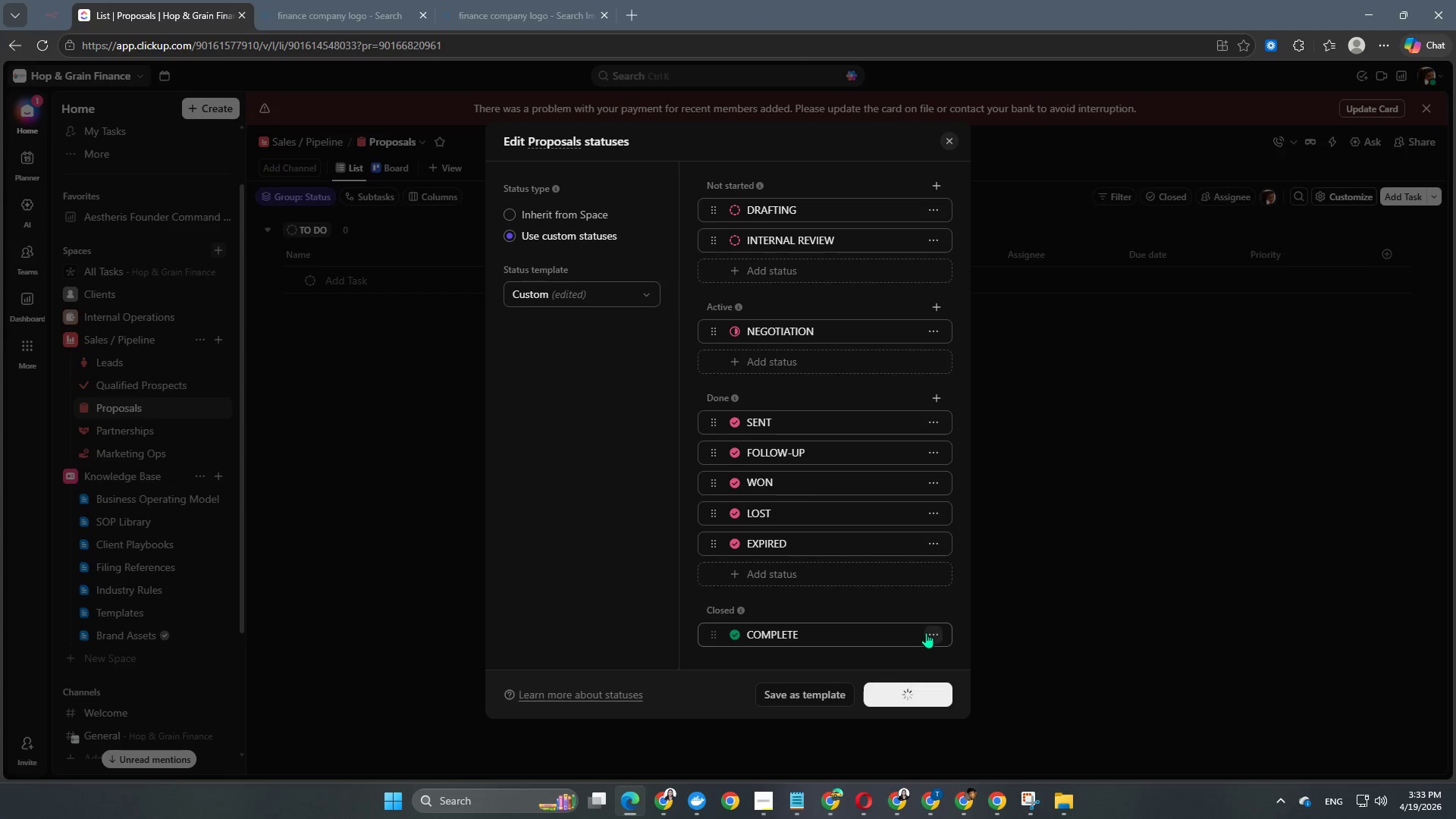 
left_click([203, 413])
 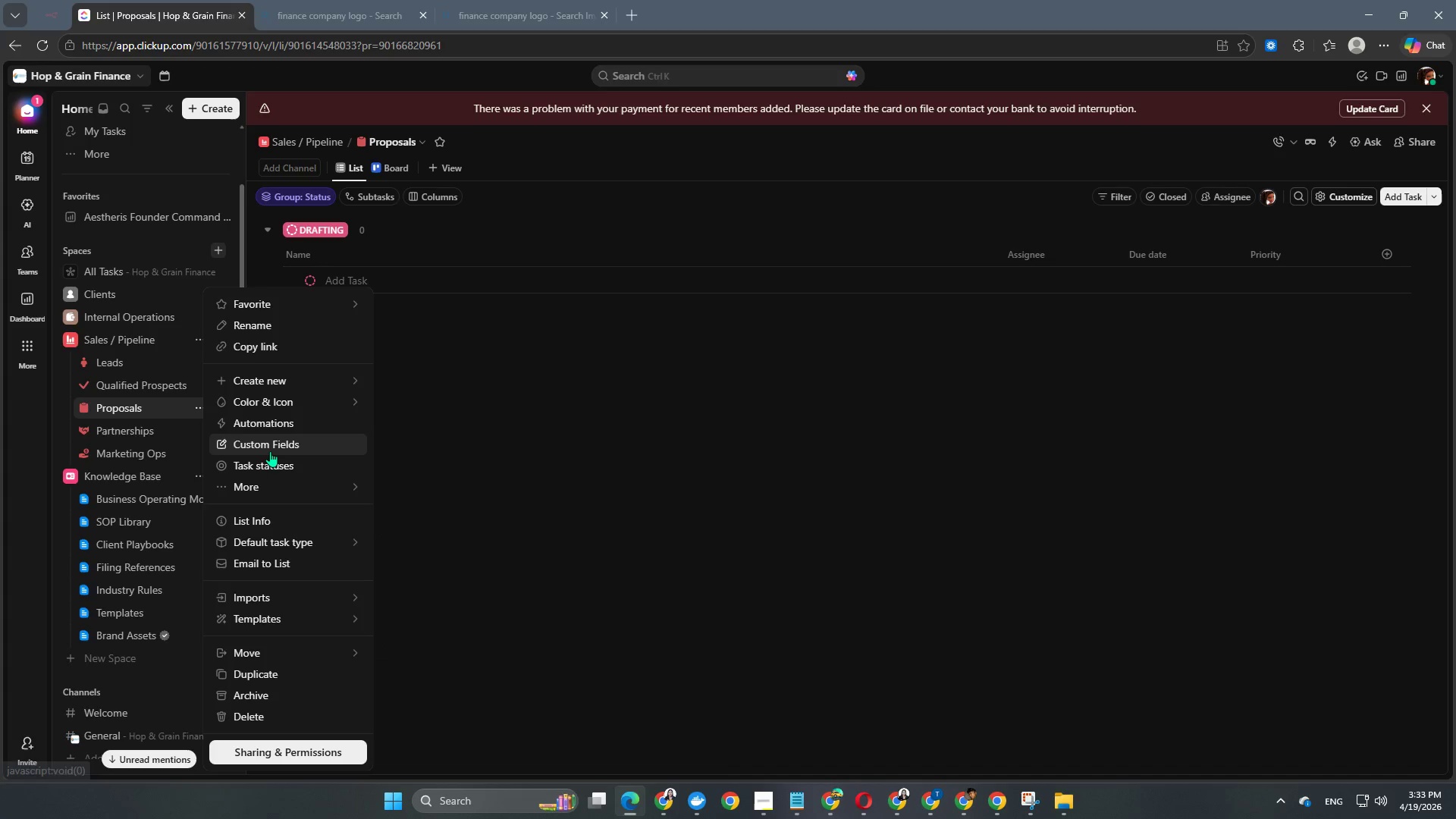 
left_click([270, 452])
 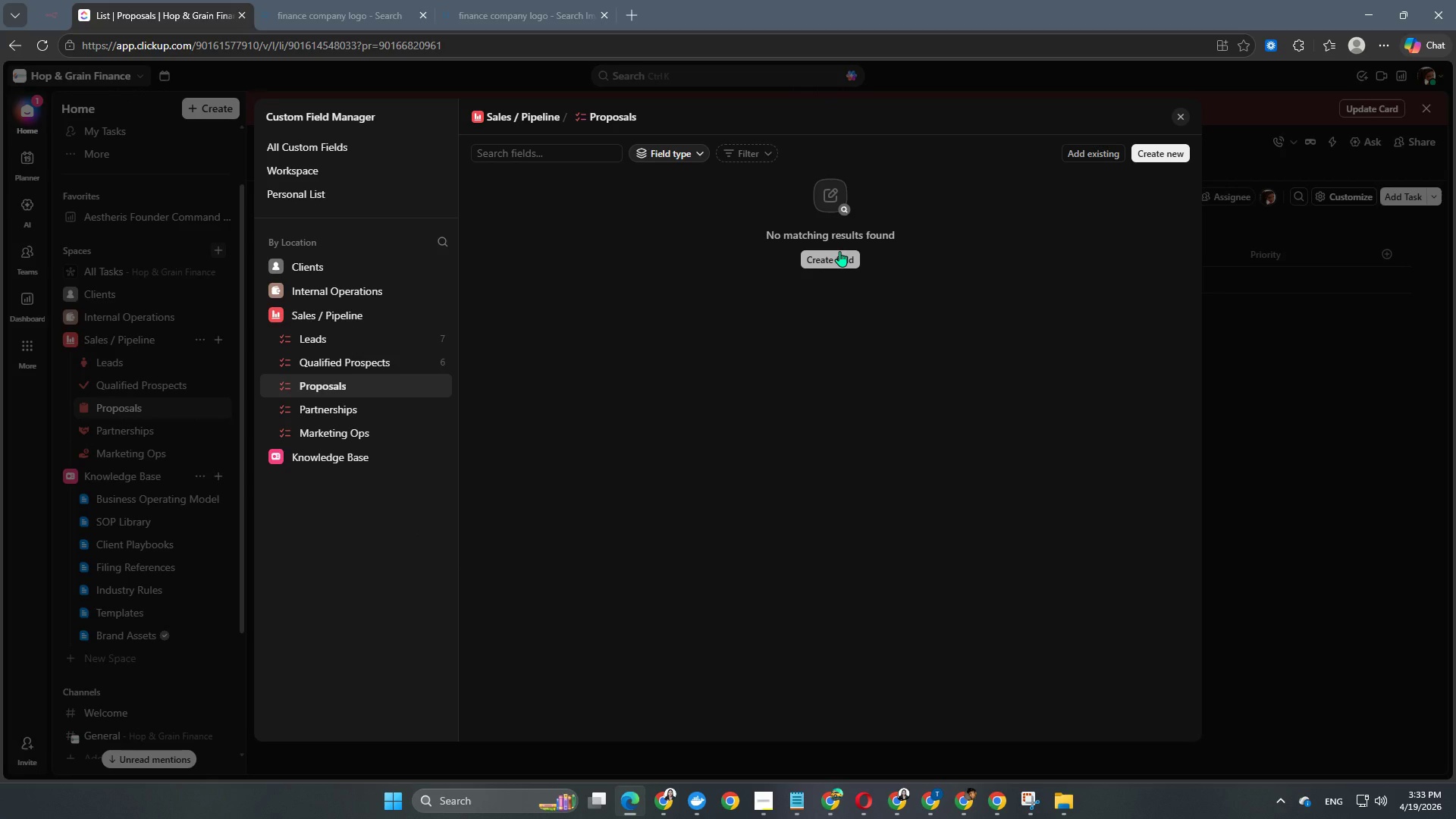 
wait(5.64)
 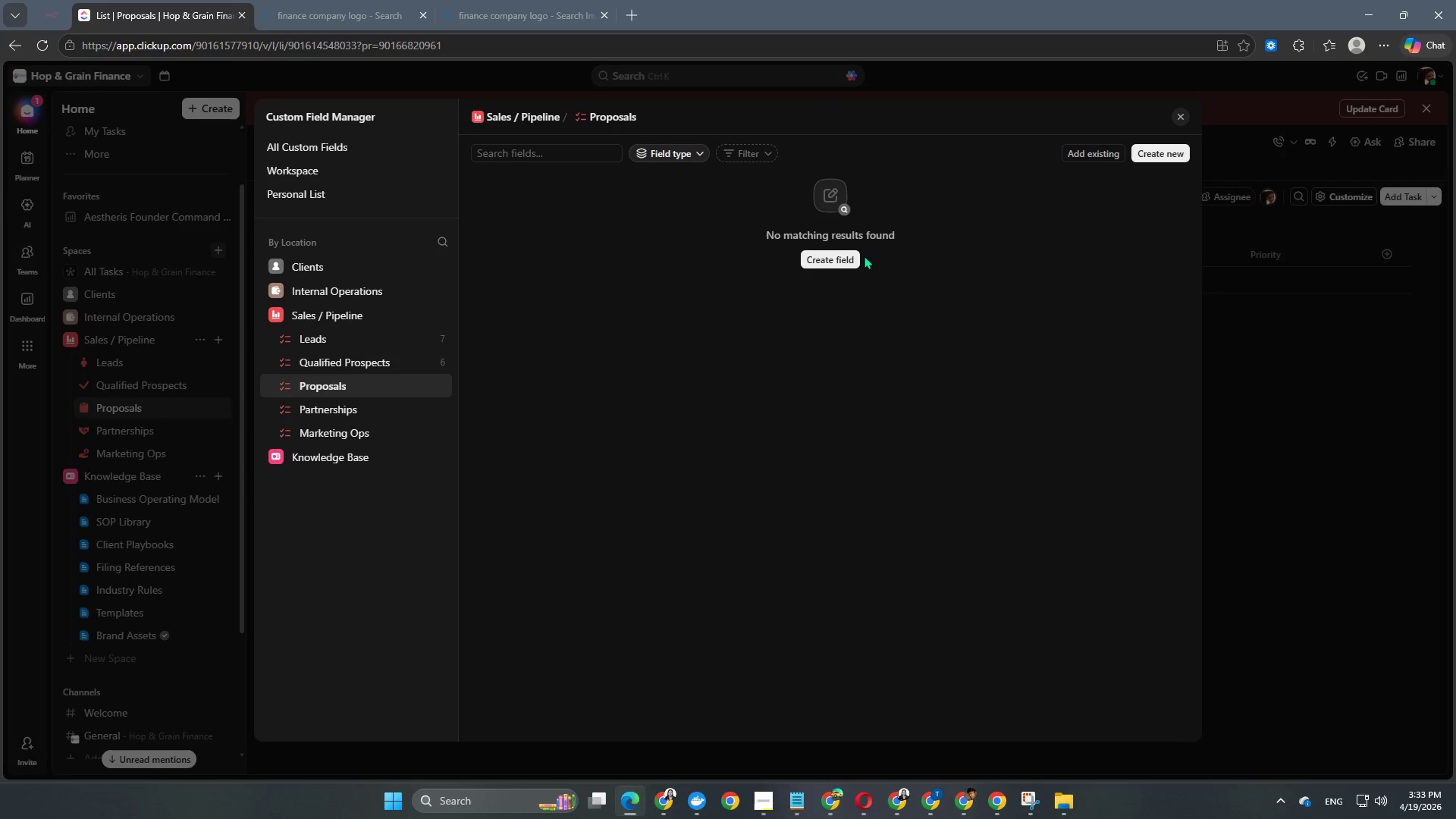 
left_click([824, 257])
 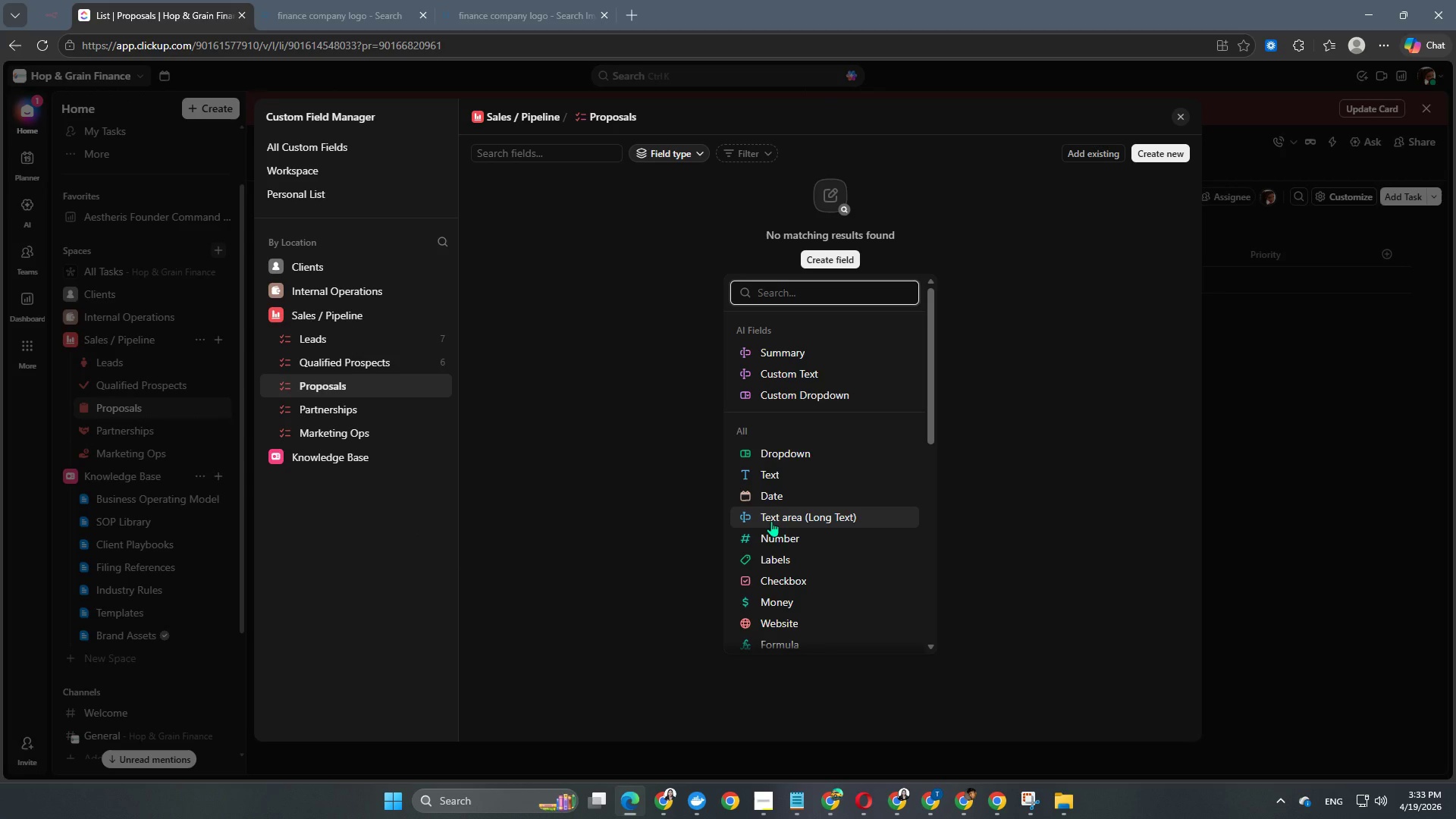 
type(mo)
 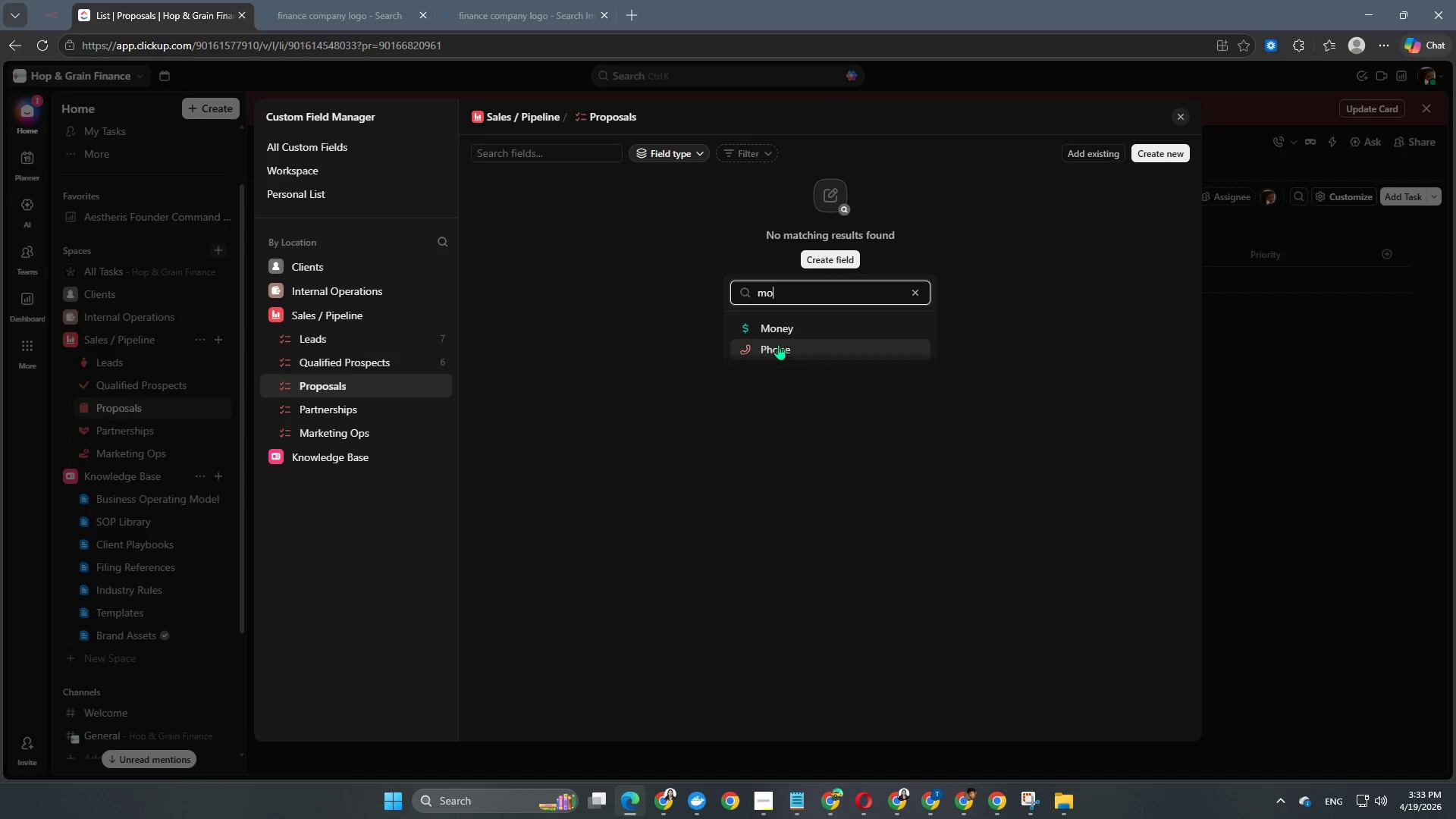 
left_click([789, 336])
 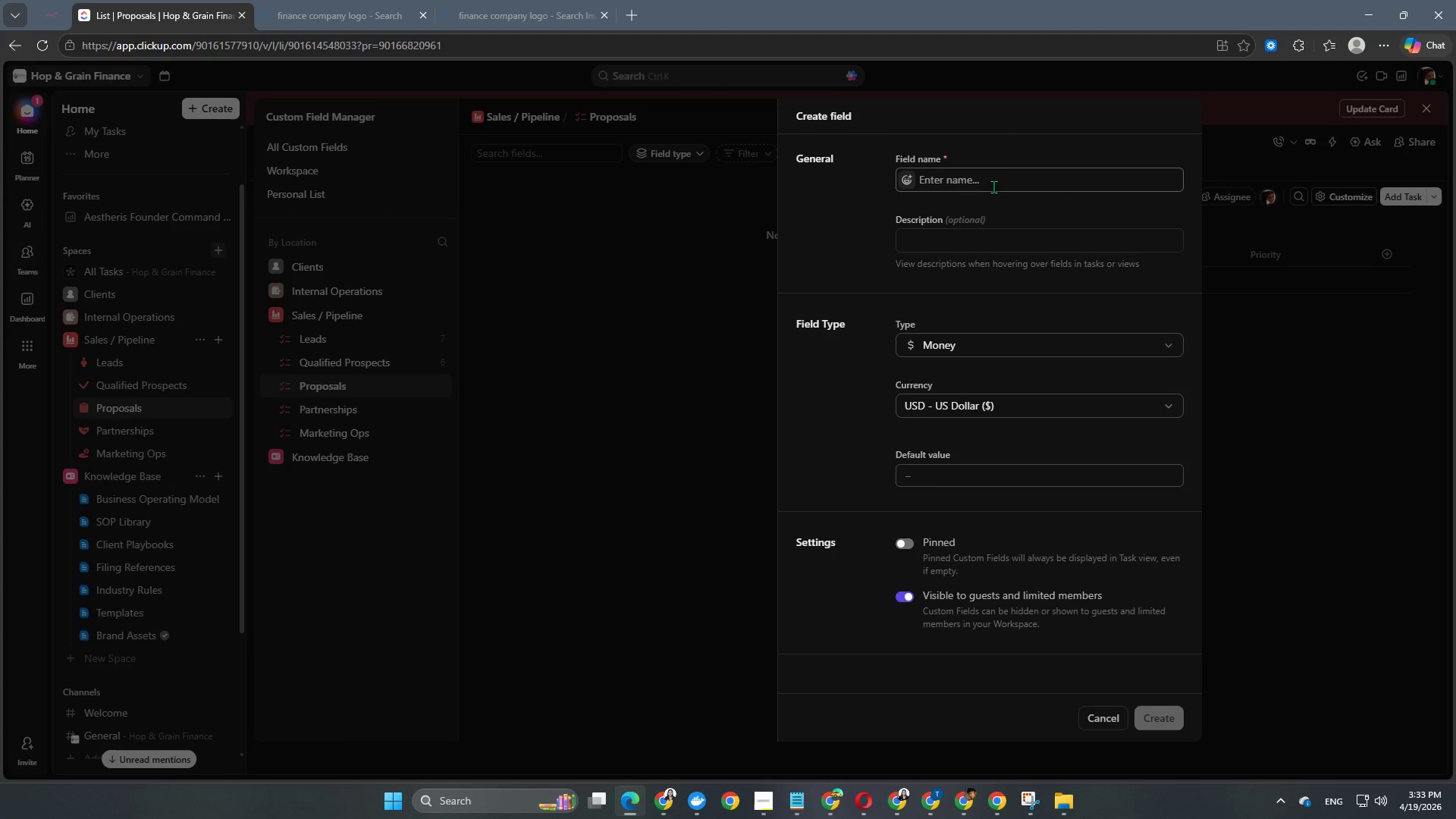 
left_click([993, 181])
 